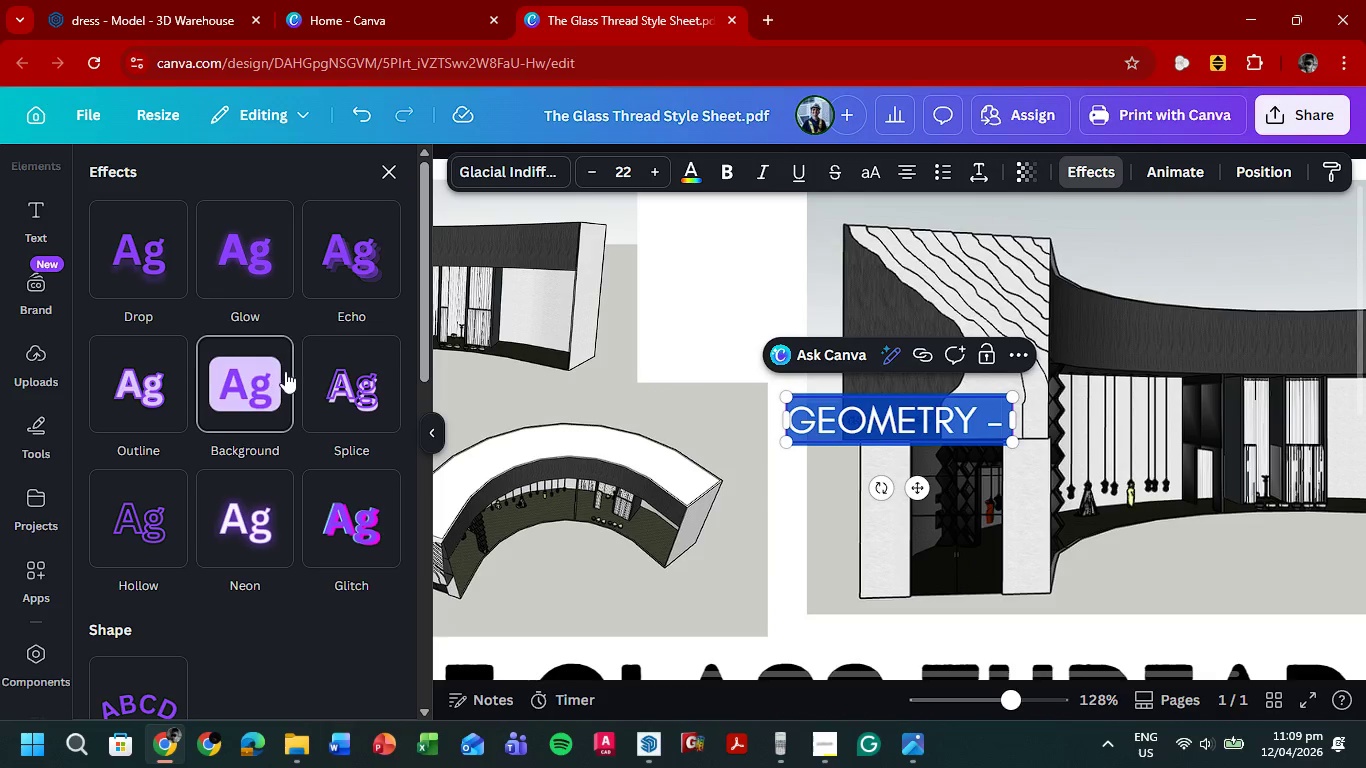 
left_click_drag(start_coordinate=[921, 488], to_coordinate=[792, 345])
 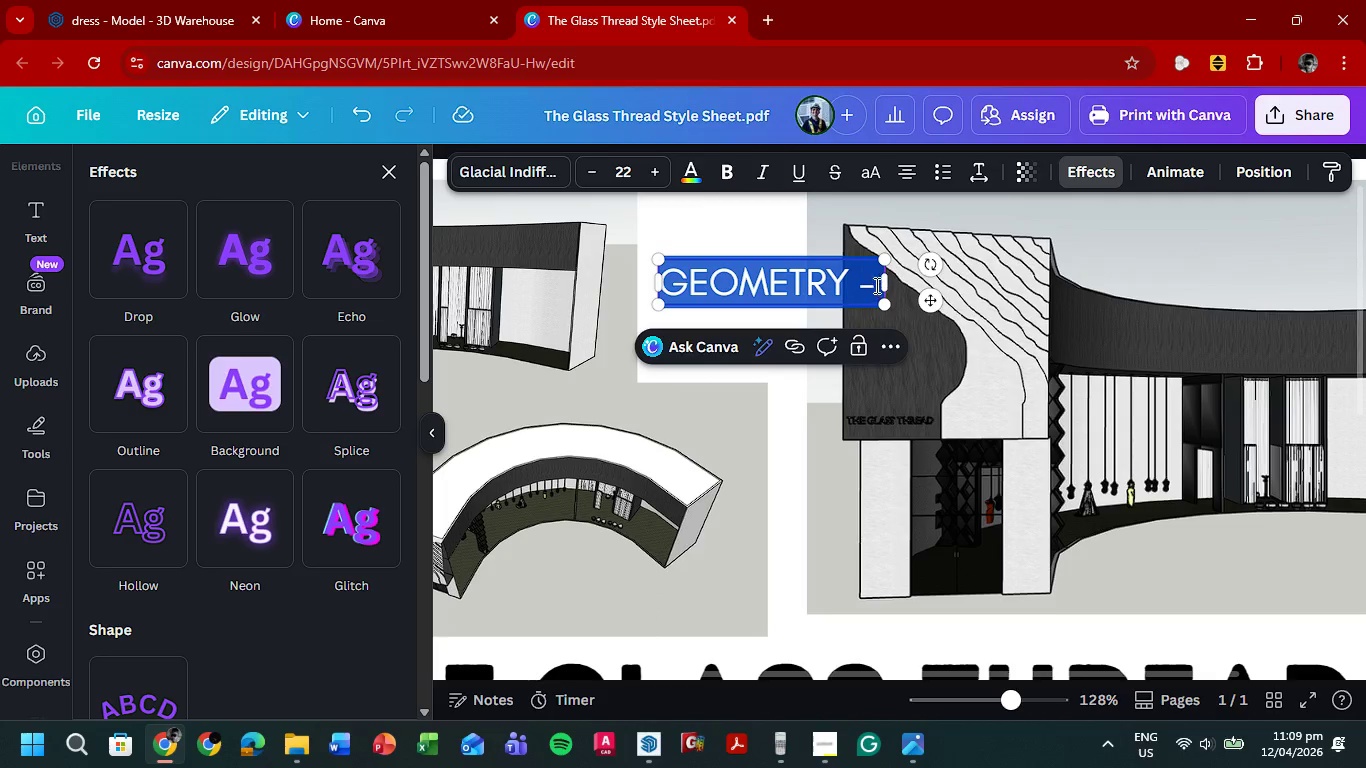 
left_click([875, 285])
 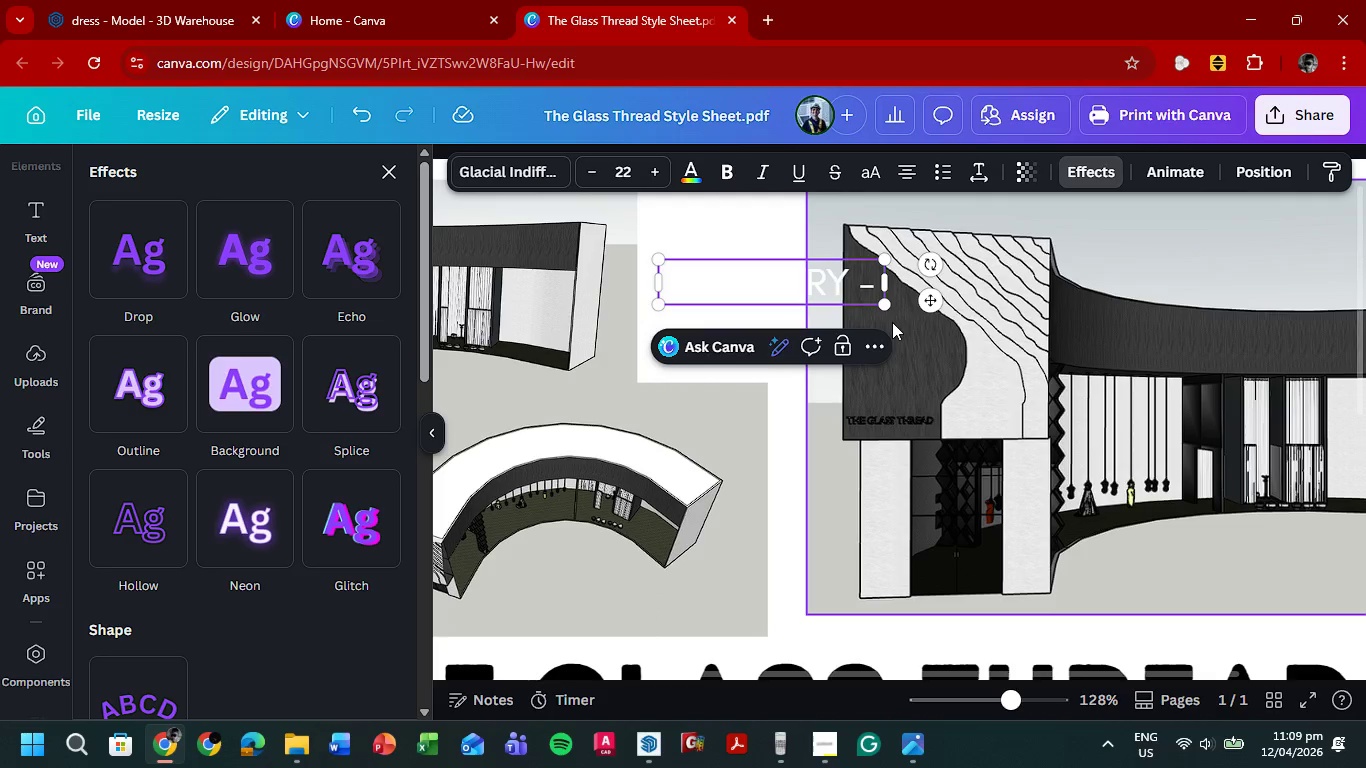 
type( The structure follows a unique)
key(Backspace)
key(Backspace)
key(Backspace)
key(Backspace)
key(Backspace)
key(Backspace)
type(cuv)
key(Backspace)
type(rves[Delete][Delete][Delete])
key(Backspace)
type(d shape that is reminisc)
 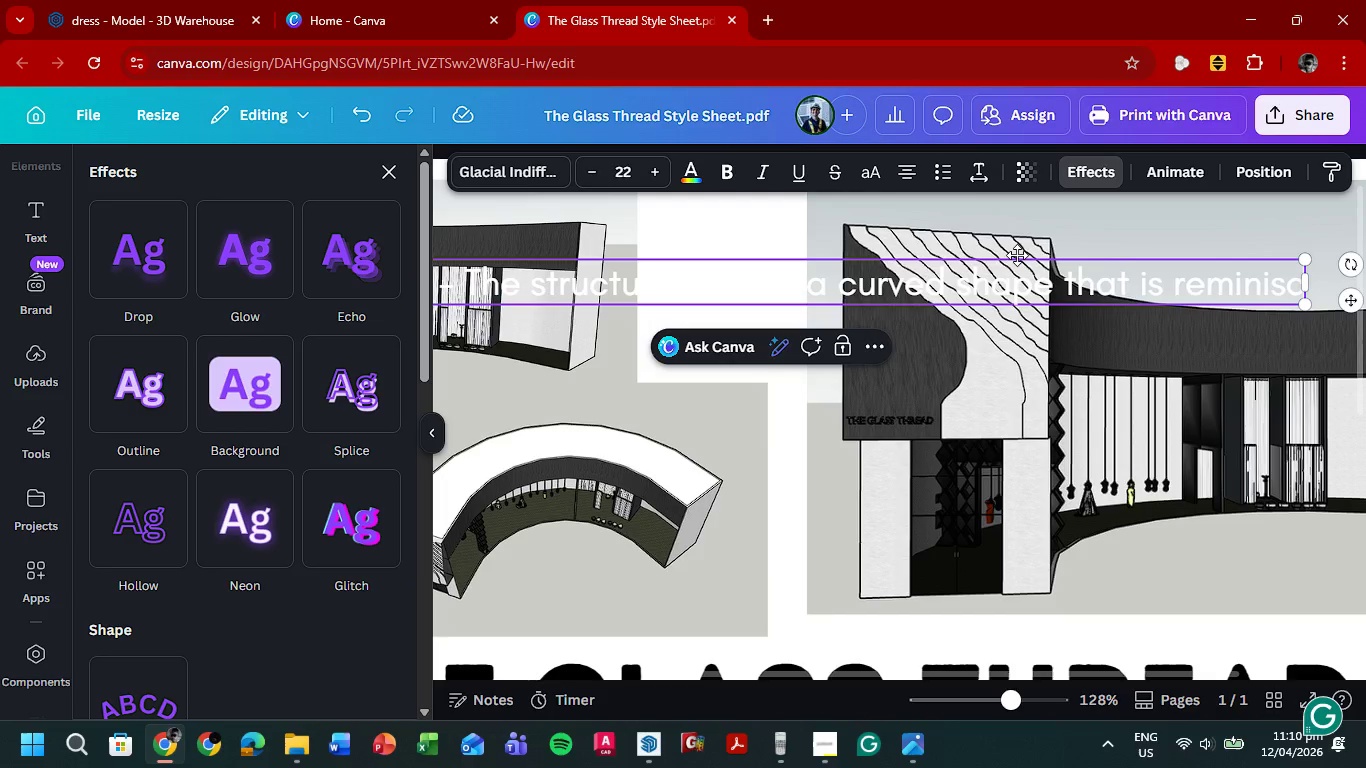 
type(en )
key(Backspace)
type(t )
 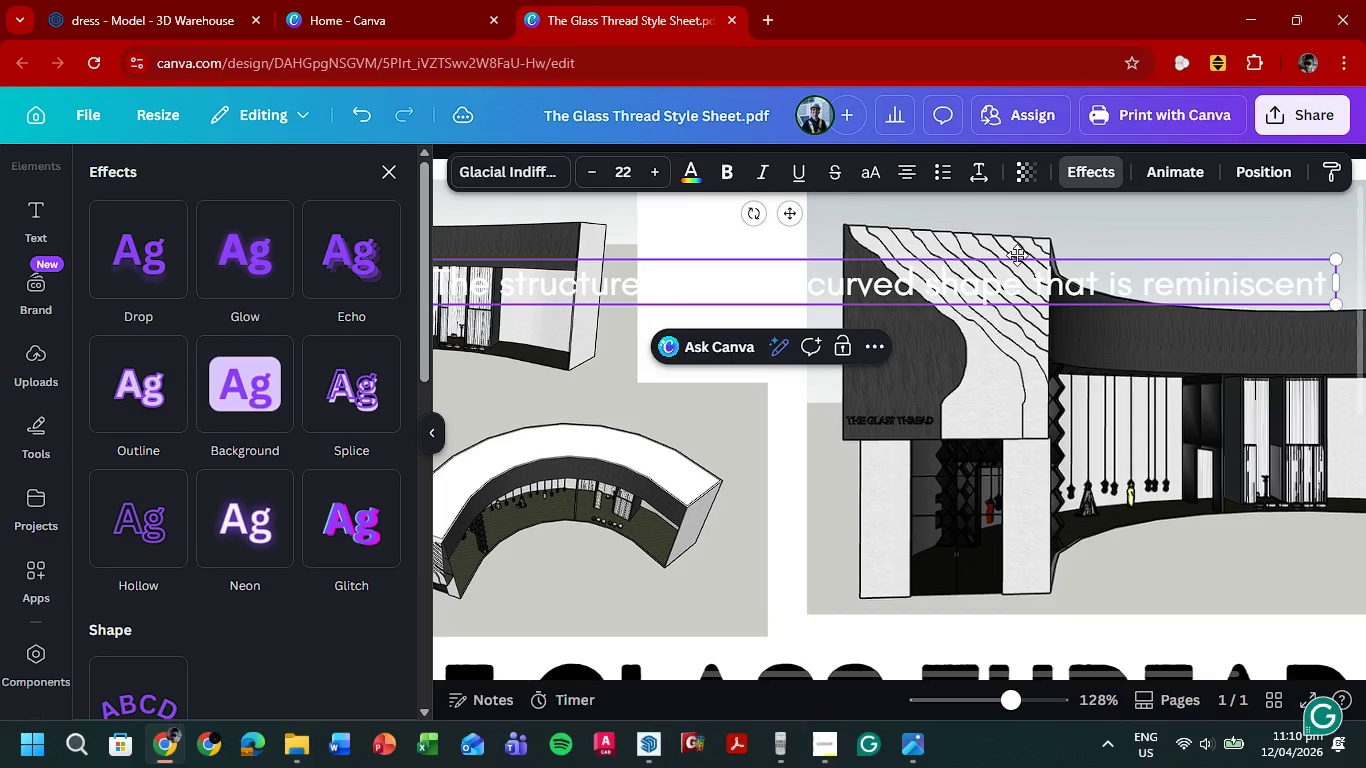 
key(Enter)
 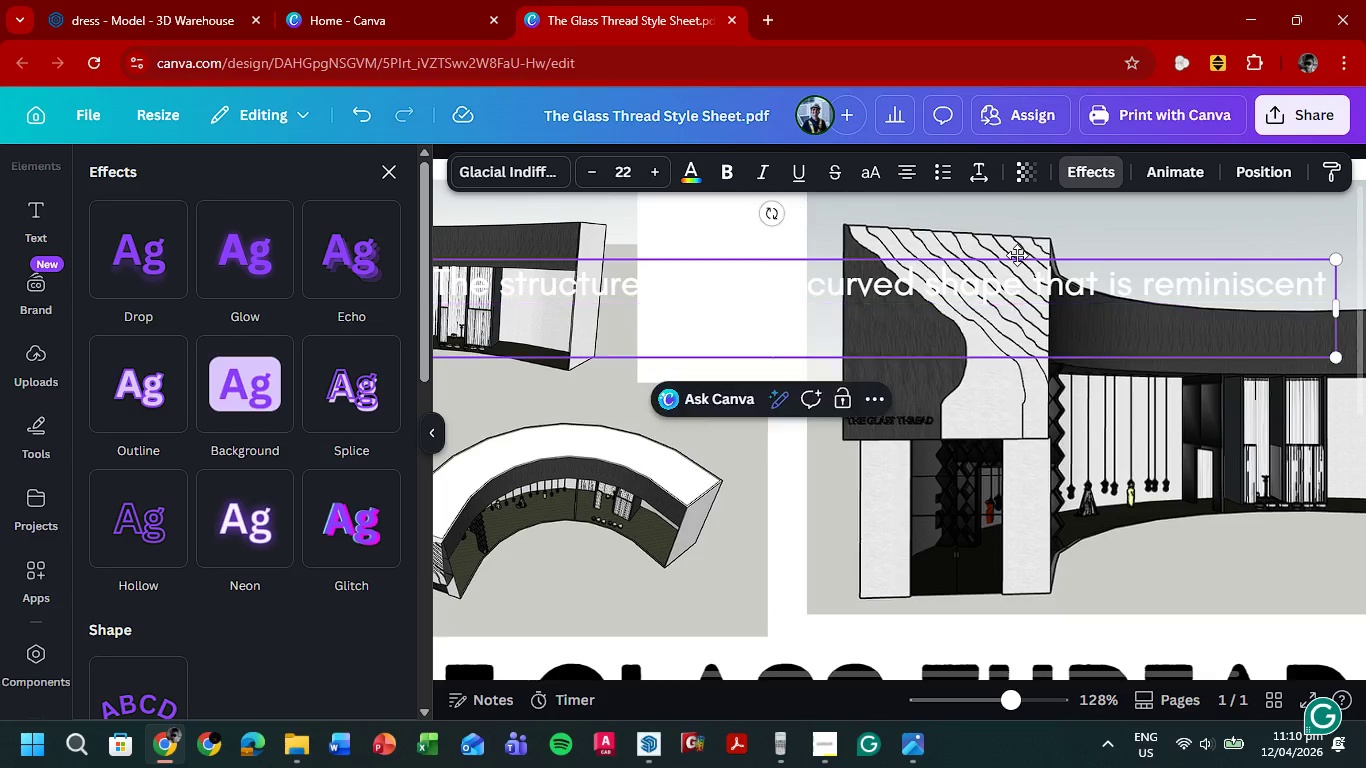 
type(of)
 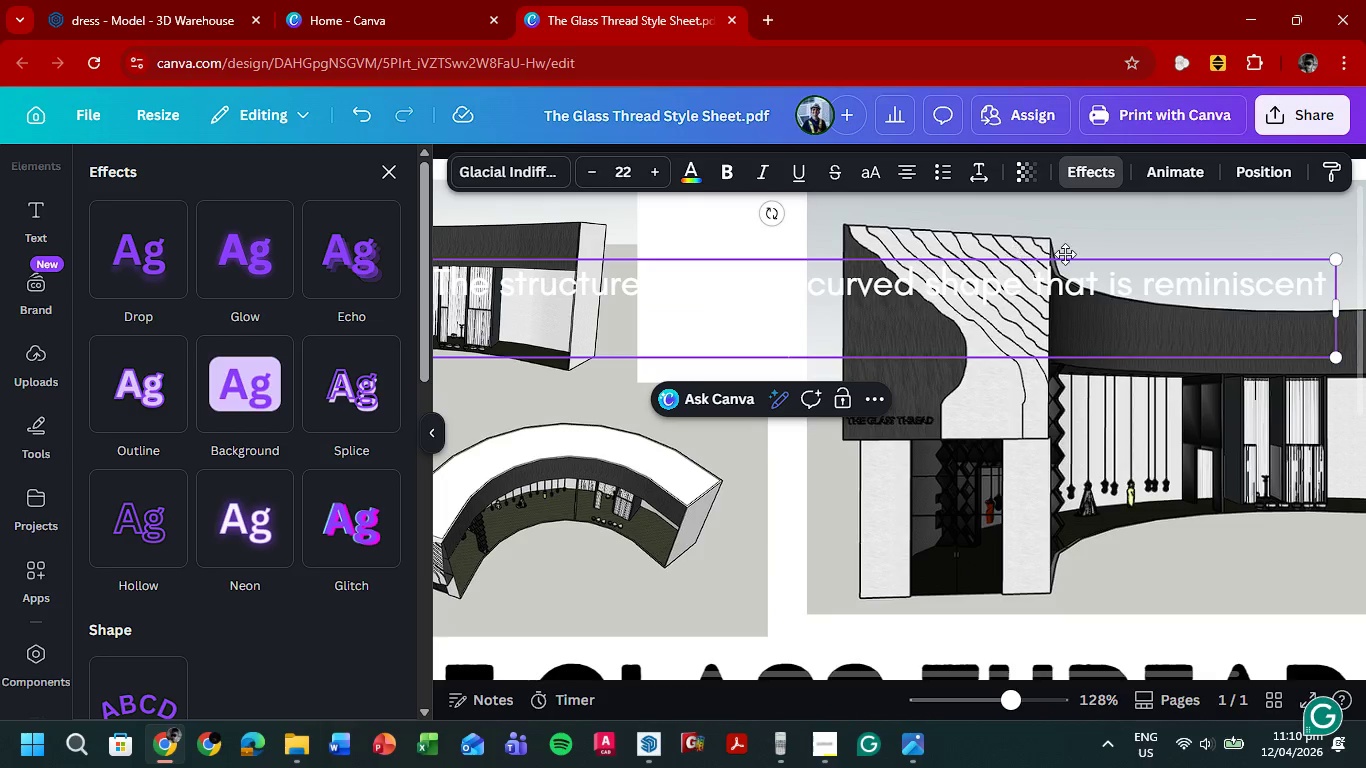 
hold_key(key=ControlLeft, duration=0.75)
scroll: coordinate [935, 303], scroll_direction: down, amount: 5.0
 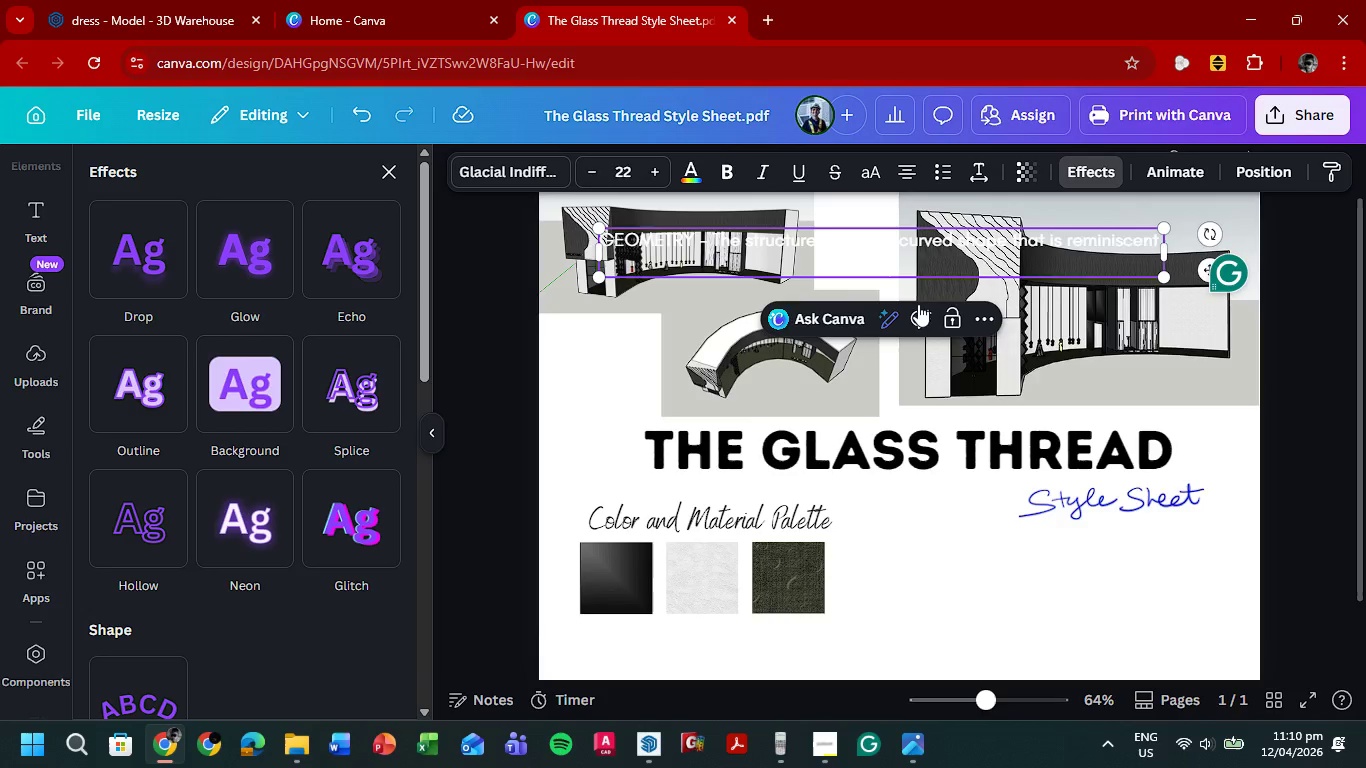 
mouse_move([441, 170])
 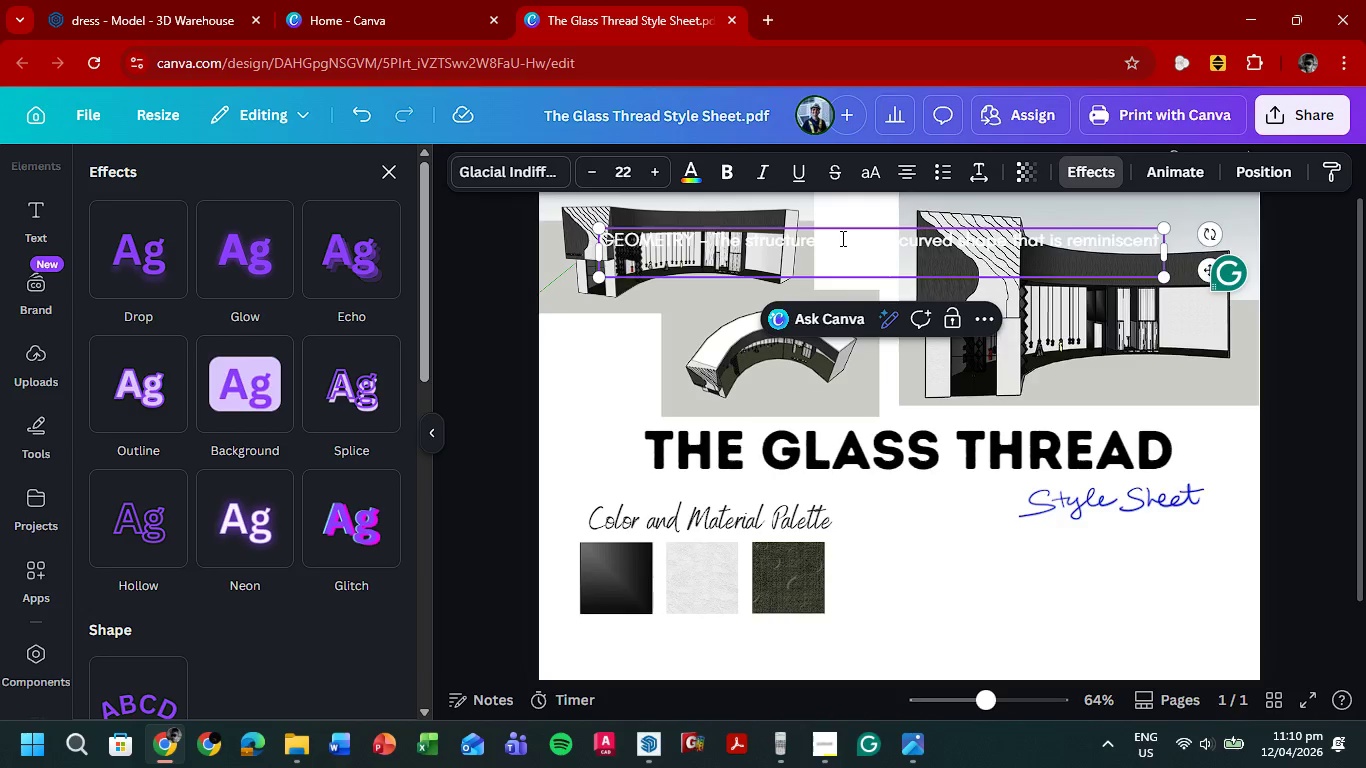 
key(Control+A)
 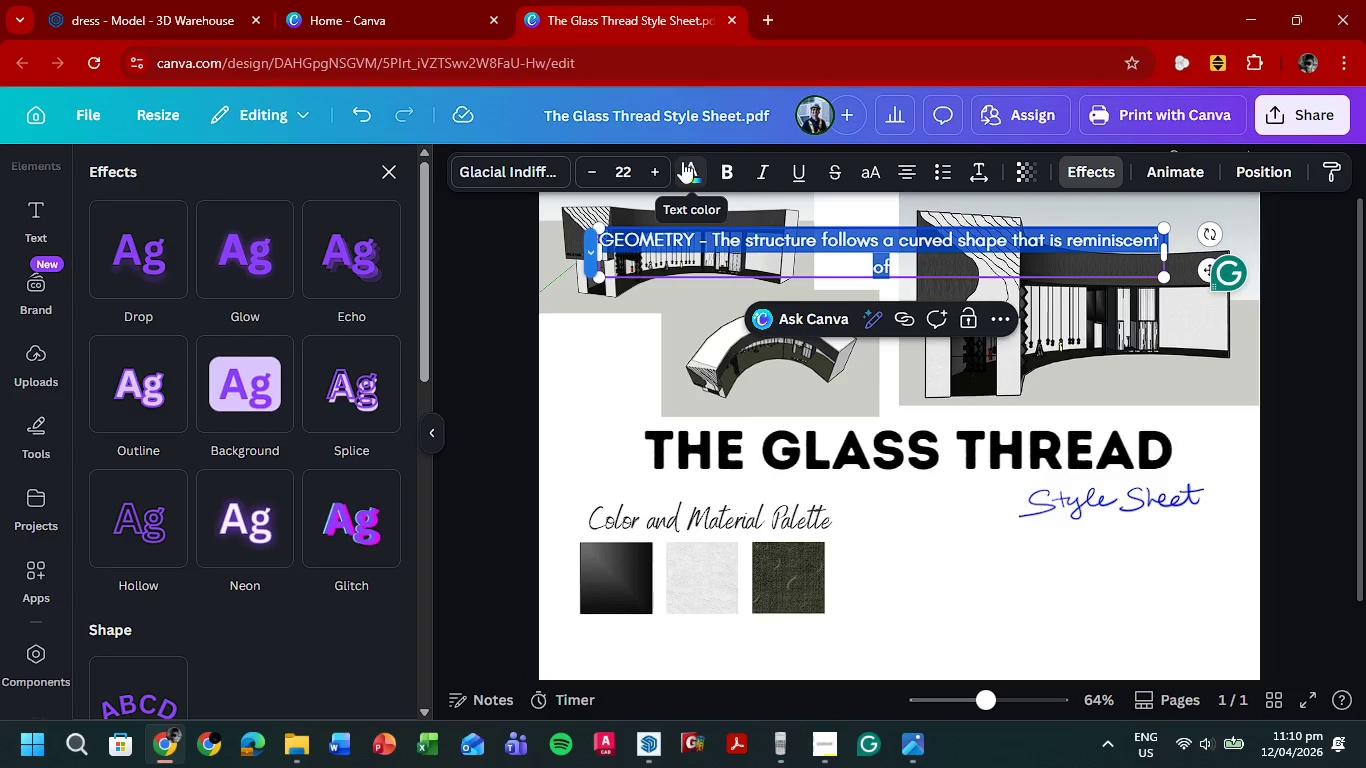 
left_click([689, 170])
 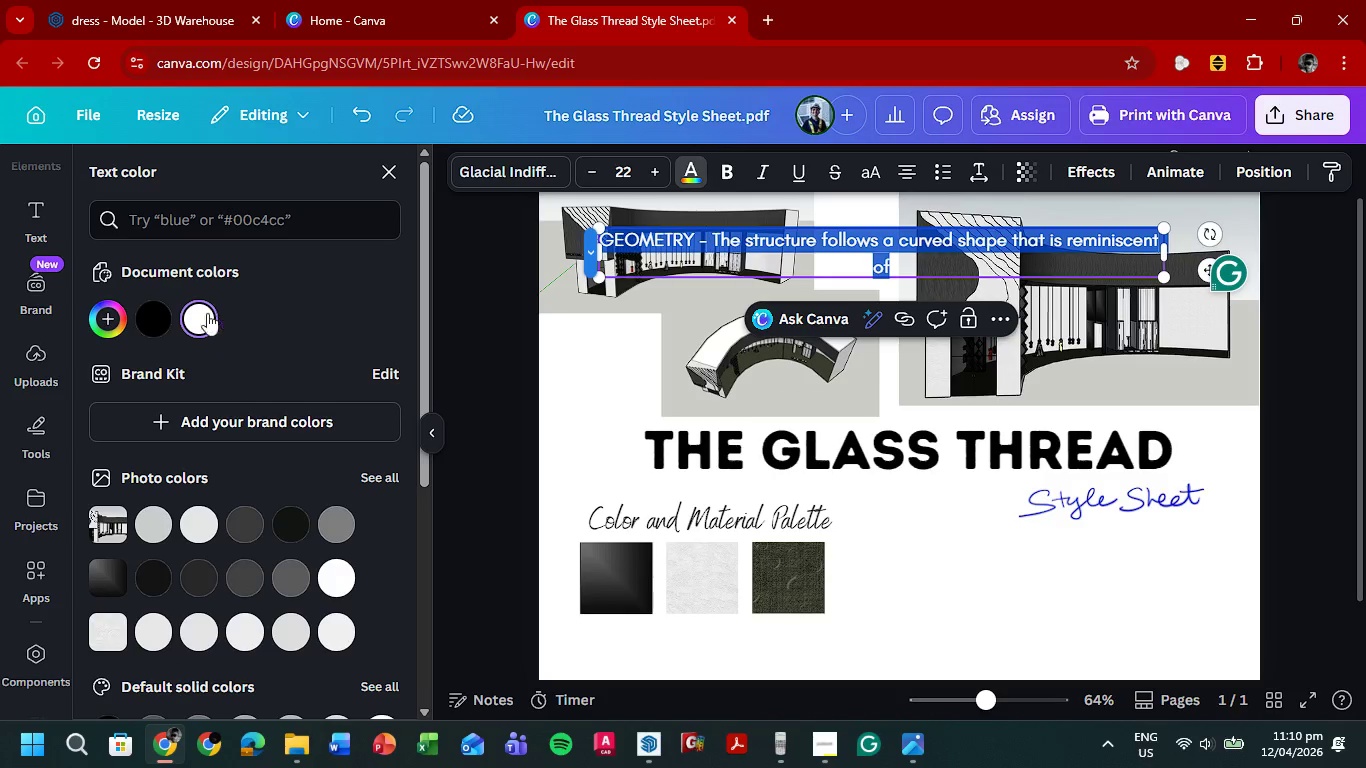 
left_click([146, 326])
 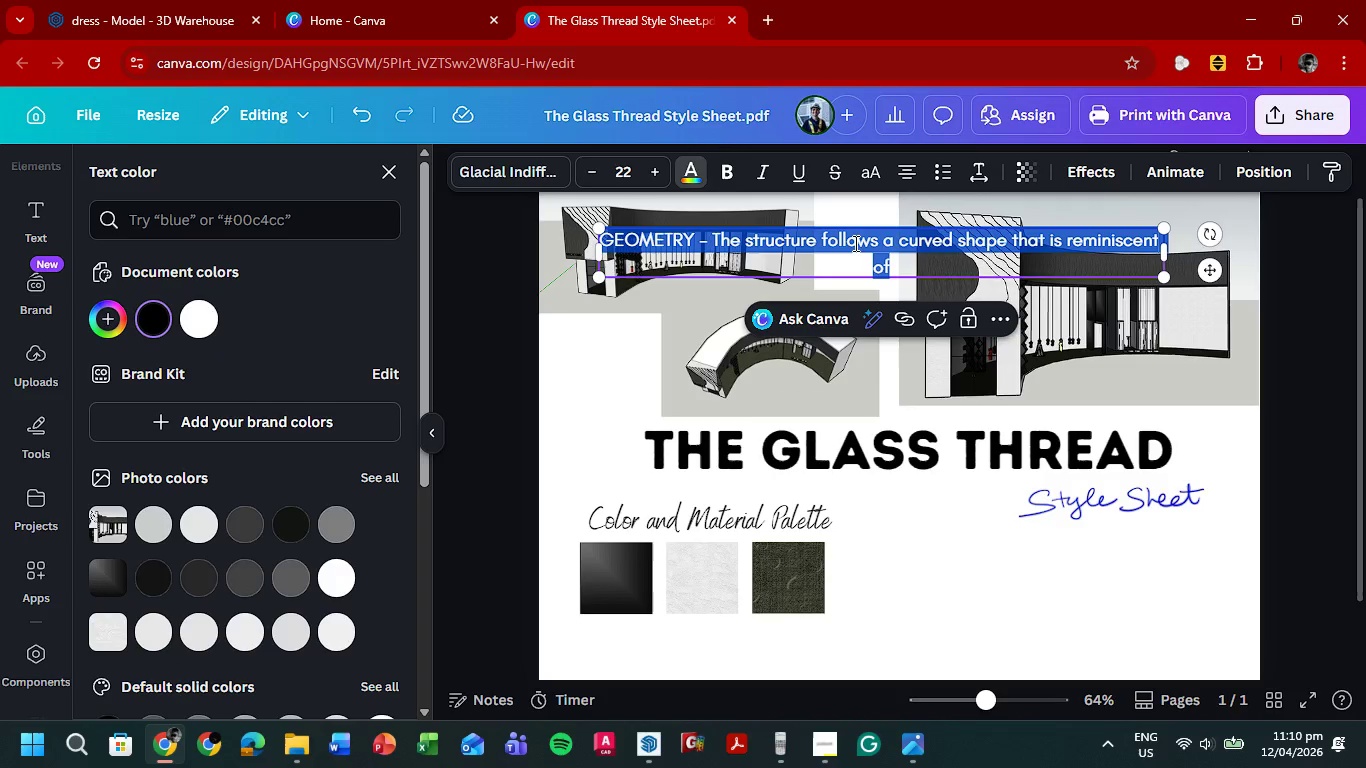 
left_click_drag(start_coordinate=[913, 257], to_coordinate=[919, 262])
 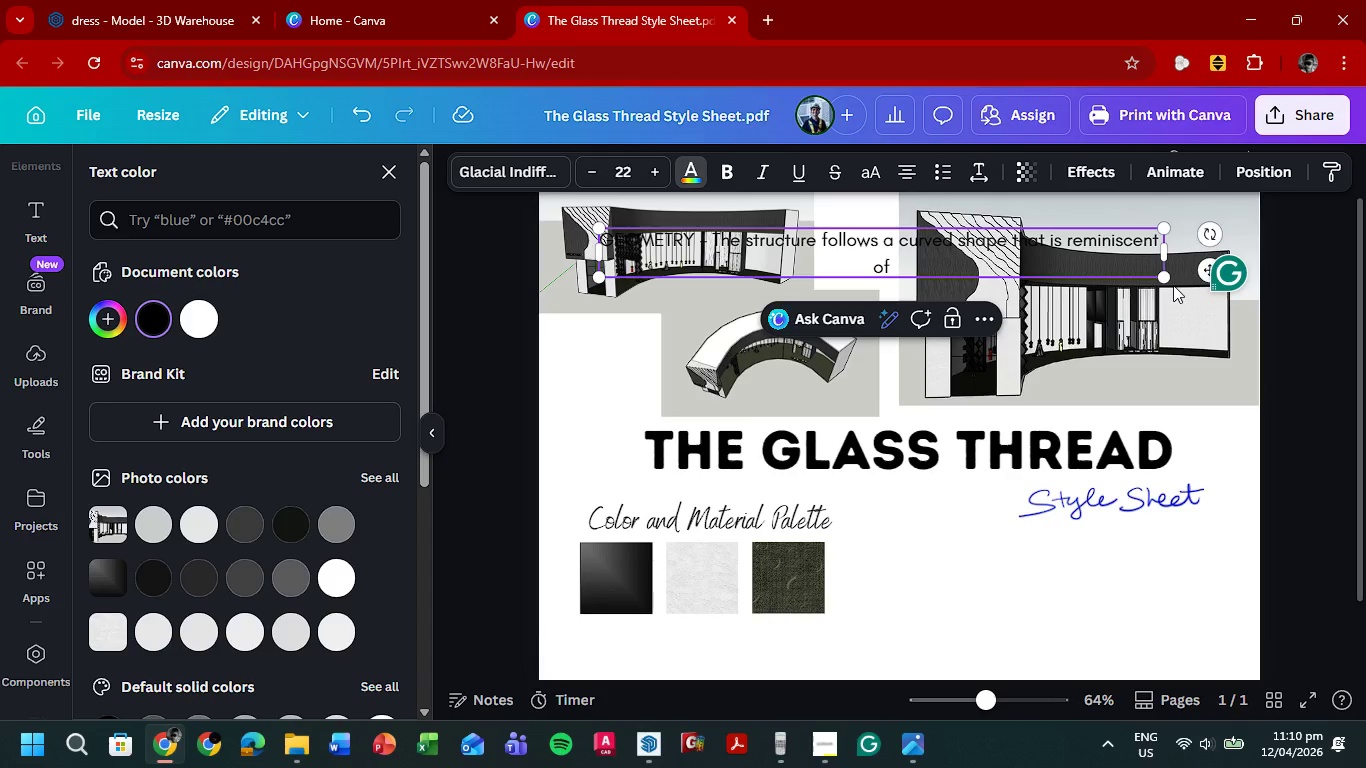 
left_click_drag(start_coordinate=[1170, 252], to_coordinate=[782, 303])
 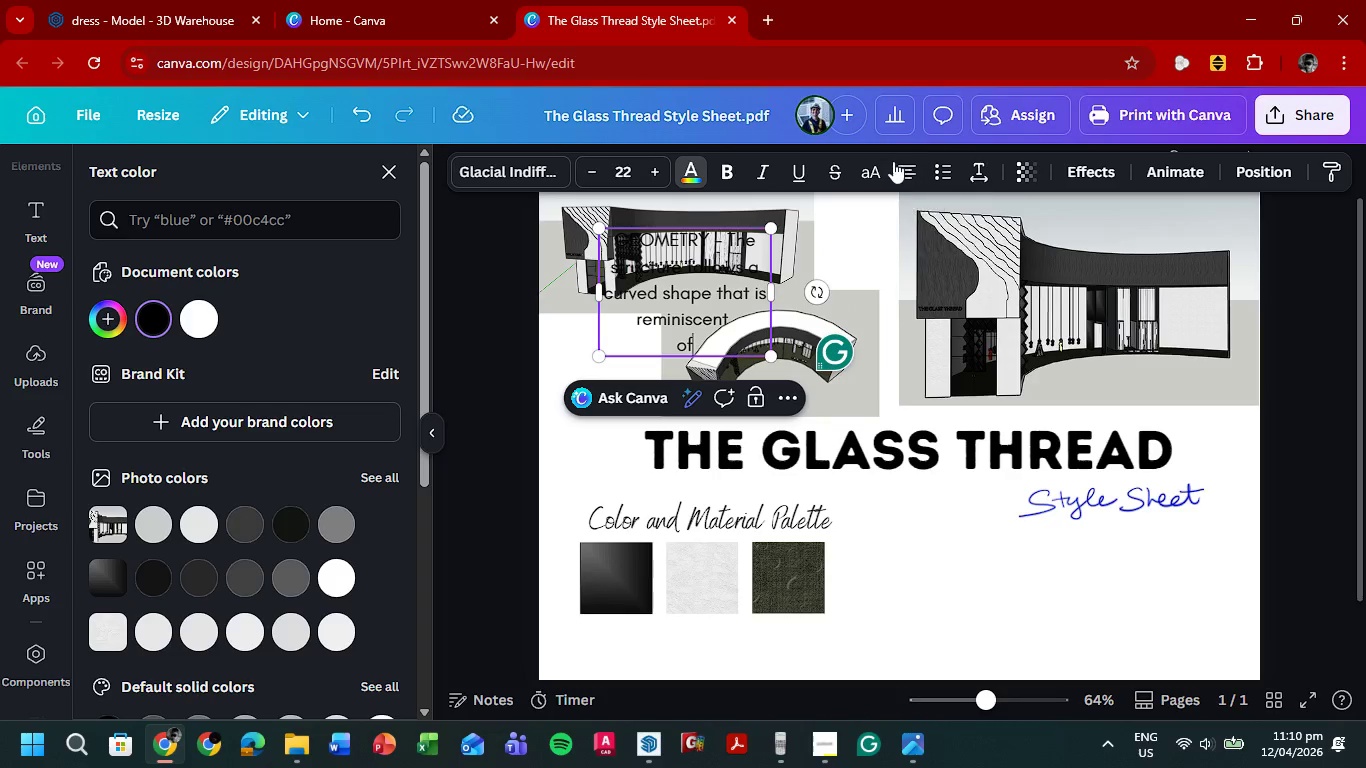 
left_click([901, 167])
 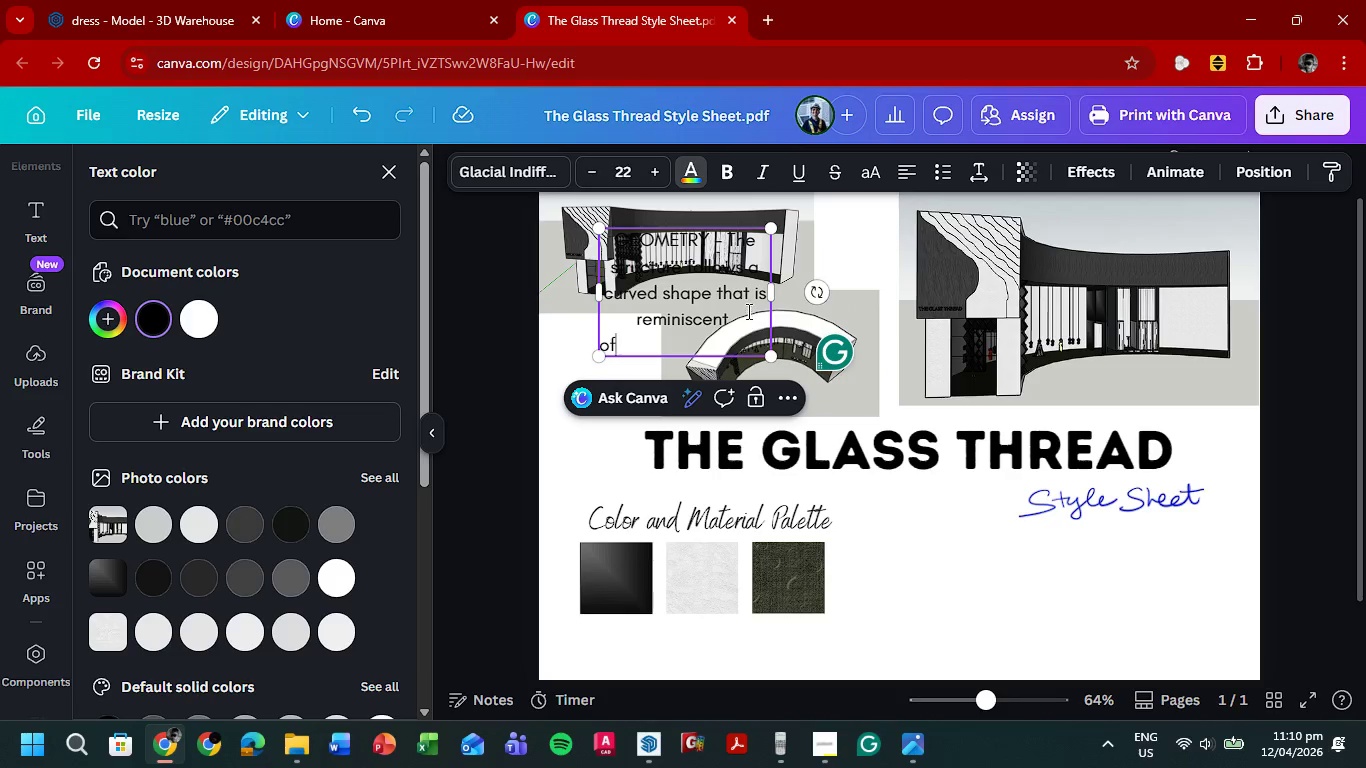 
key(Control+ControlLeft)
 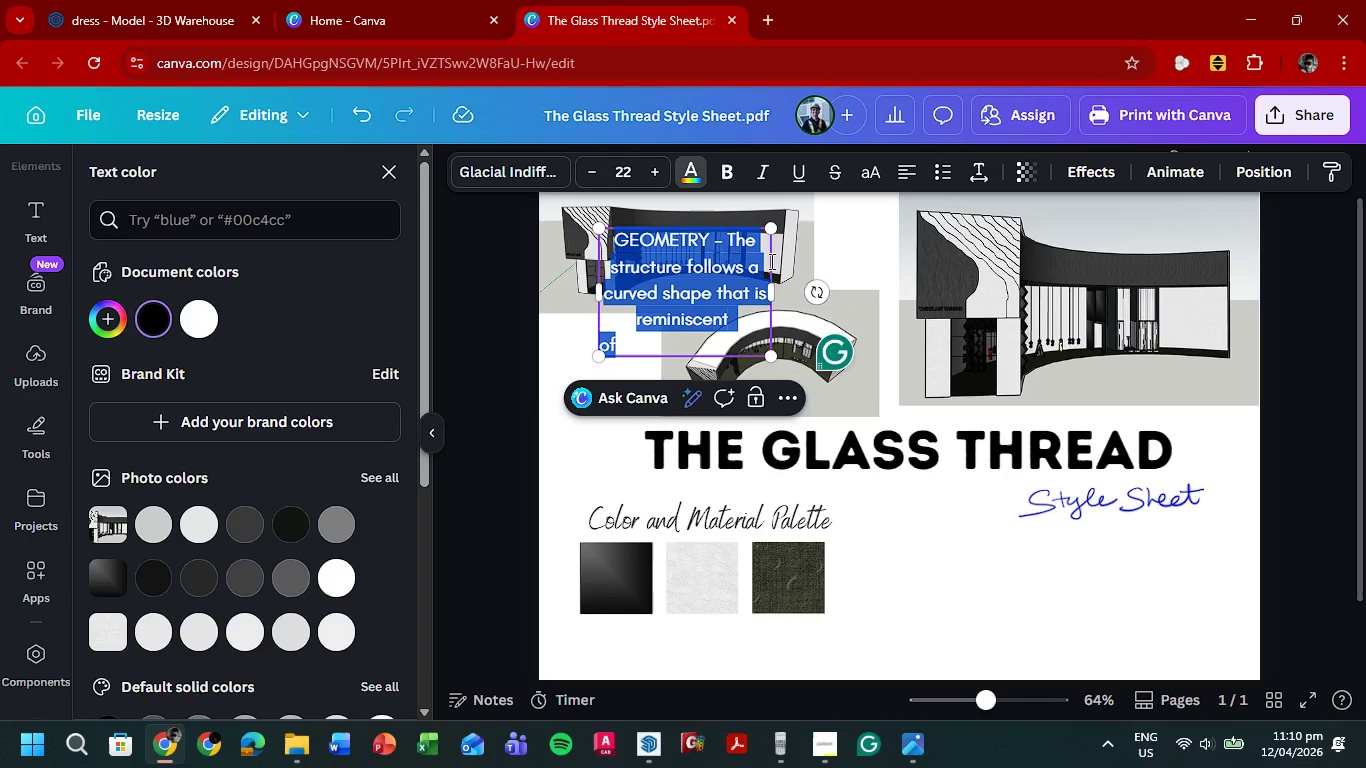 
key(Control+A)
 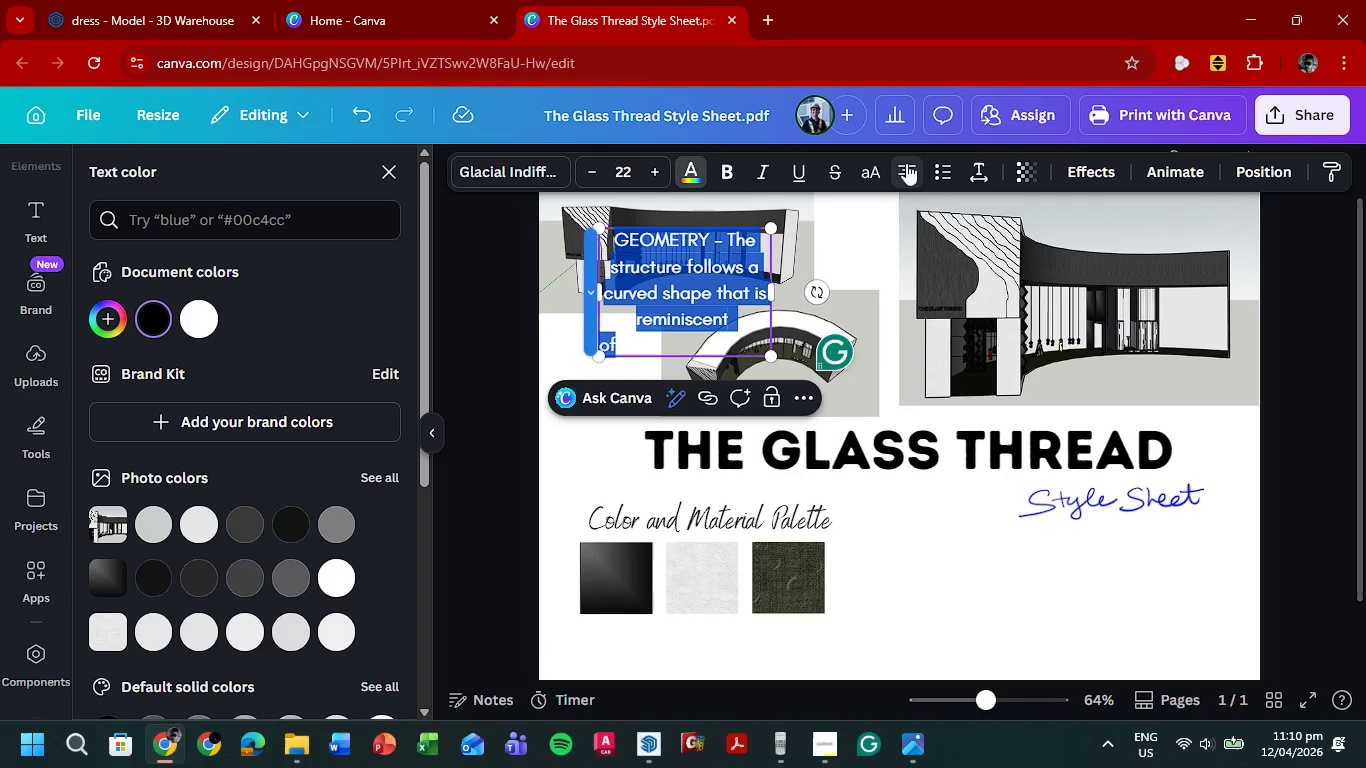 
left_click([906, 163])
 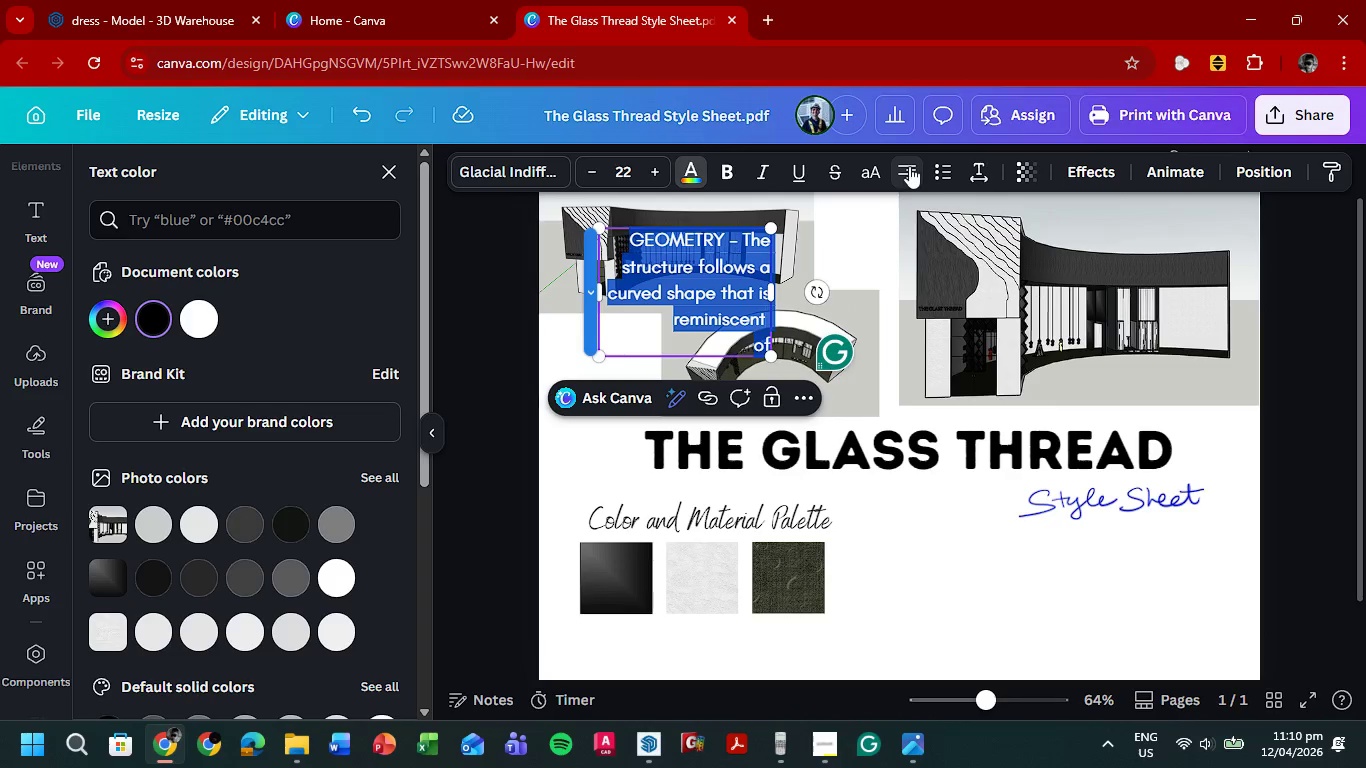 
left_click([908, 166])
 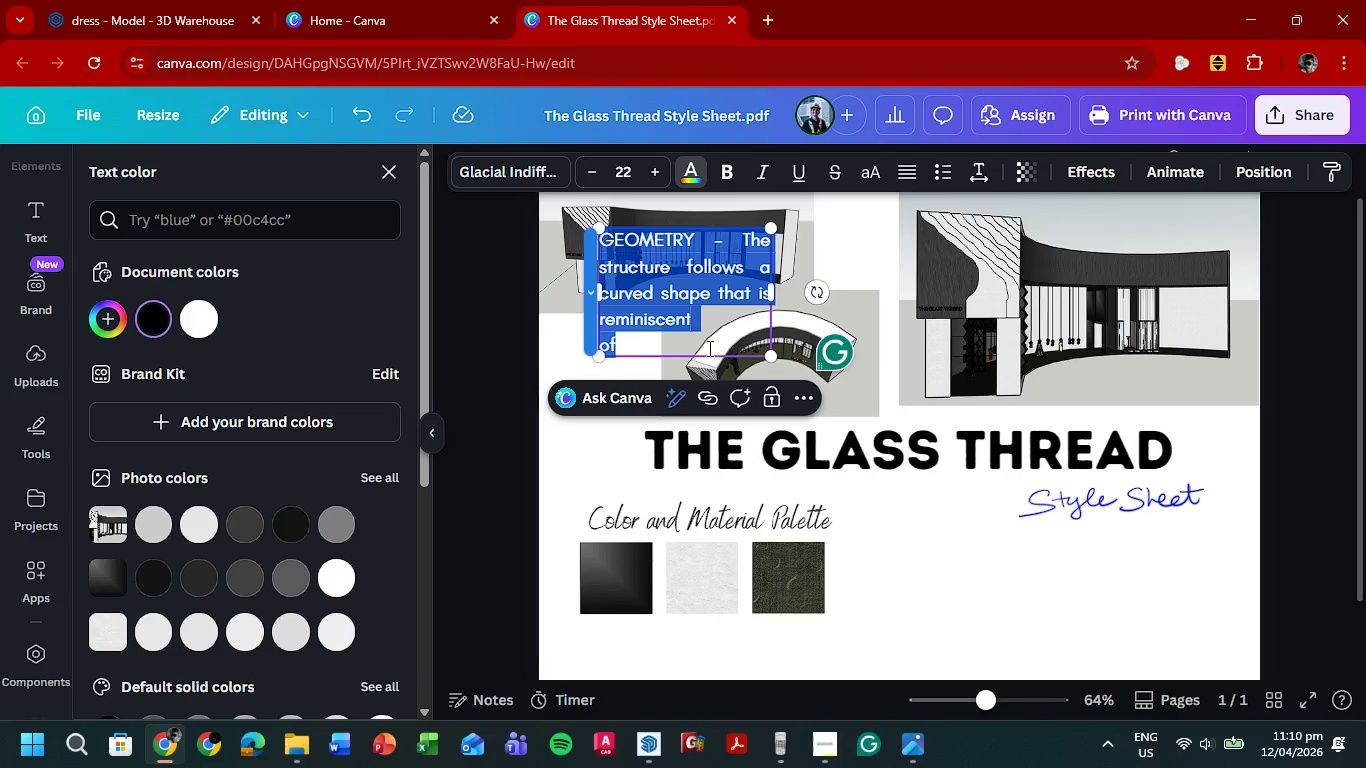 
left_click([702, 326])
 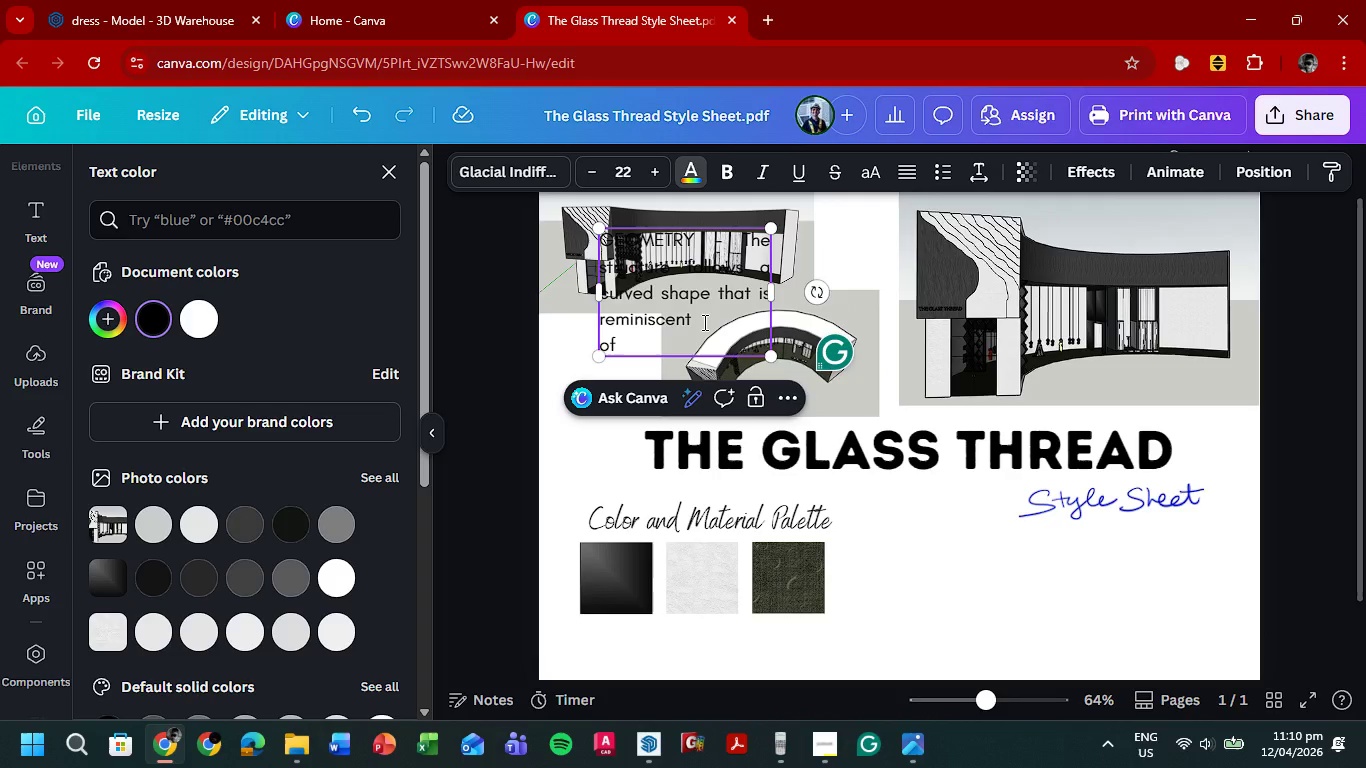 
key(Delete)
 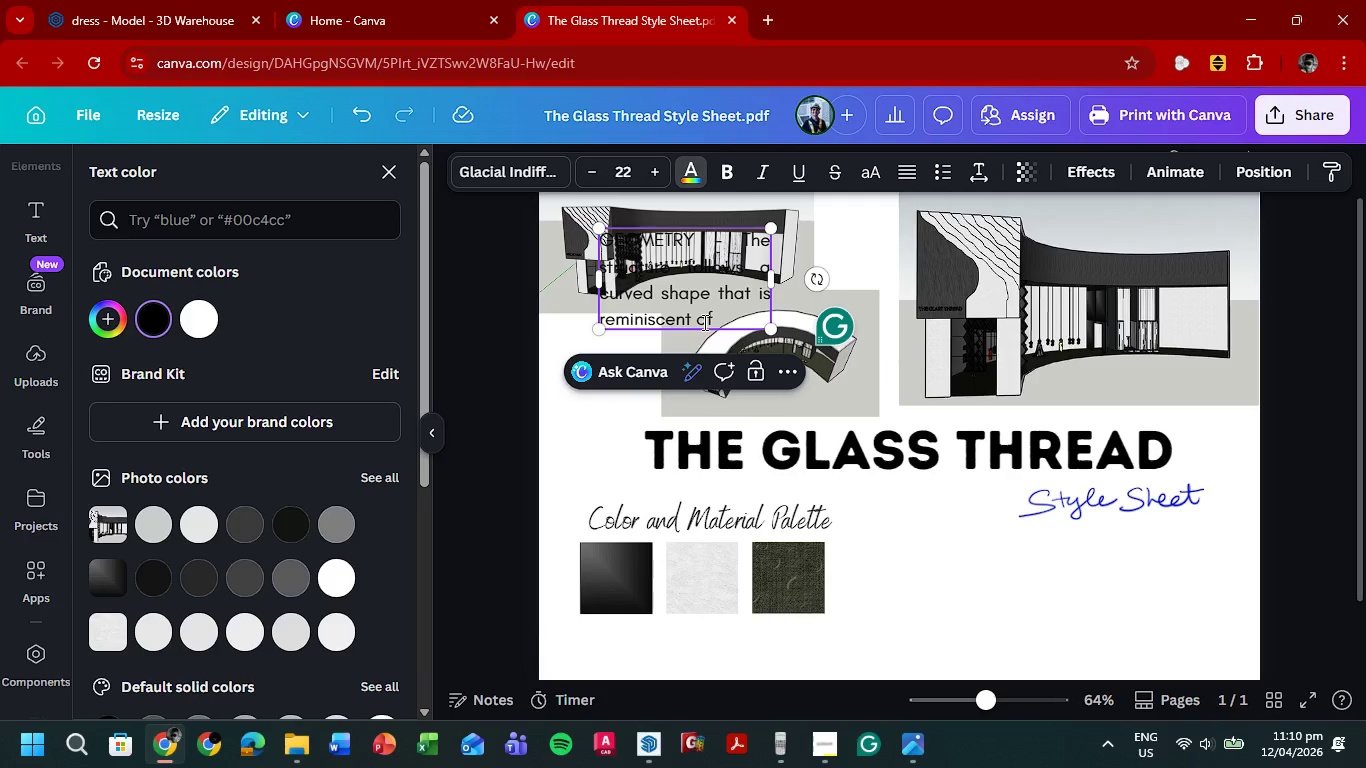 
key(ArrowRight)
 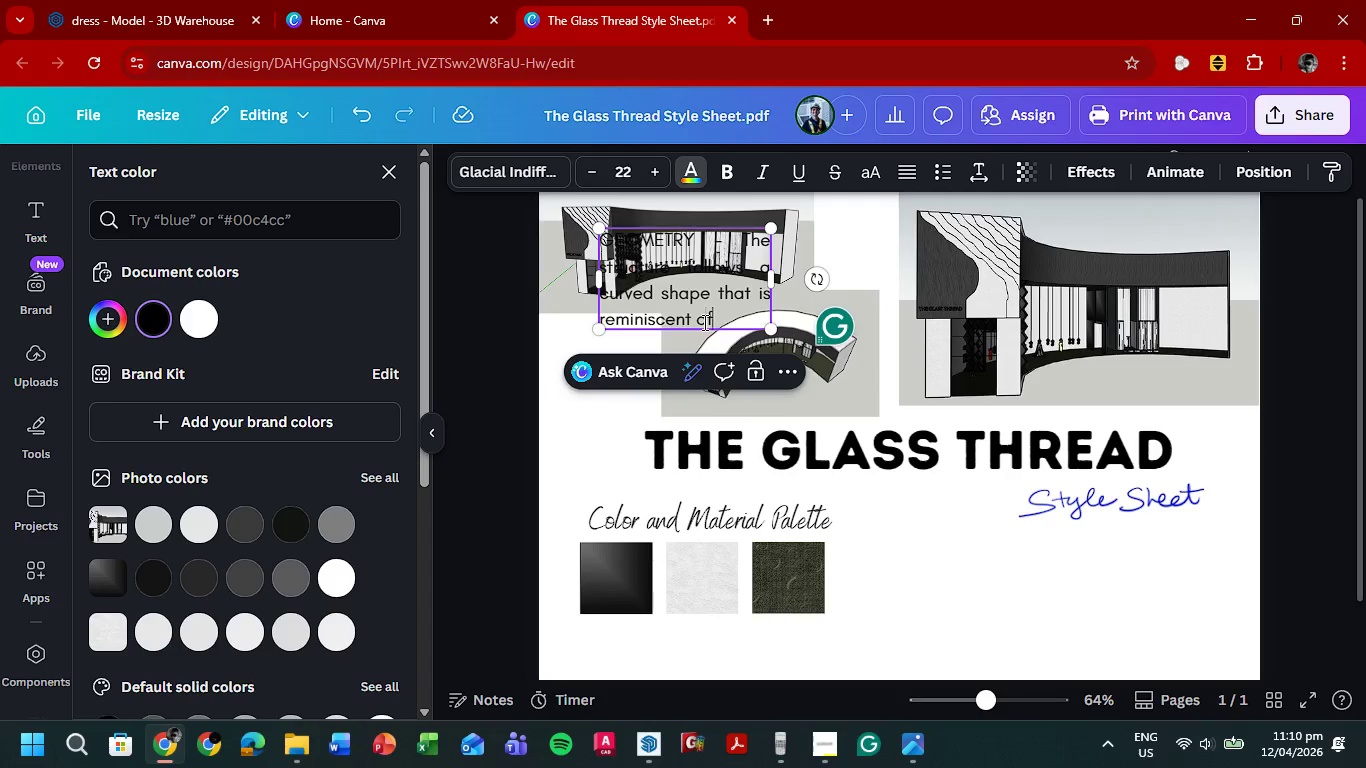 
key(ArrowRight)
 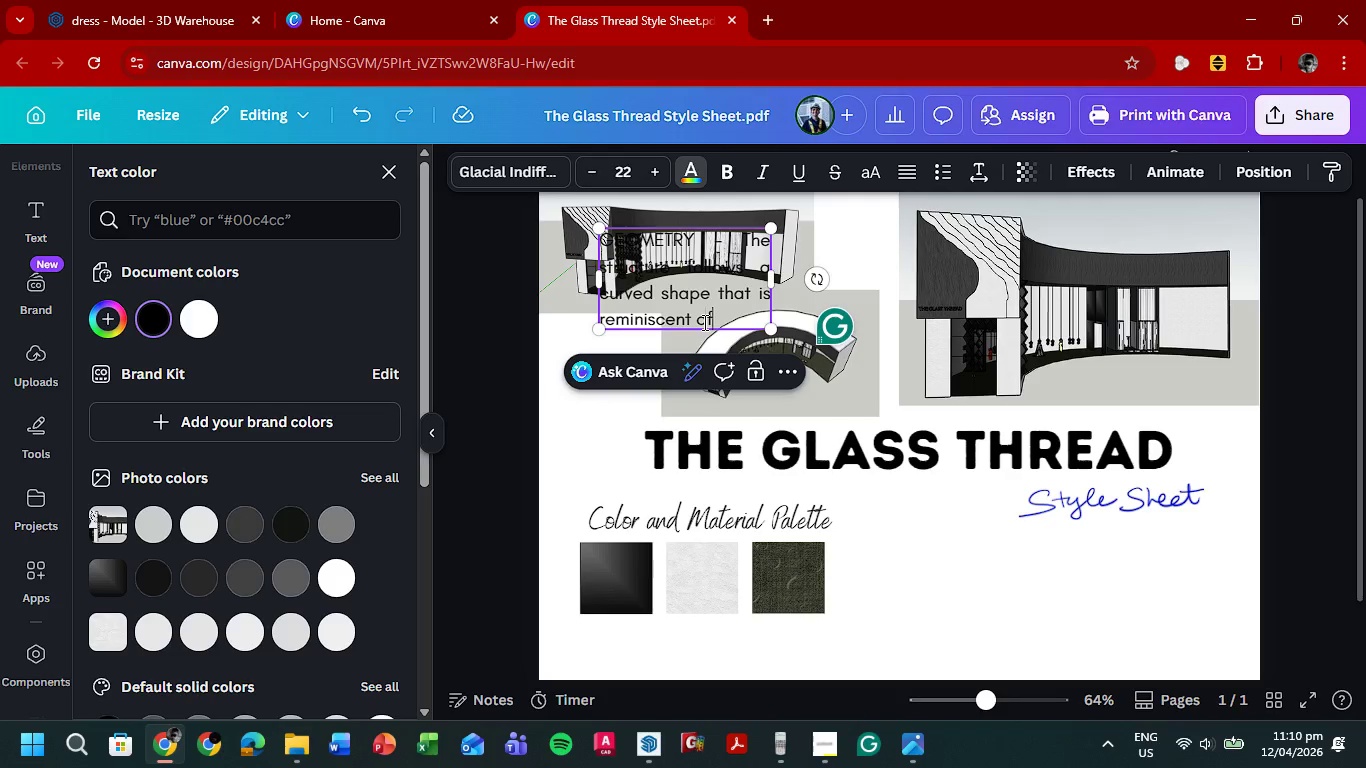 
type( museu)
 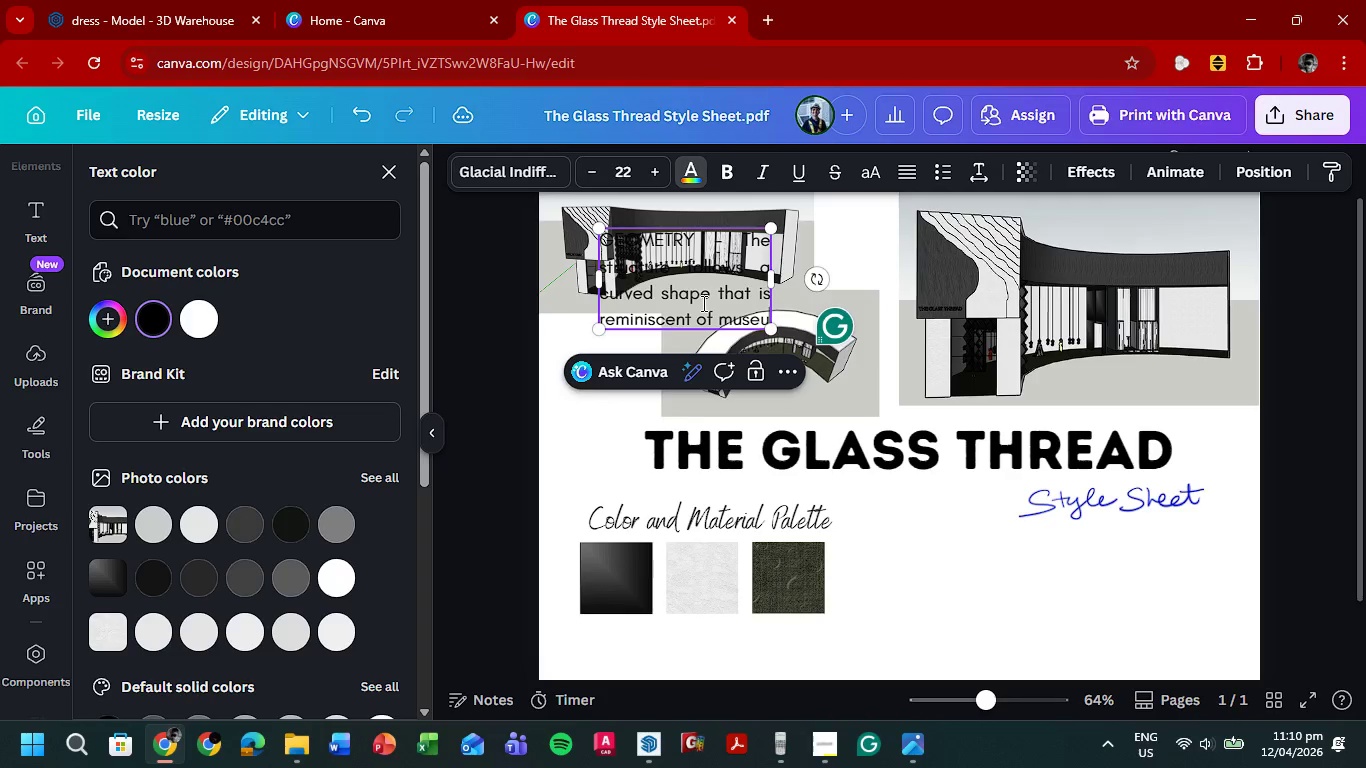 
type(ms)
 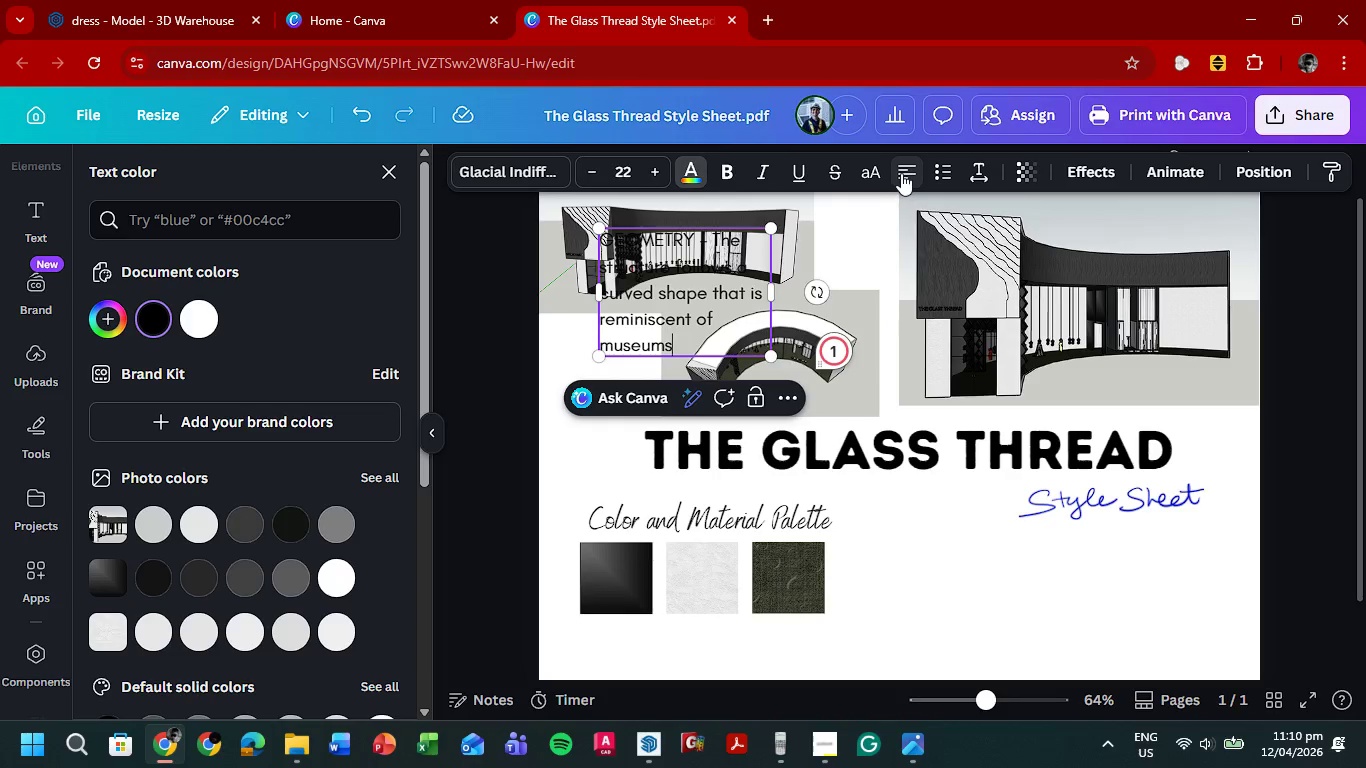 
left_click([835, 345])
 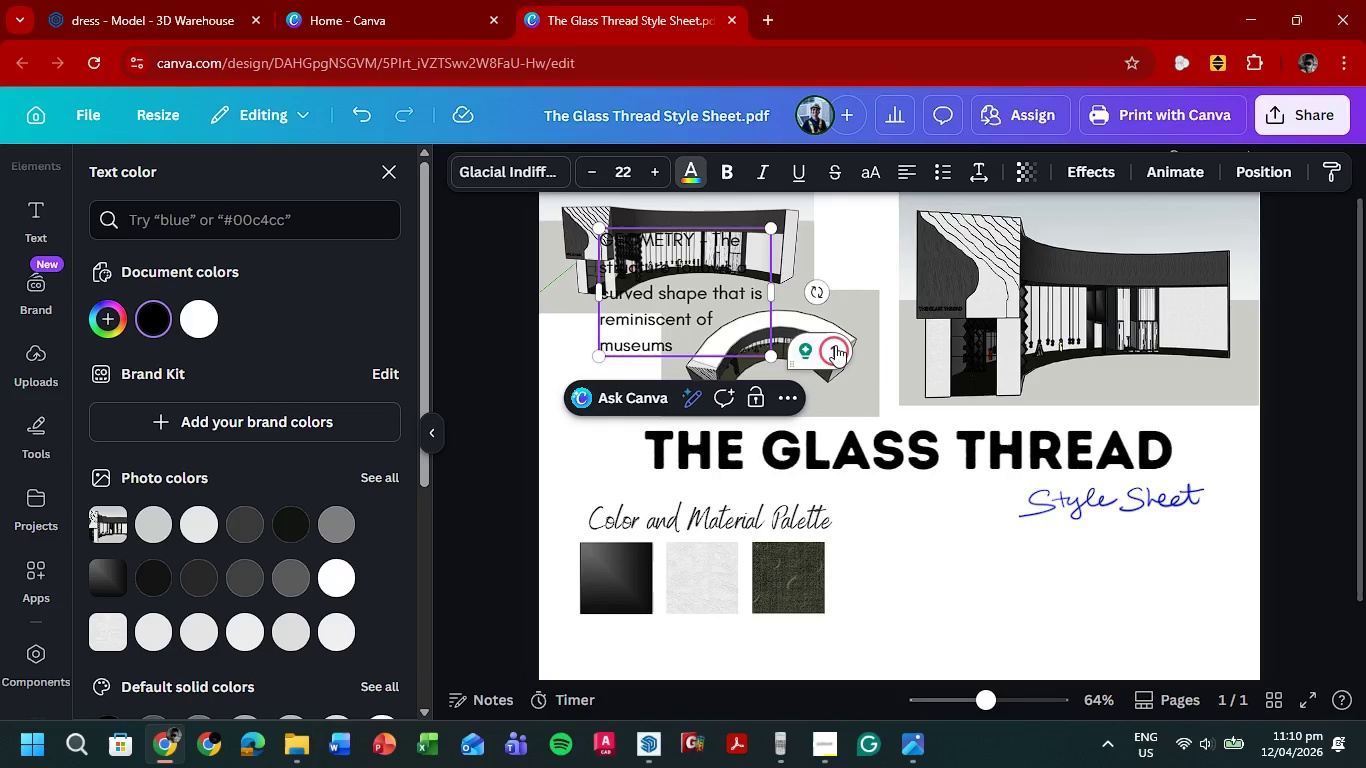 
mouse_move([814, 340])
 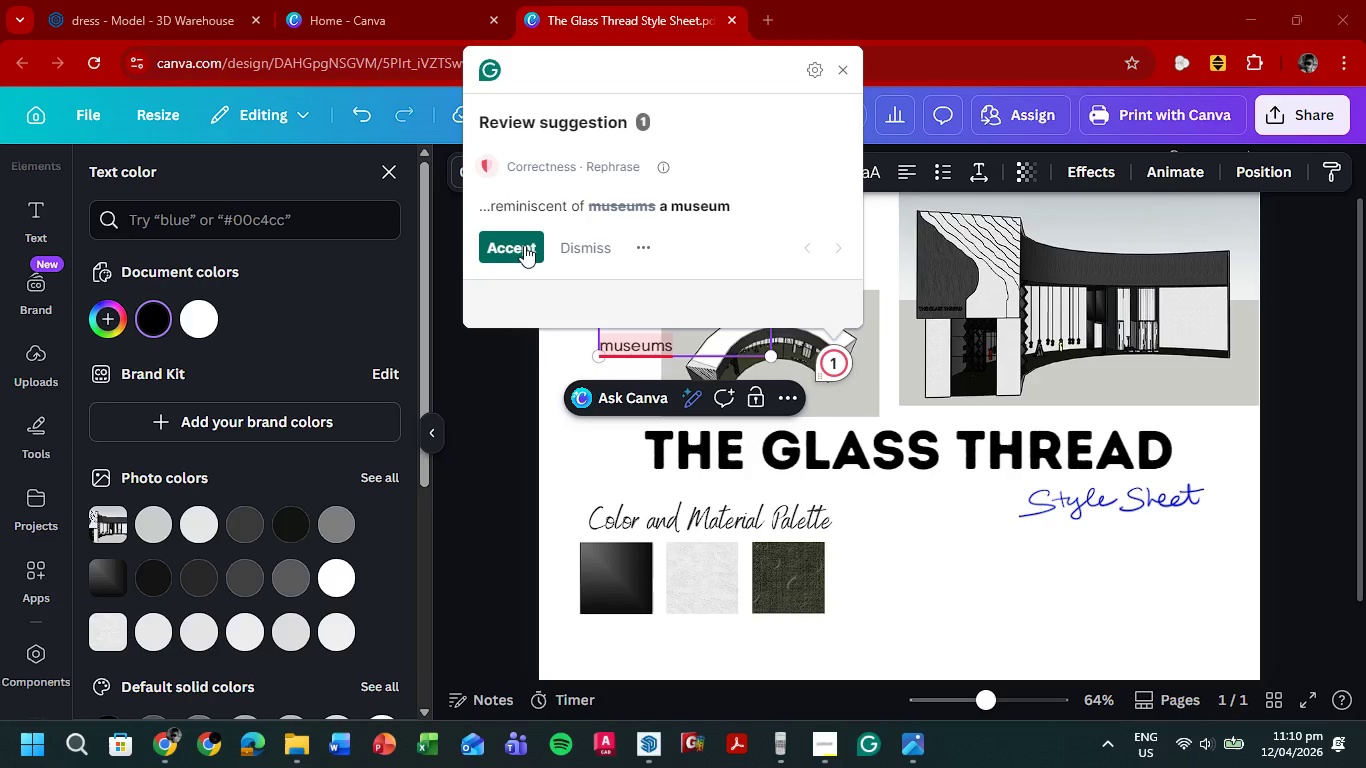 
left_click([530, 244])
 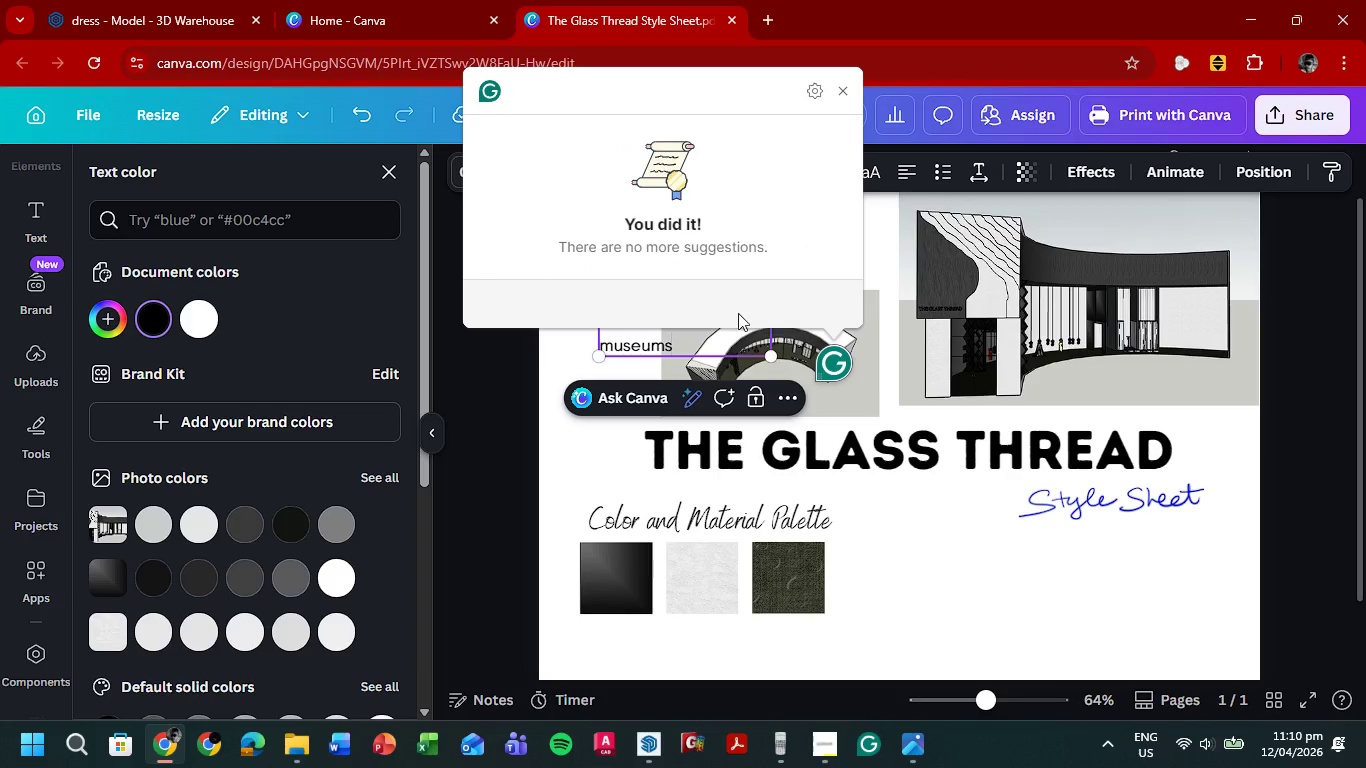 
key(Unknown)
 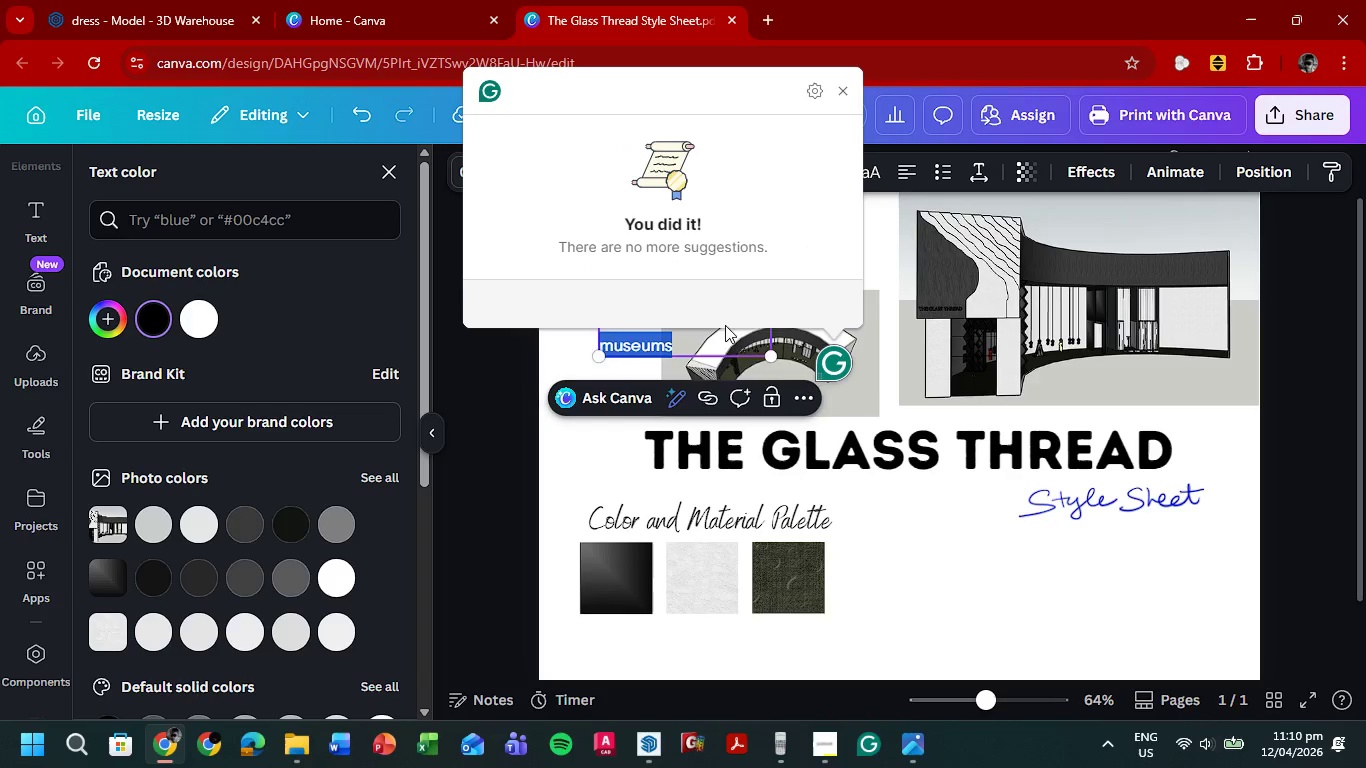 
key(Unknown)
 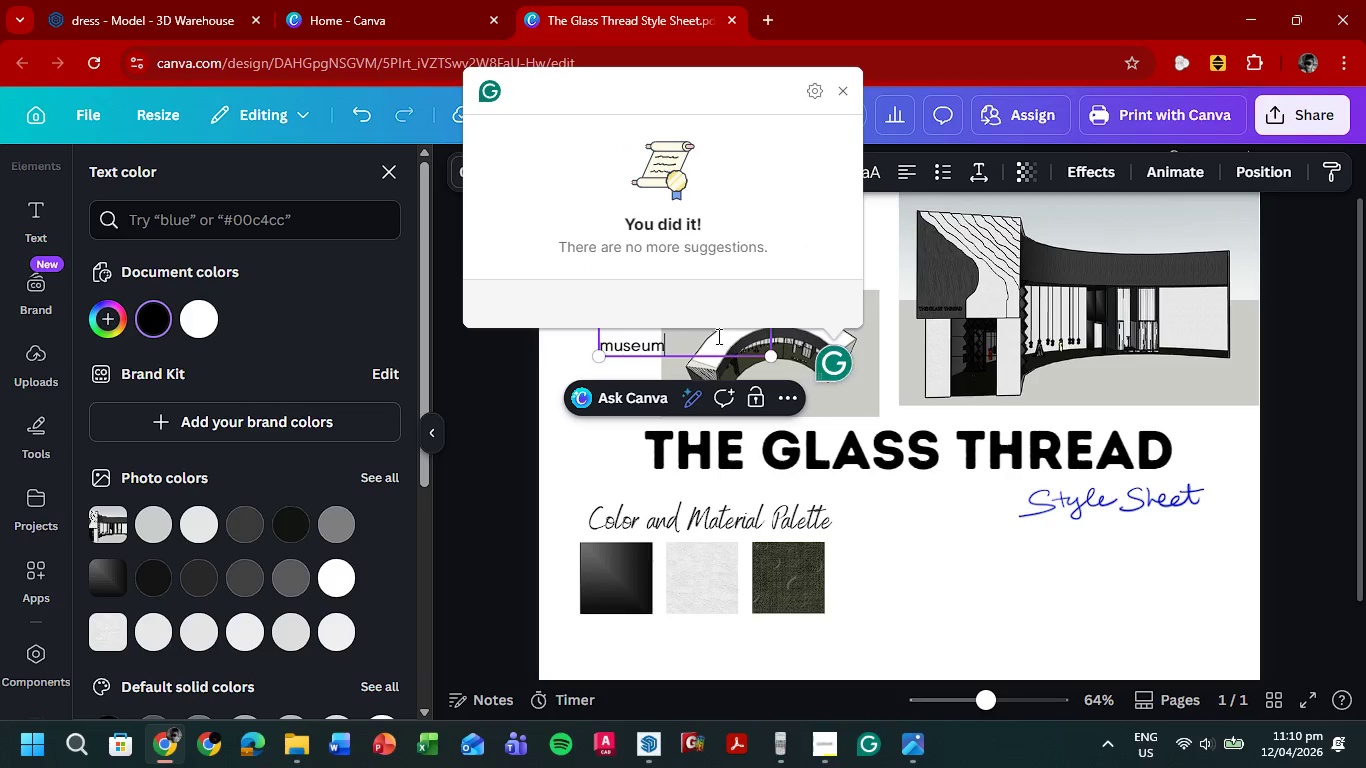 
key(Unknown)
 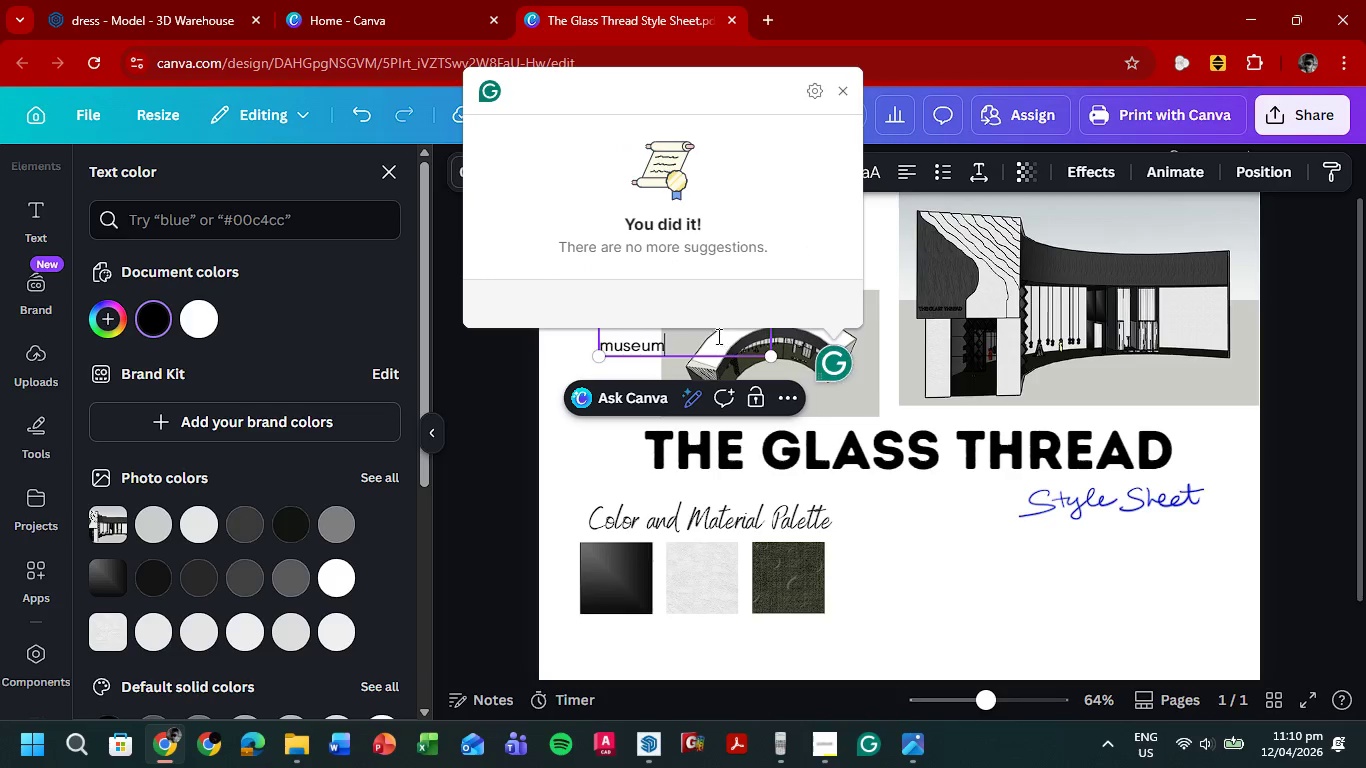 
key(Unknown)
 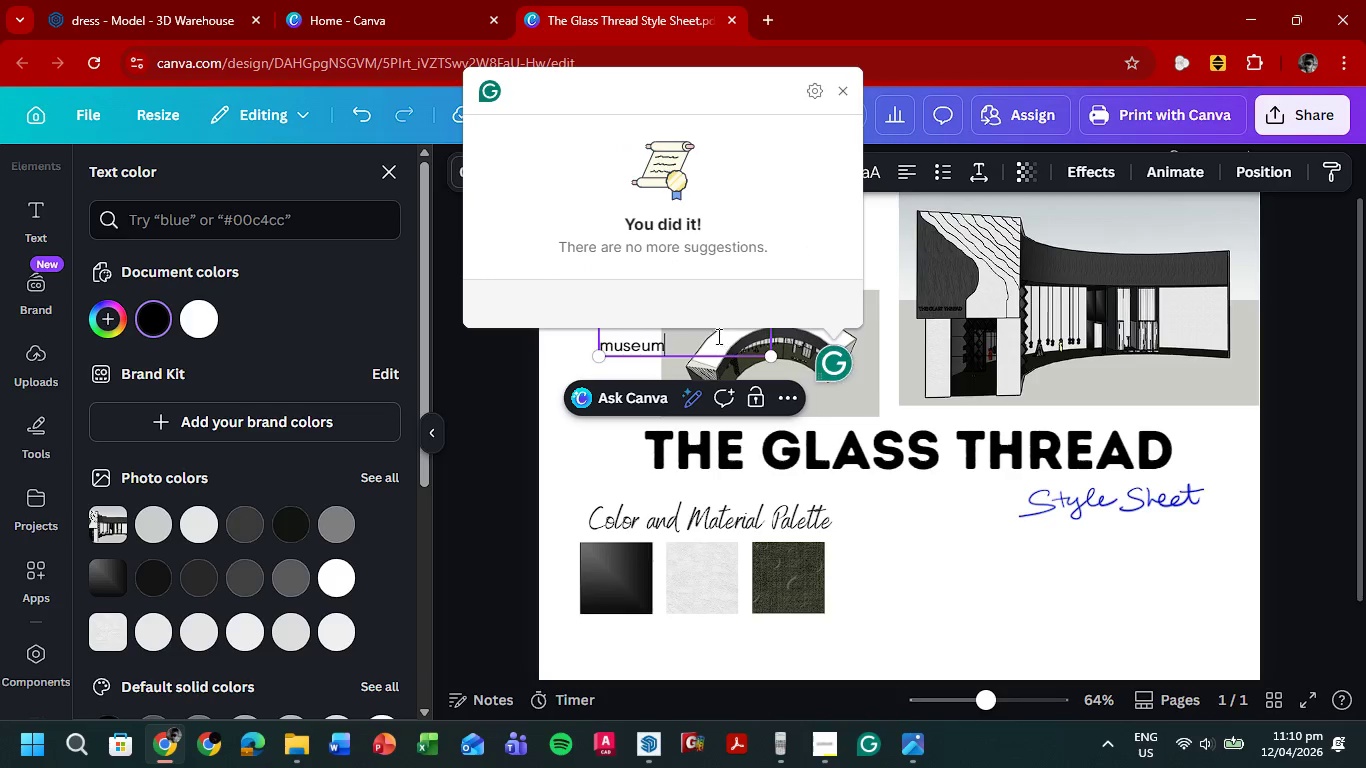 
key(Unknown)
 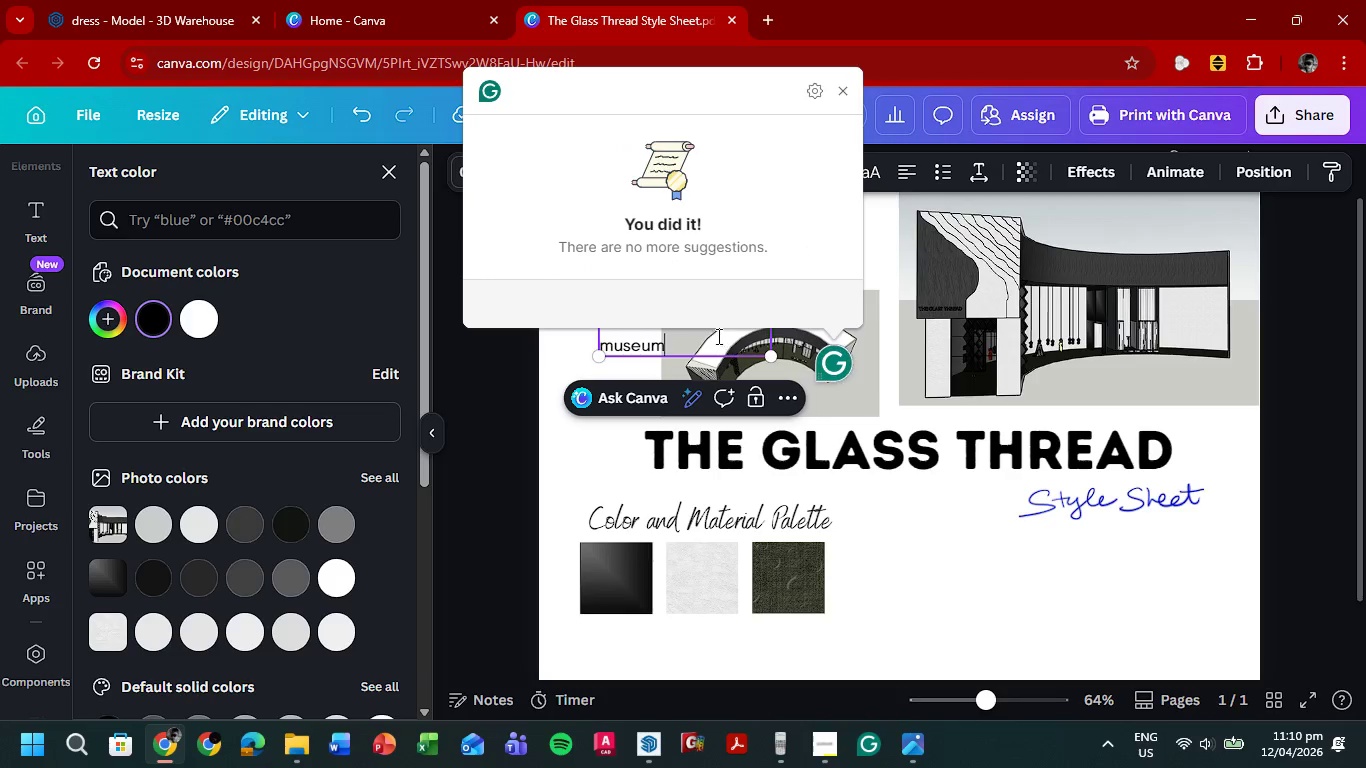 
key(Unknown)
 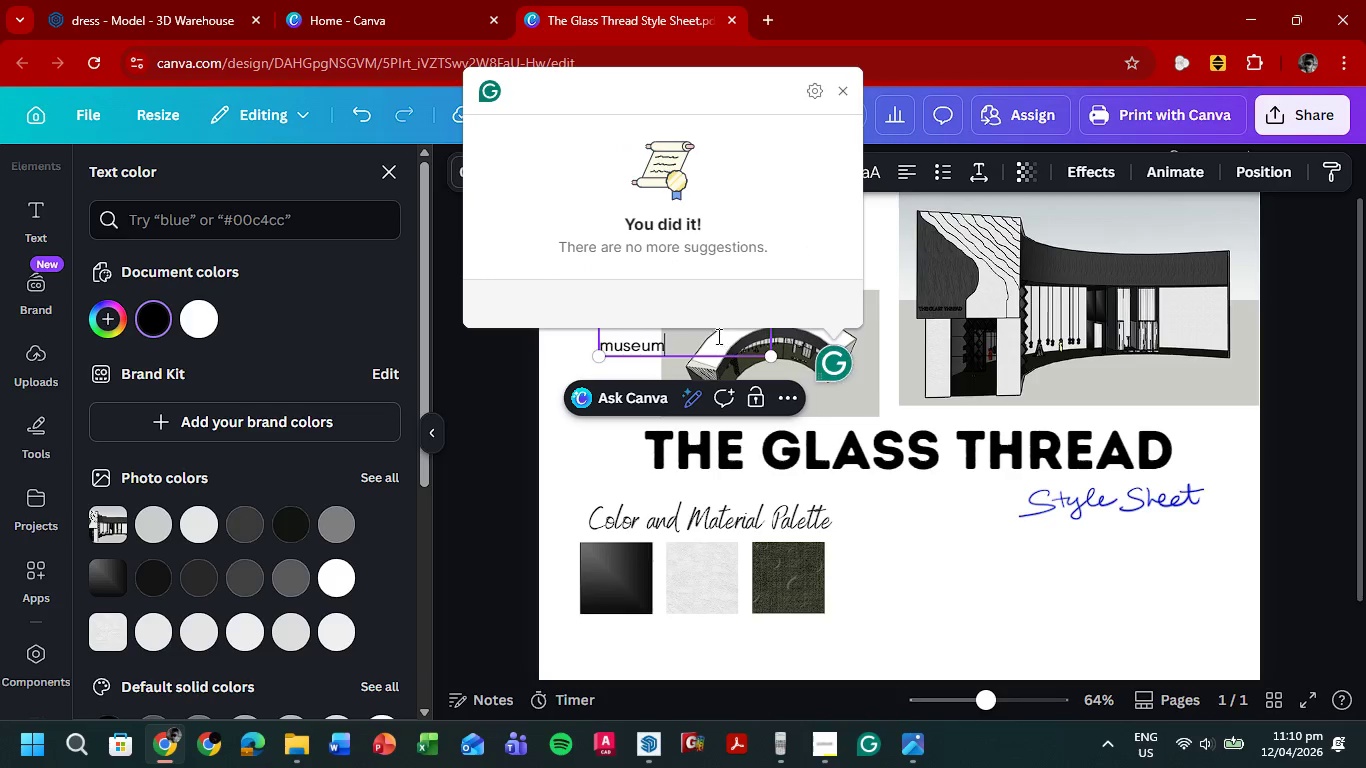 
key(Unknown)
 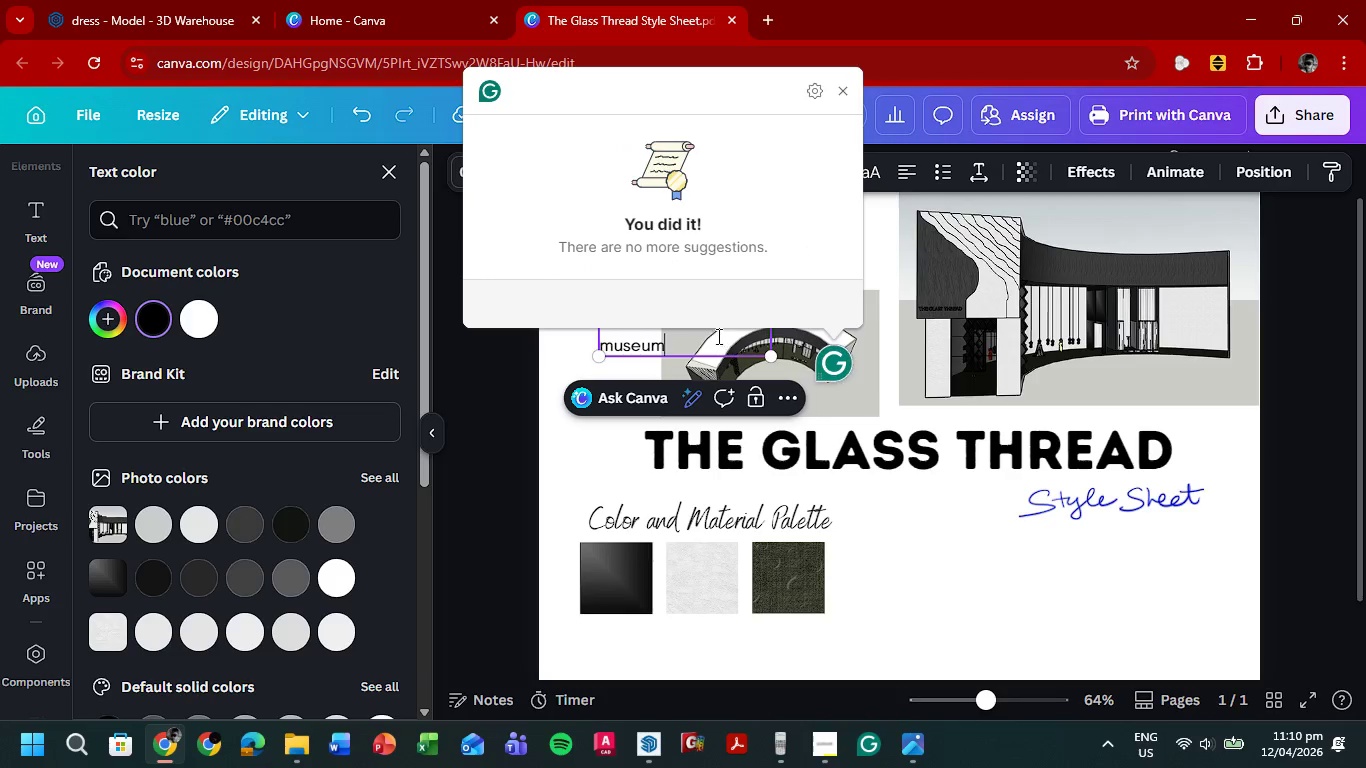 
key(Unknown)
 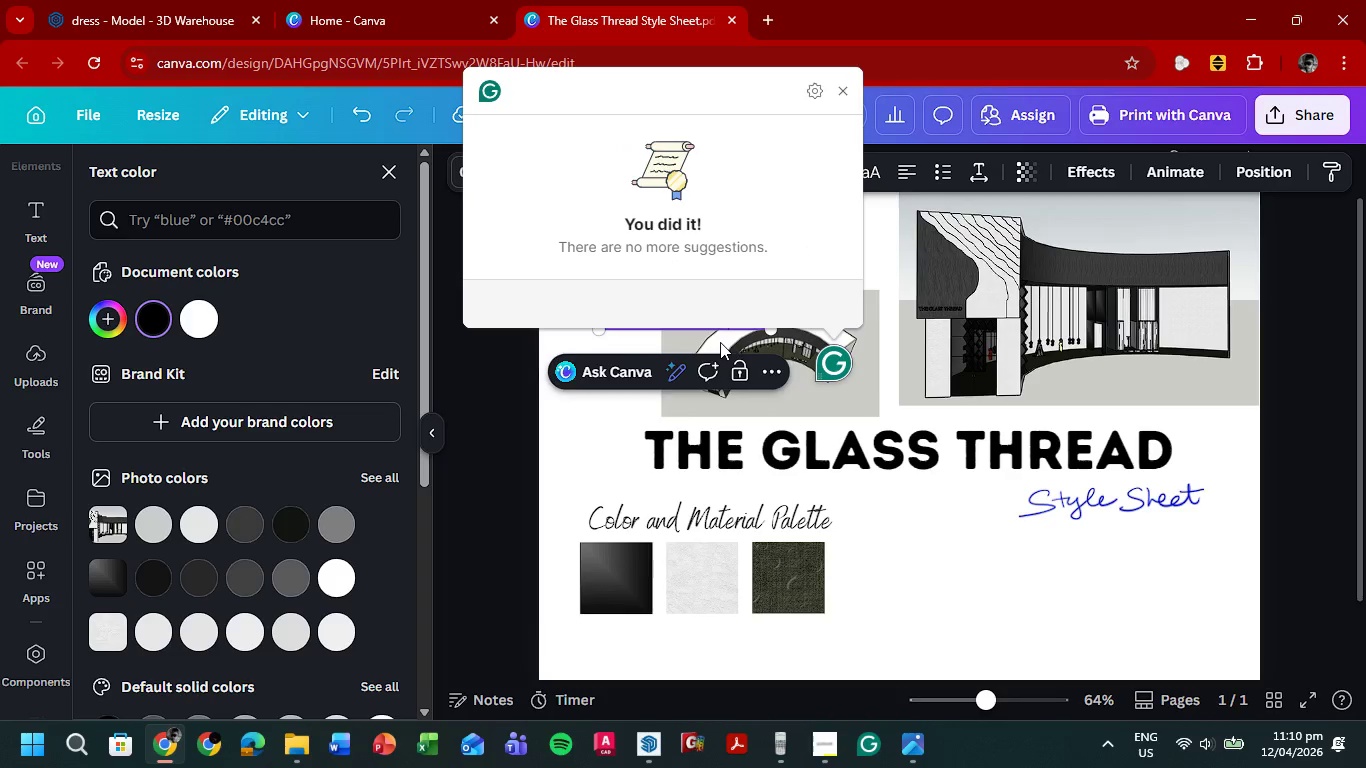 
left_click([719, 342])
 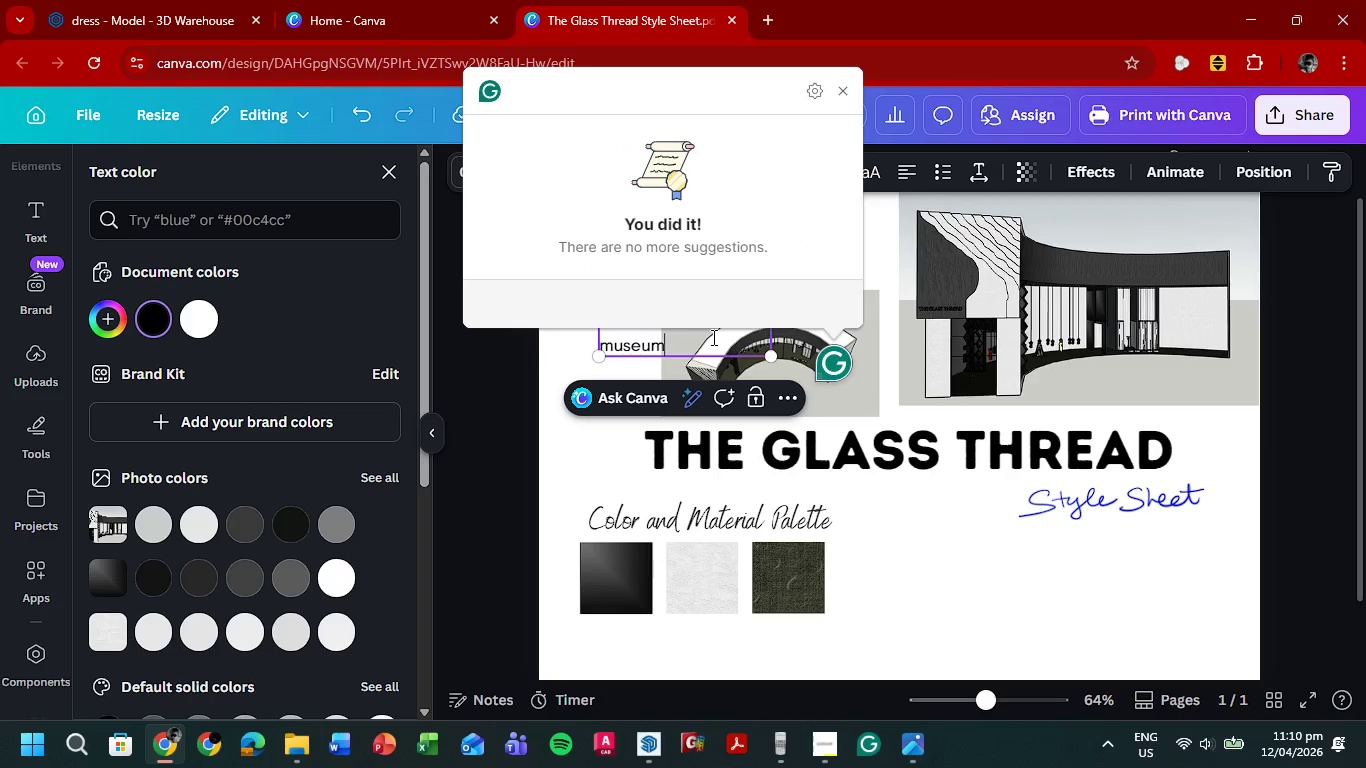 
type(, empj)
key(Backspace)
type(haz)
key(Backspace)
type(sizing on the gallery-like feel )
 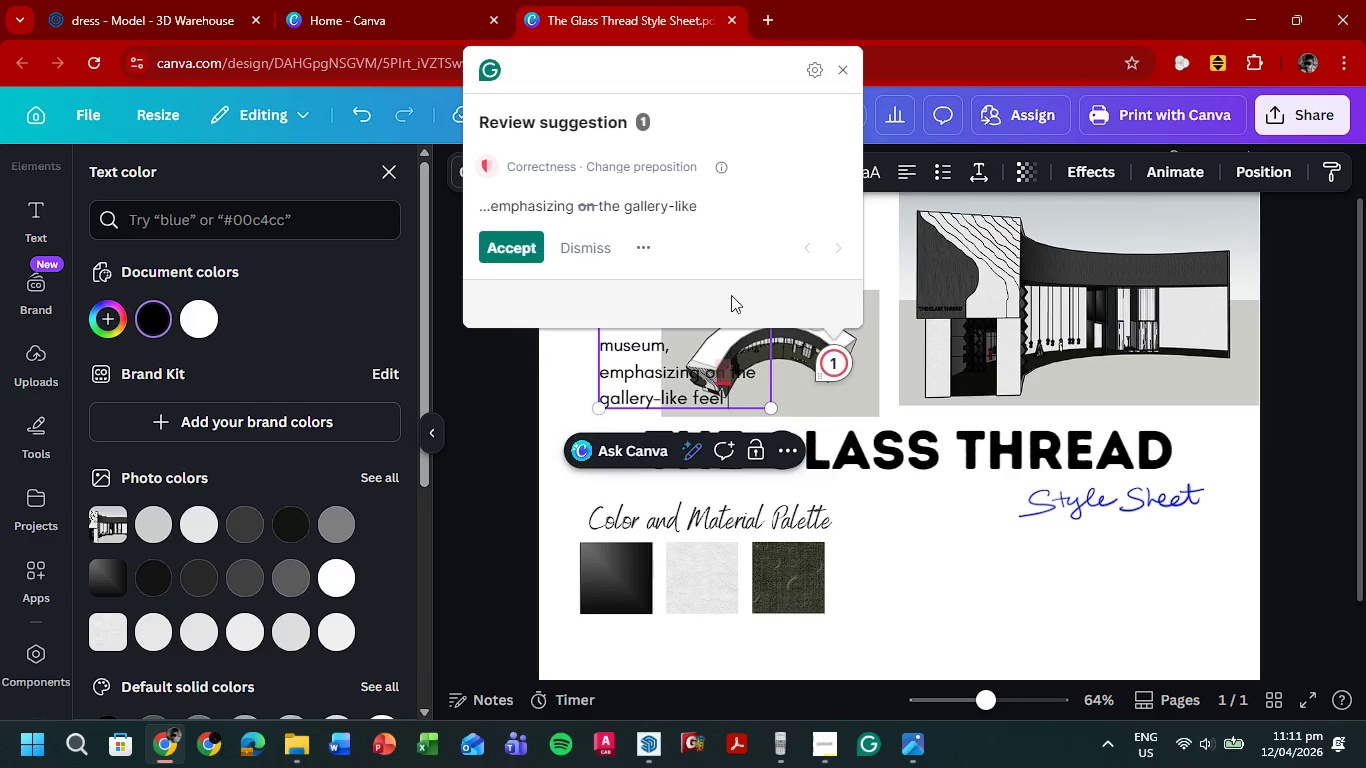 
left_click([500, 249])
 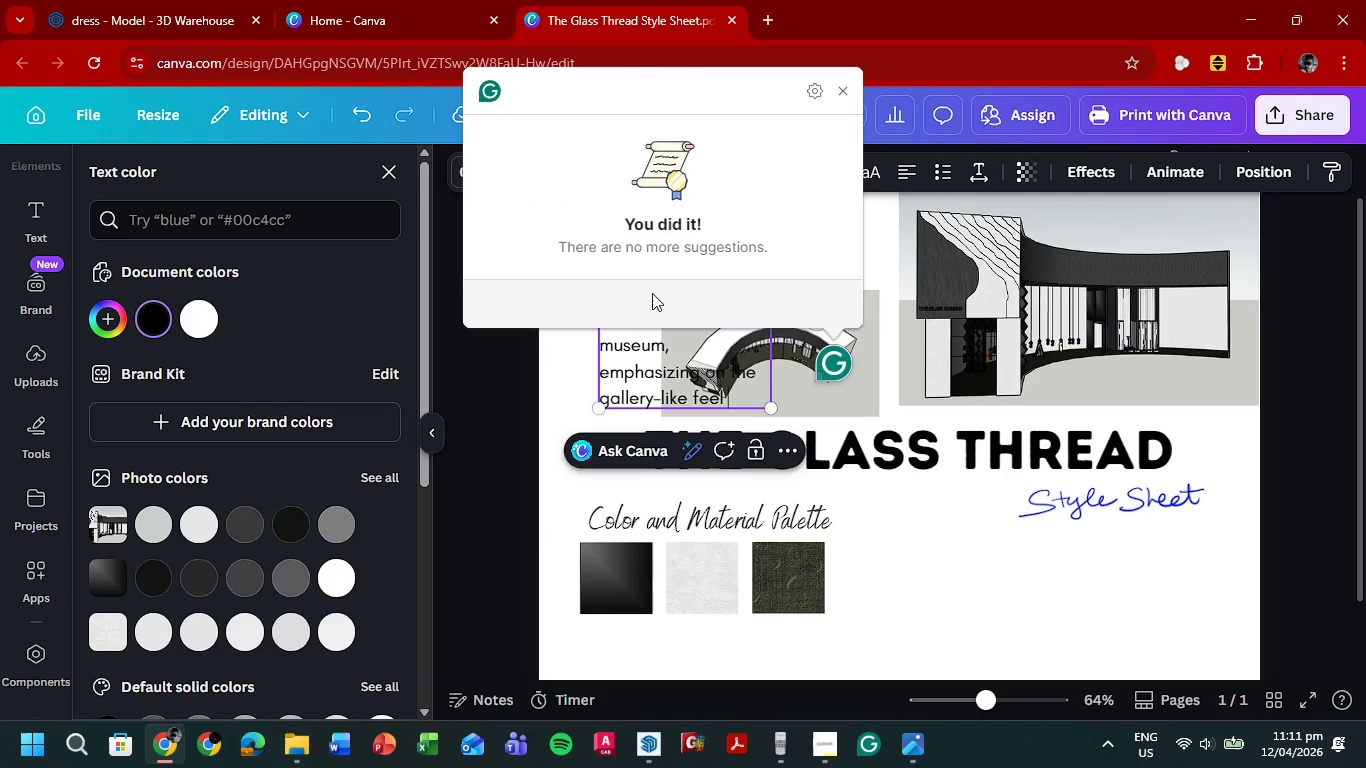 
key(Backspace)
 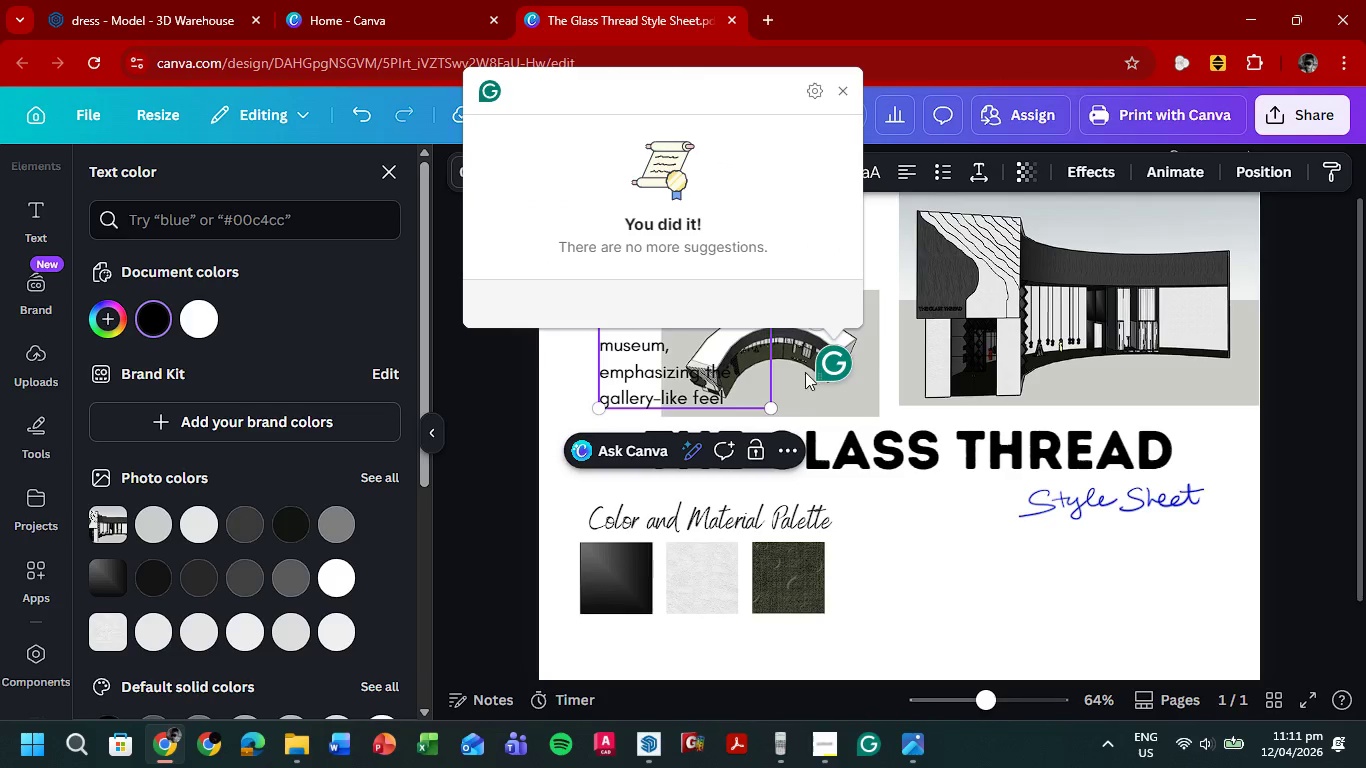 
left_click([820, 354])
 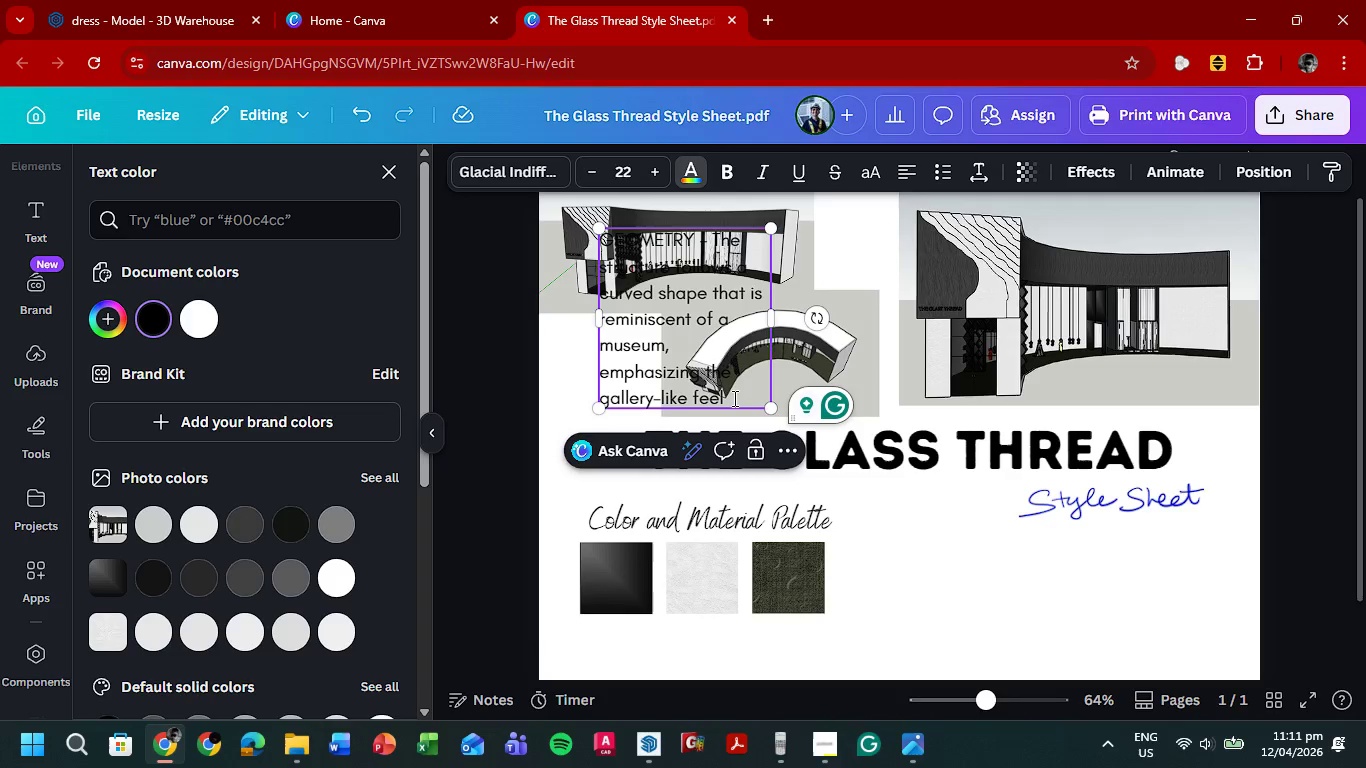 
left_click([733, 398])
 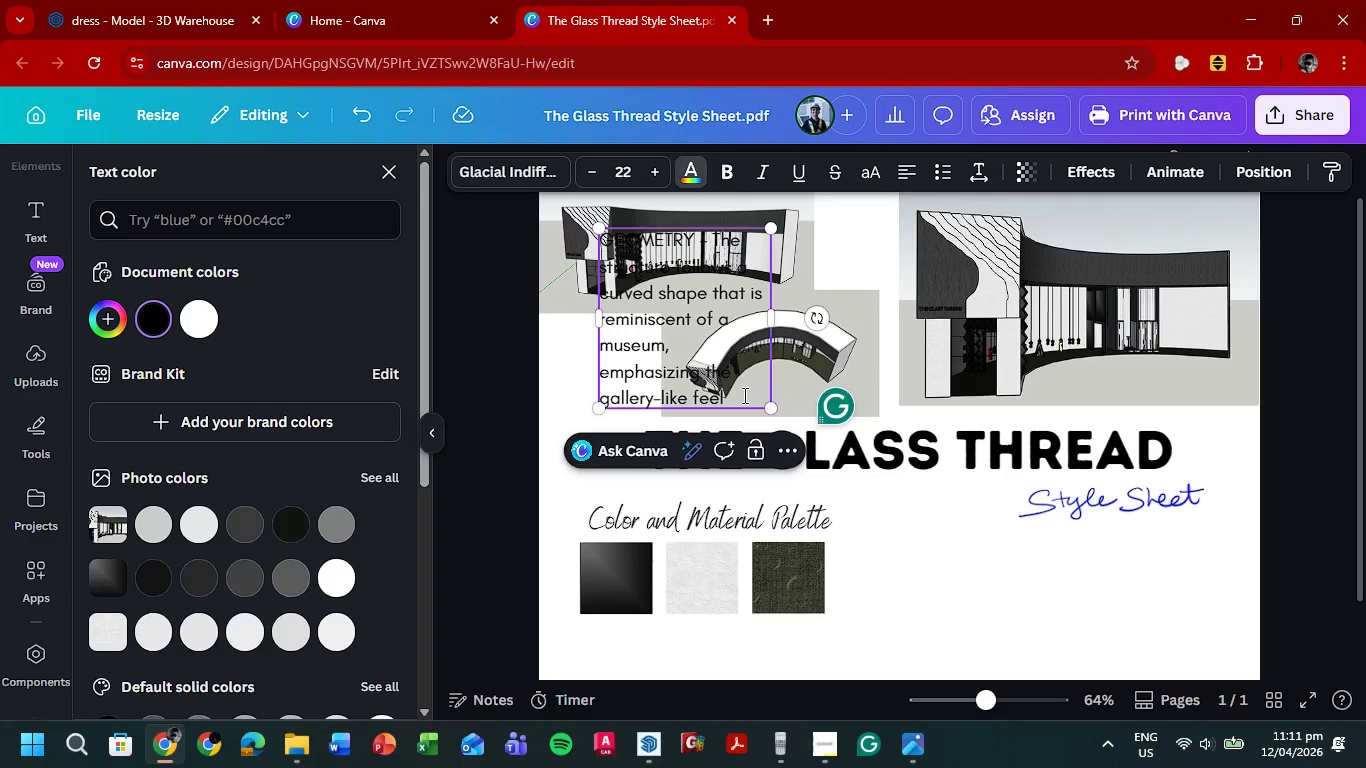 
type(of the boutique, tratin)
key(Backspace)
key(Backspace)
key(Backspace)
key(Backspace)
type(r)
key(Backspace)
type(eating tj)
key(Backspace)
type(he )
 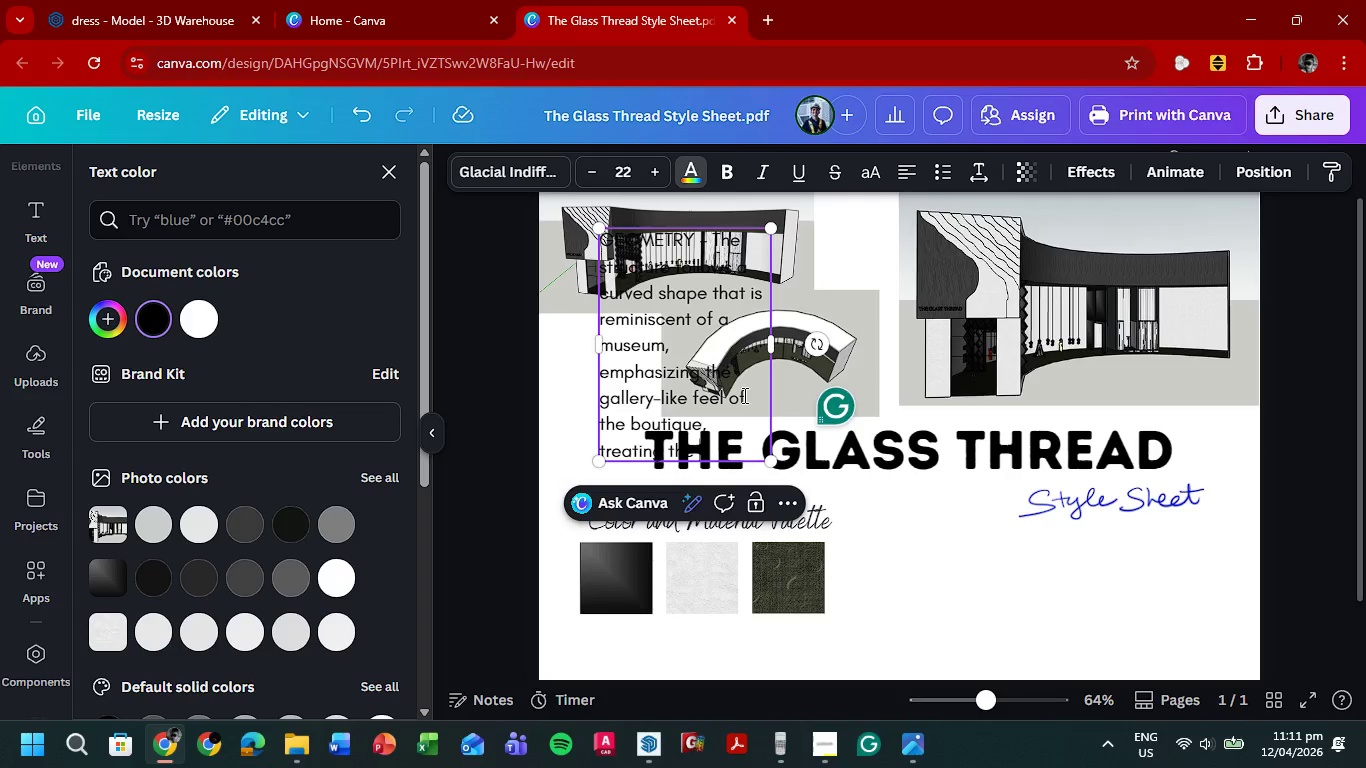 
type(p)
key(Backspace)
type(clothing pu)
key(Backspace)
key(Backspace)
key(Backspace)
key(Backspace)
key(Backspace)
key(Backspace)
type(es as indivisual)
key(Backspace)
key(Backspace)
key(Backspace)
key(Backspace)
type(dual works of art rth)
key(Backspace)
key(Backspace)
type(ather than mere merchandozs)
key(Backspace)
key(Backspace)
key(Backspace)
type(ise.)
 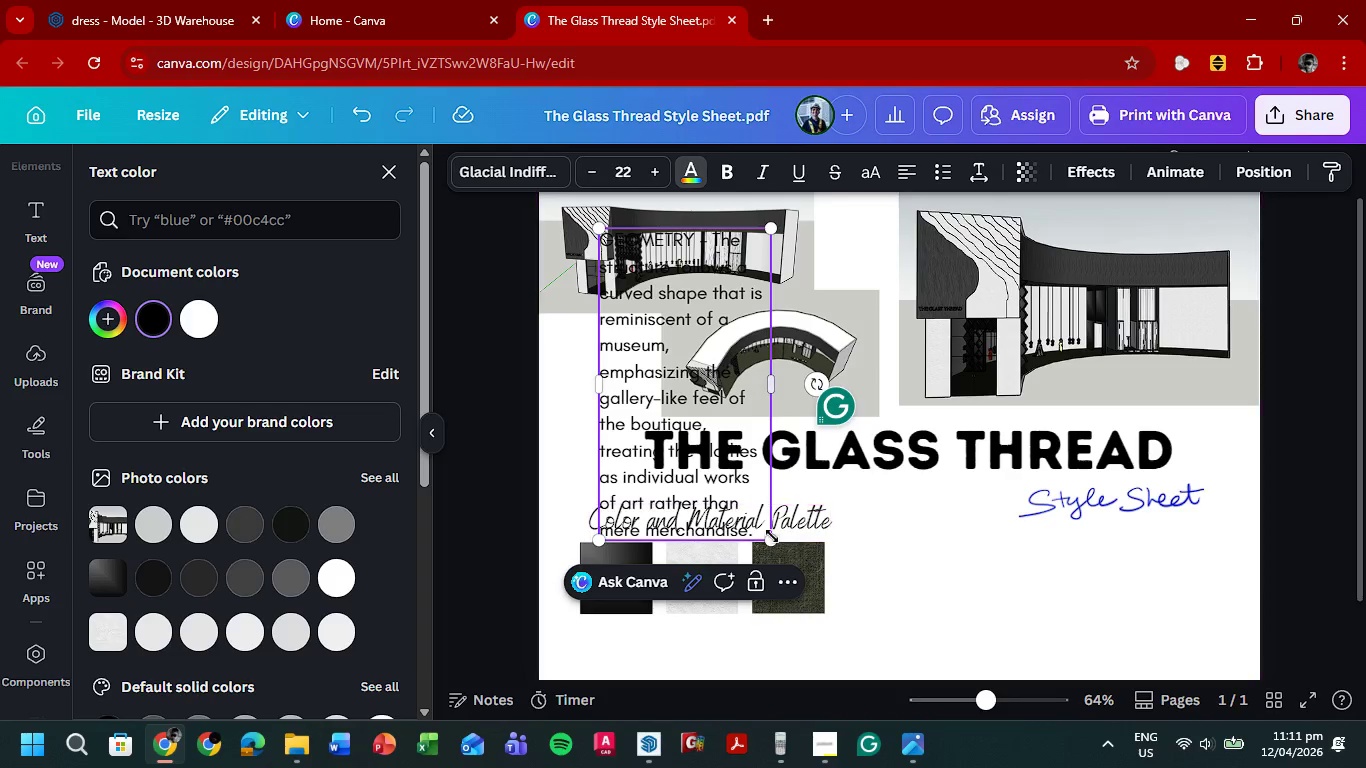 
left_click_drag(start_coordinate=[772, 541], to_coordinate=[686, 372])
 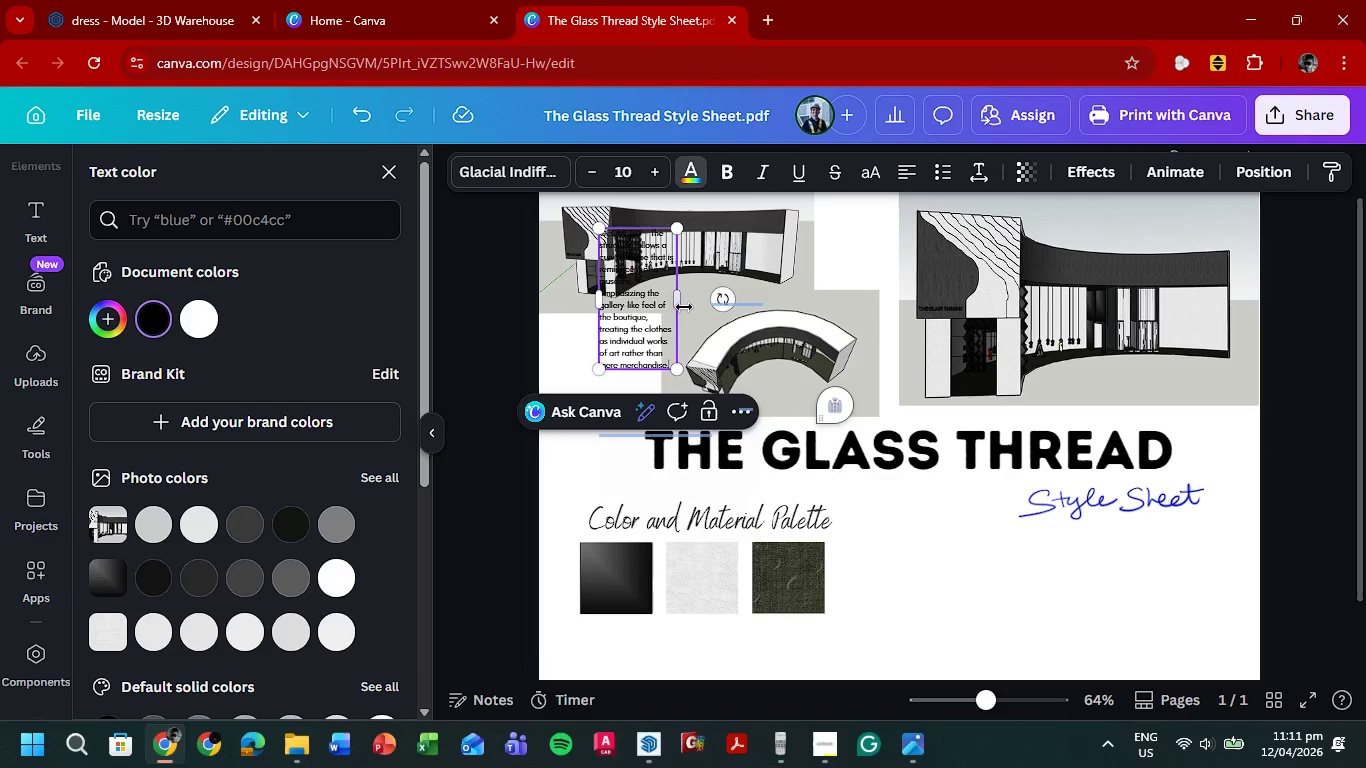 
left_click_drag(start_coordinate=[681, 301], to_coordinate=[710, 301])
 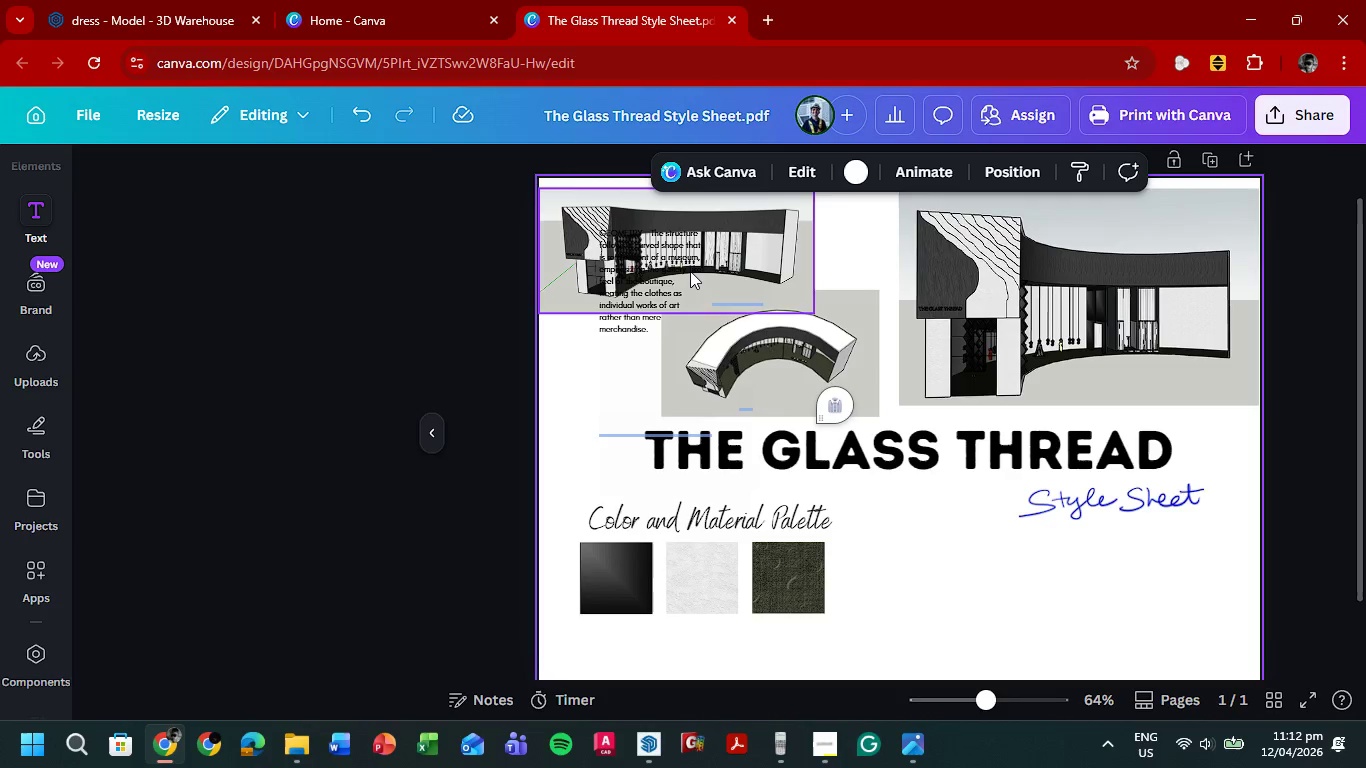 
left_click_drag(start_coordinate=[668, 271], to_coordinate=[625, 362])
 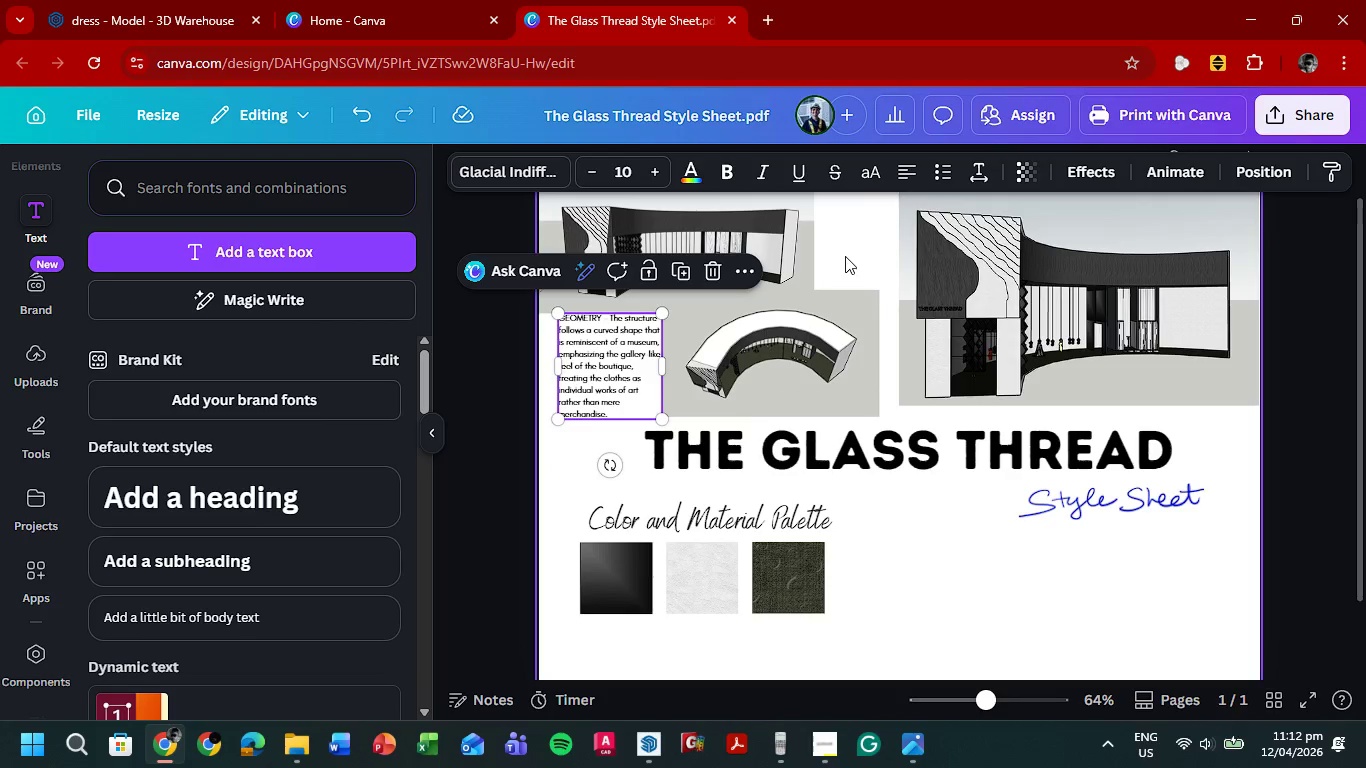 
left_click([850, 254])
 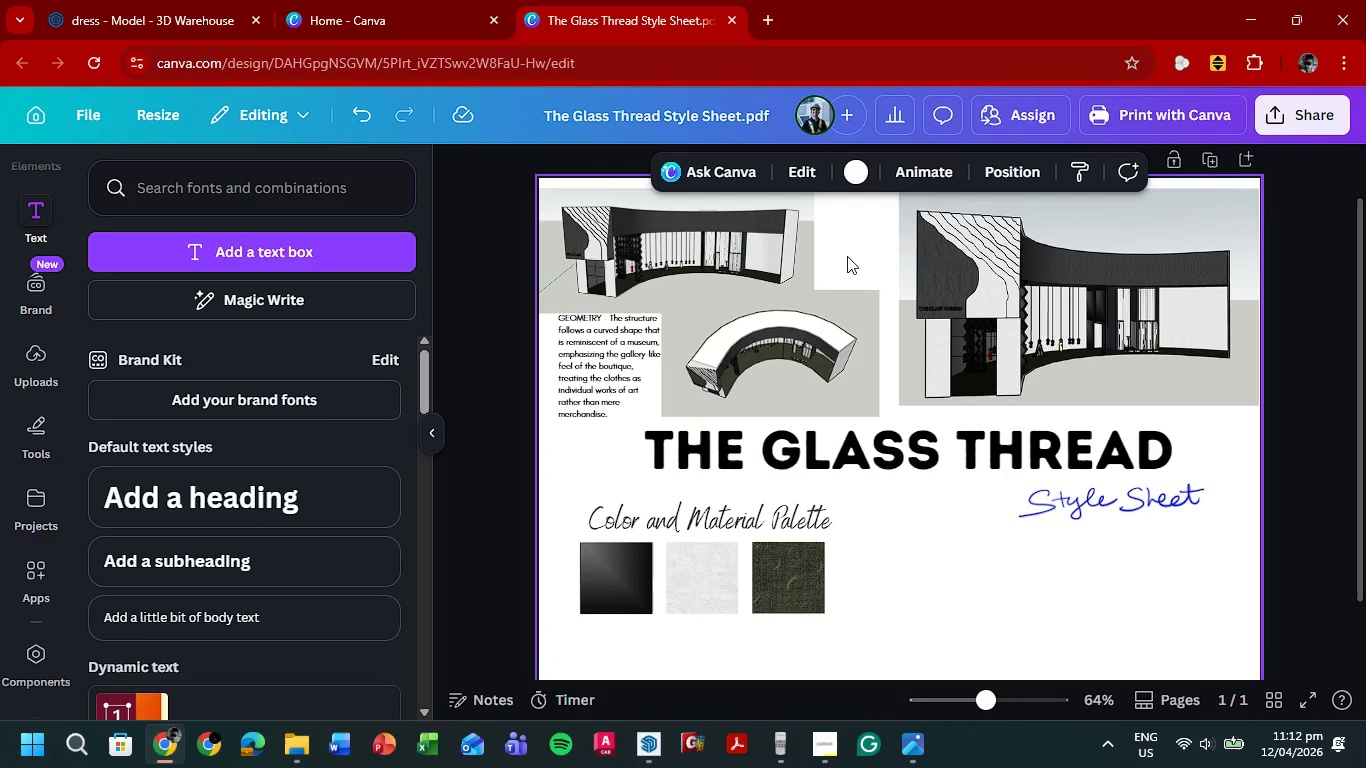 
mouse_move([832, 278])
 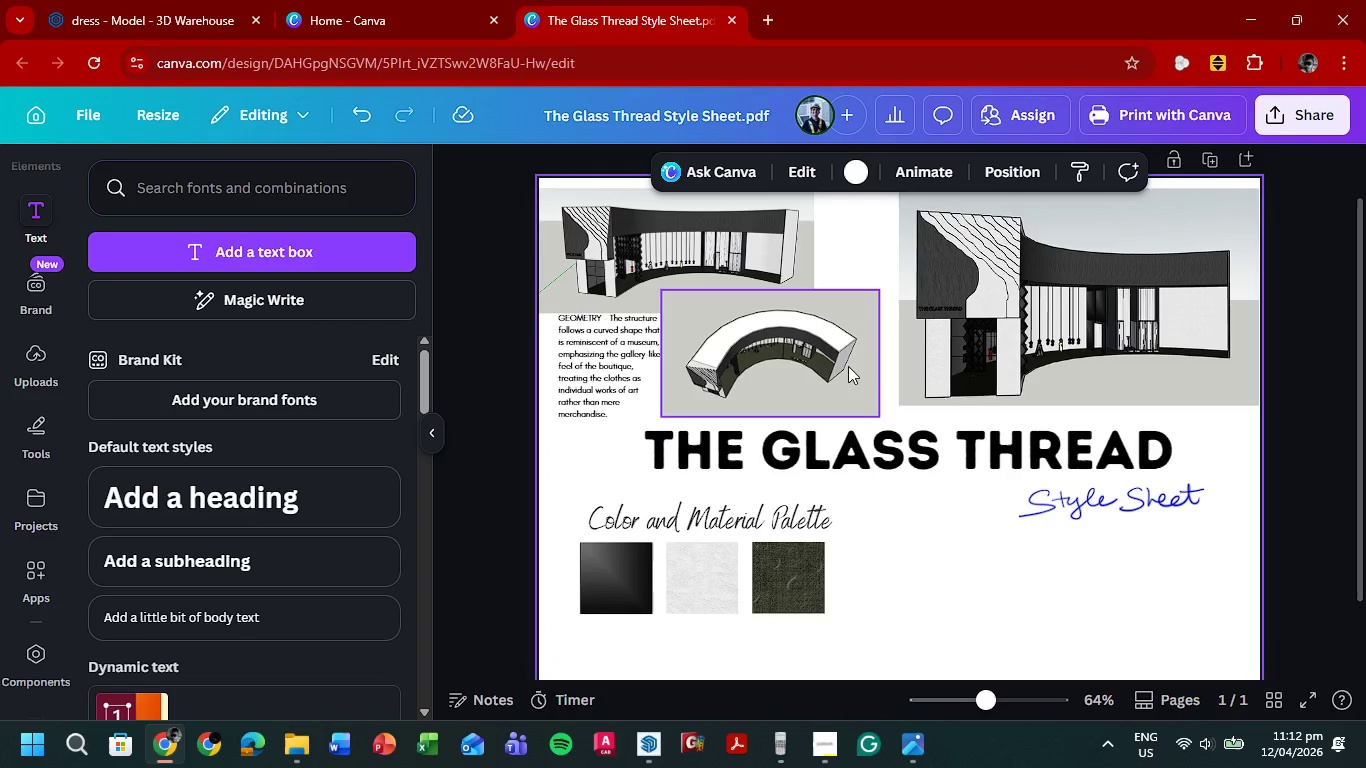 
left_click_drag(start_coordinate=[826, 347], to_coordinate=[836, 351])
 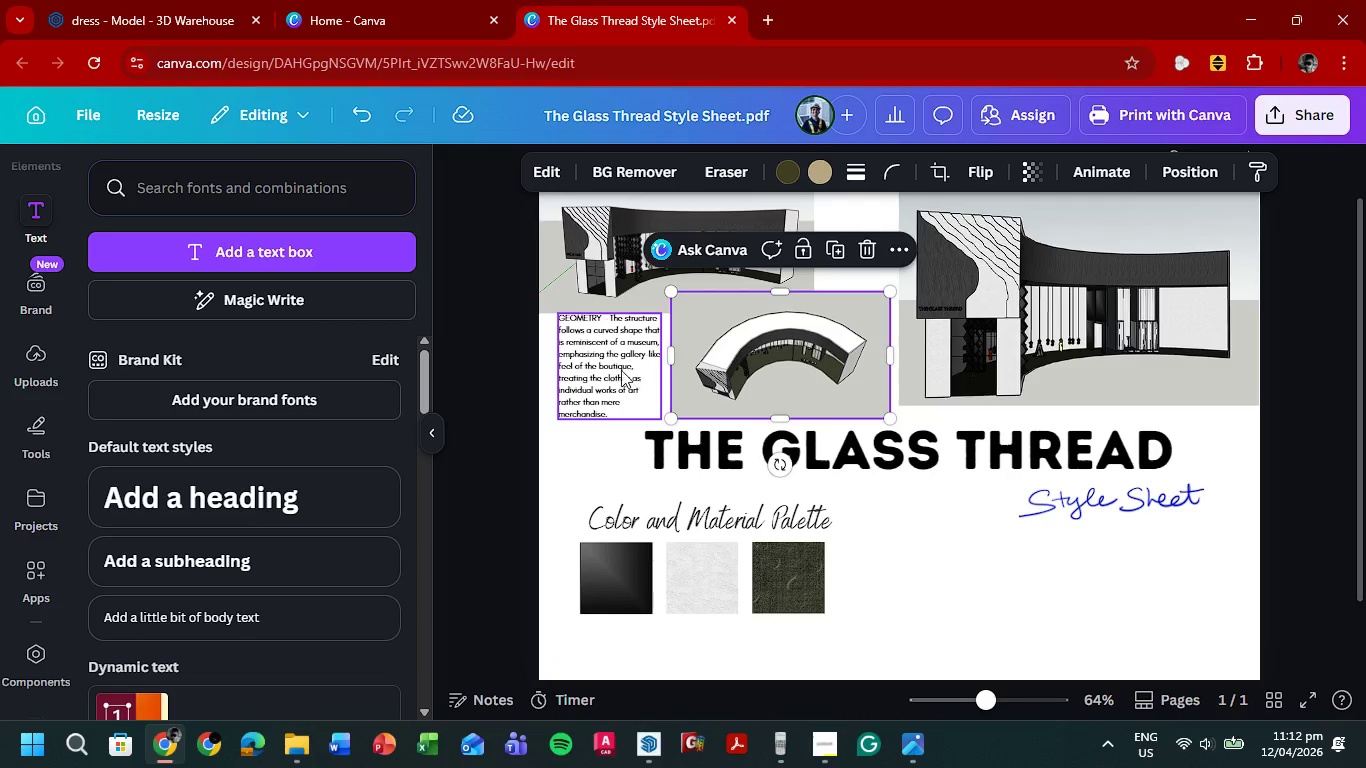 
left_click([608, 369])
 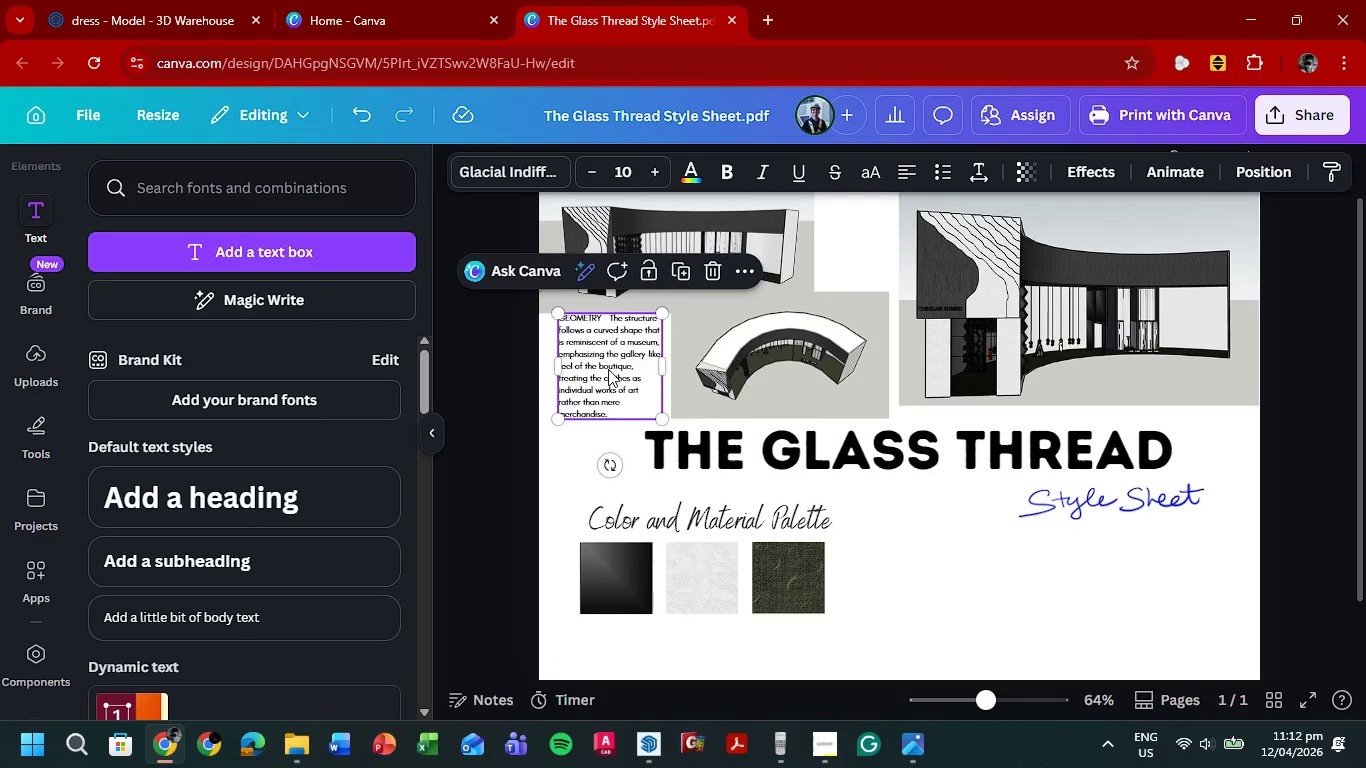 
double_click([608, 369])
 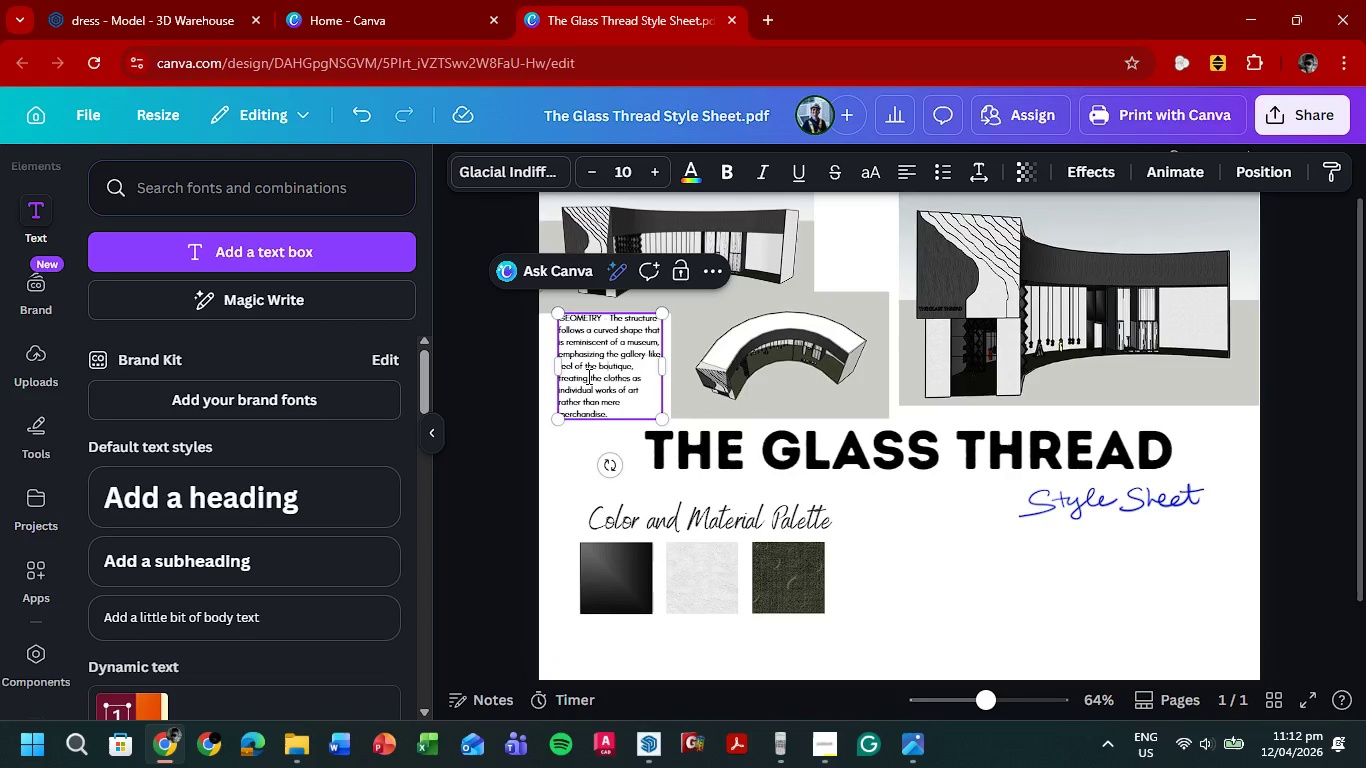 
left_click_drag(start_coordinate=[587, 376], to_coordinate=[559, 380])
 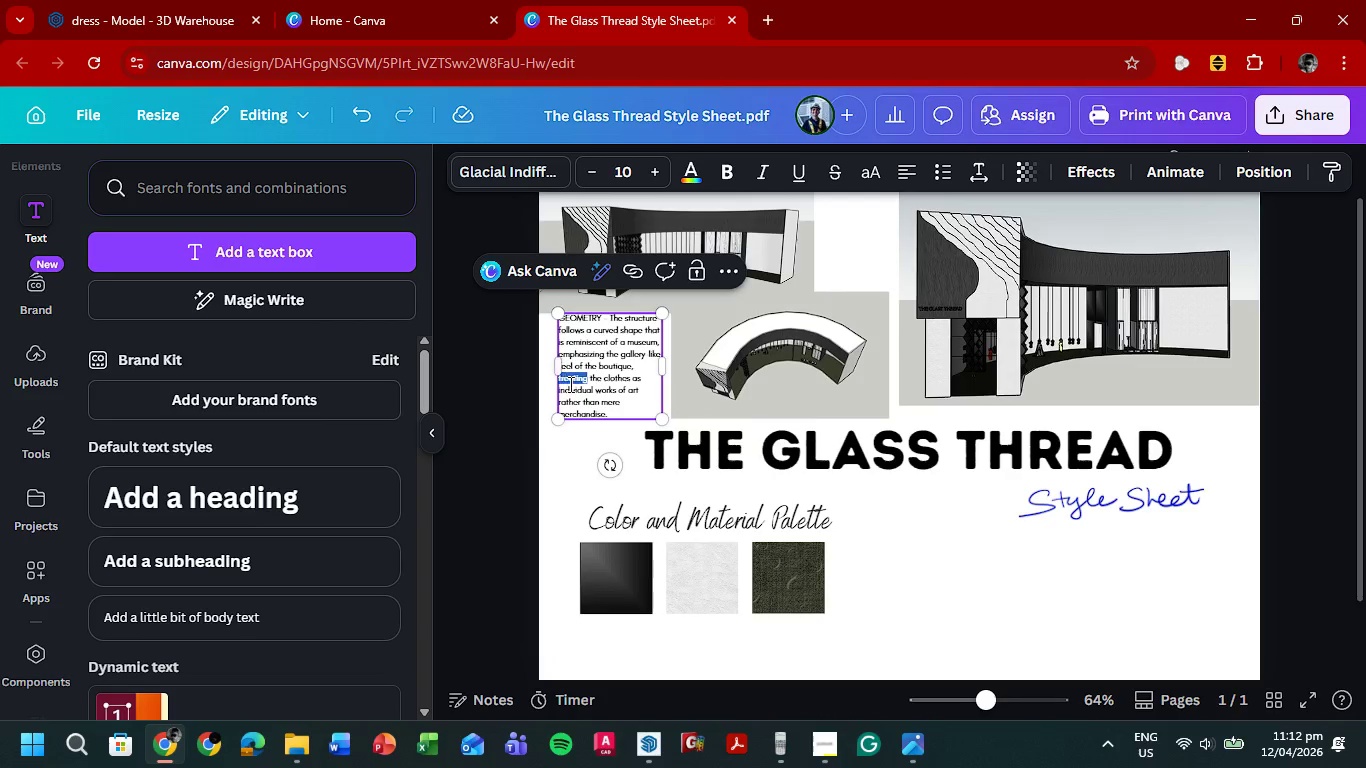 
left_click([569, 384])
 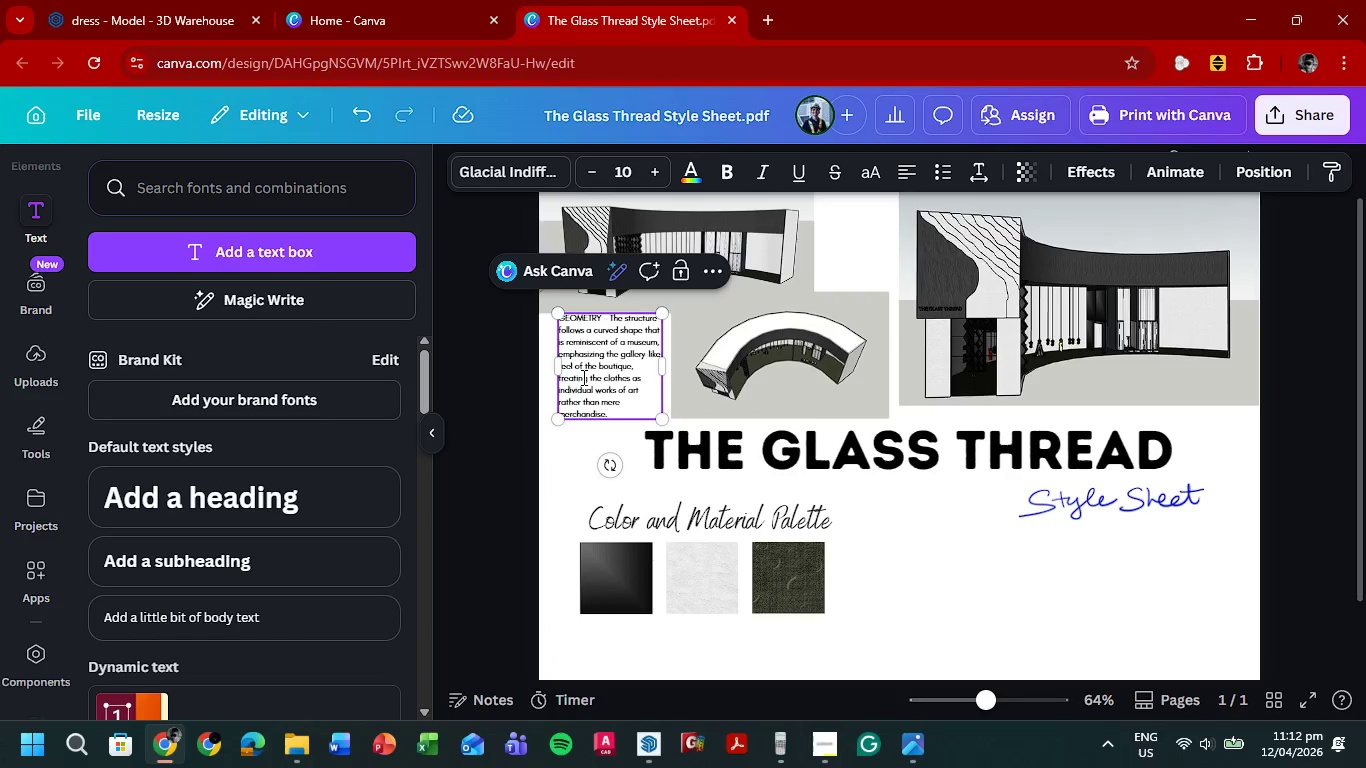 
left_click_drag(start_coordinate=[582, 377], to_coordinate=[559, 380])
 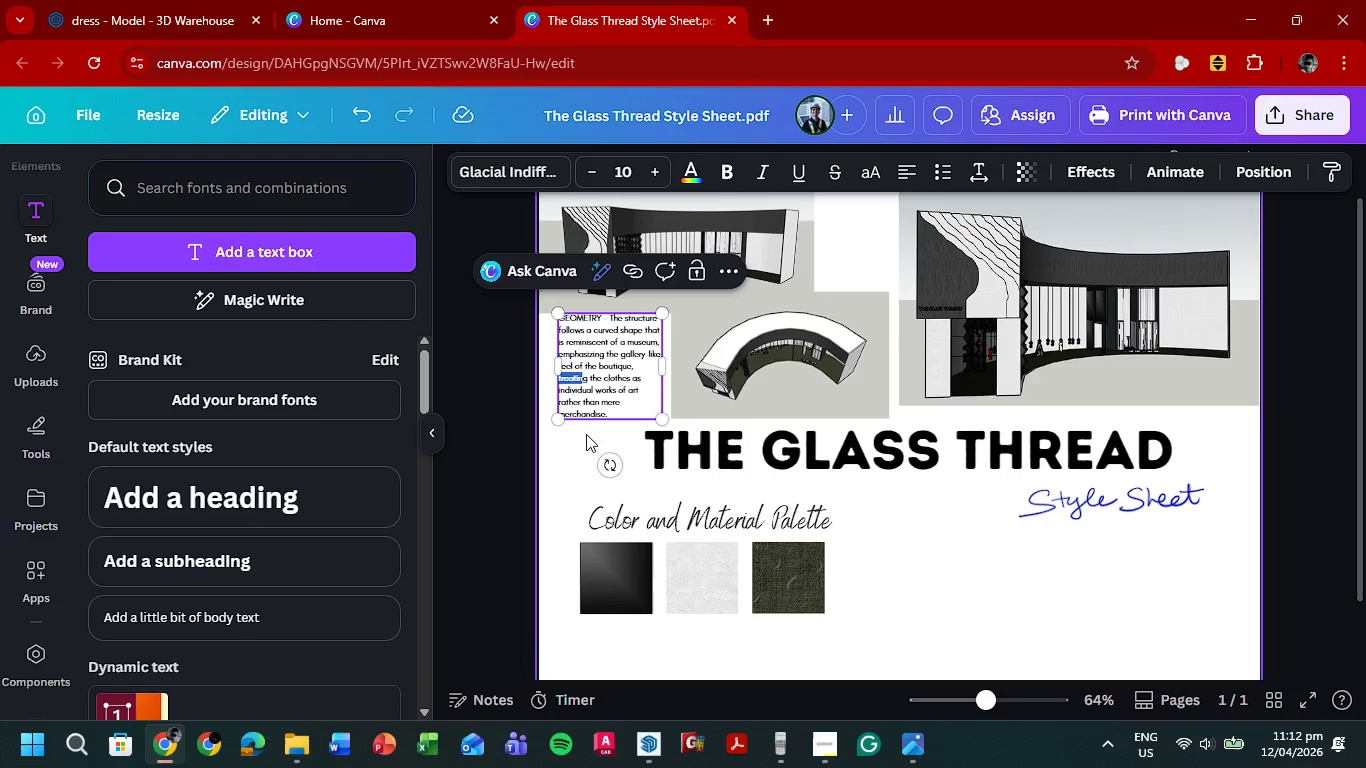 
type(highlighting)
key(Backspace)
 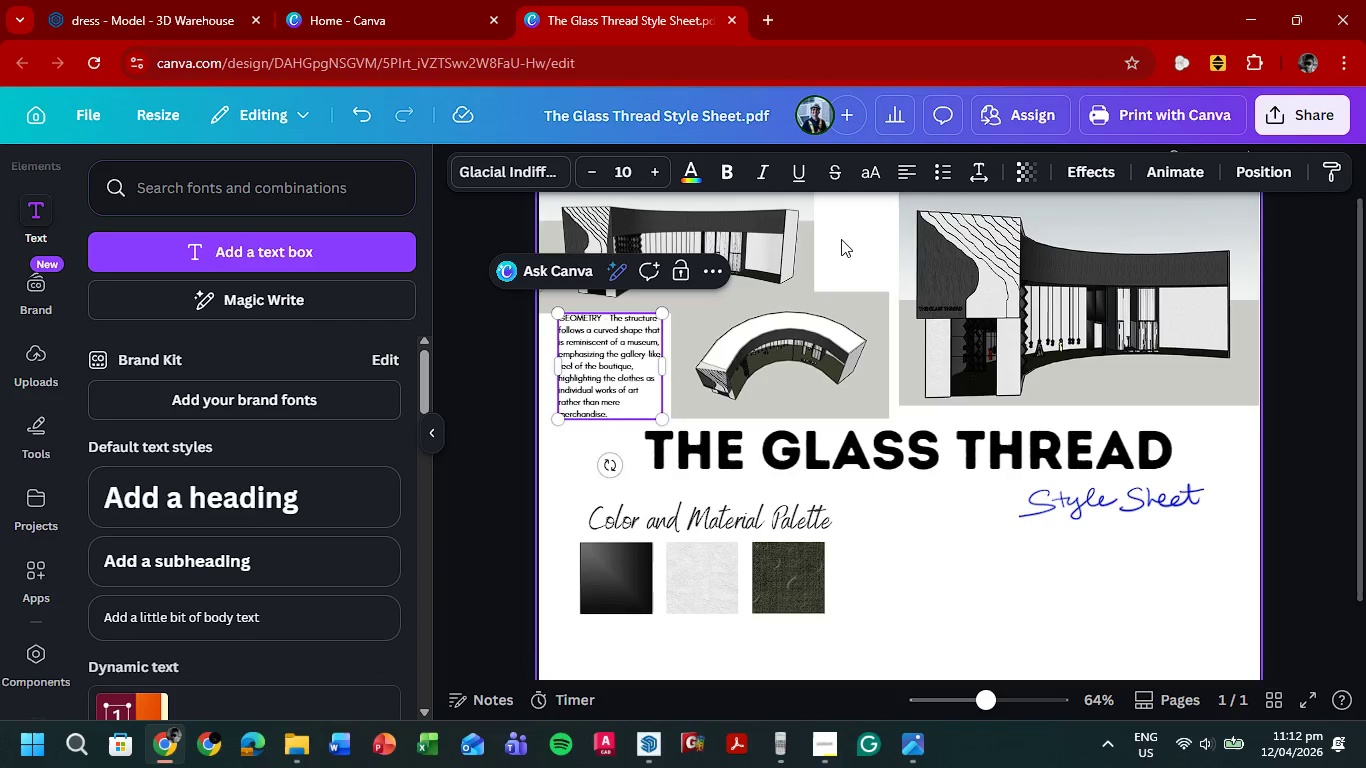 
left_click([849, 232])
 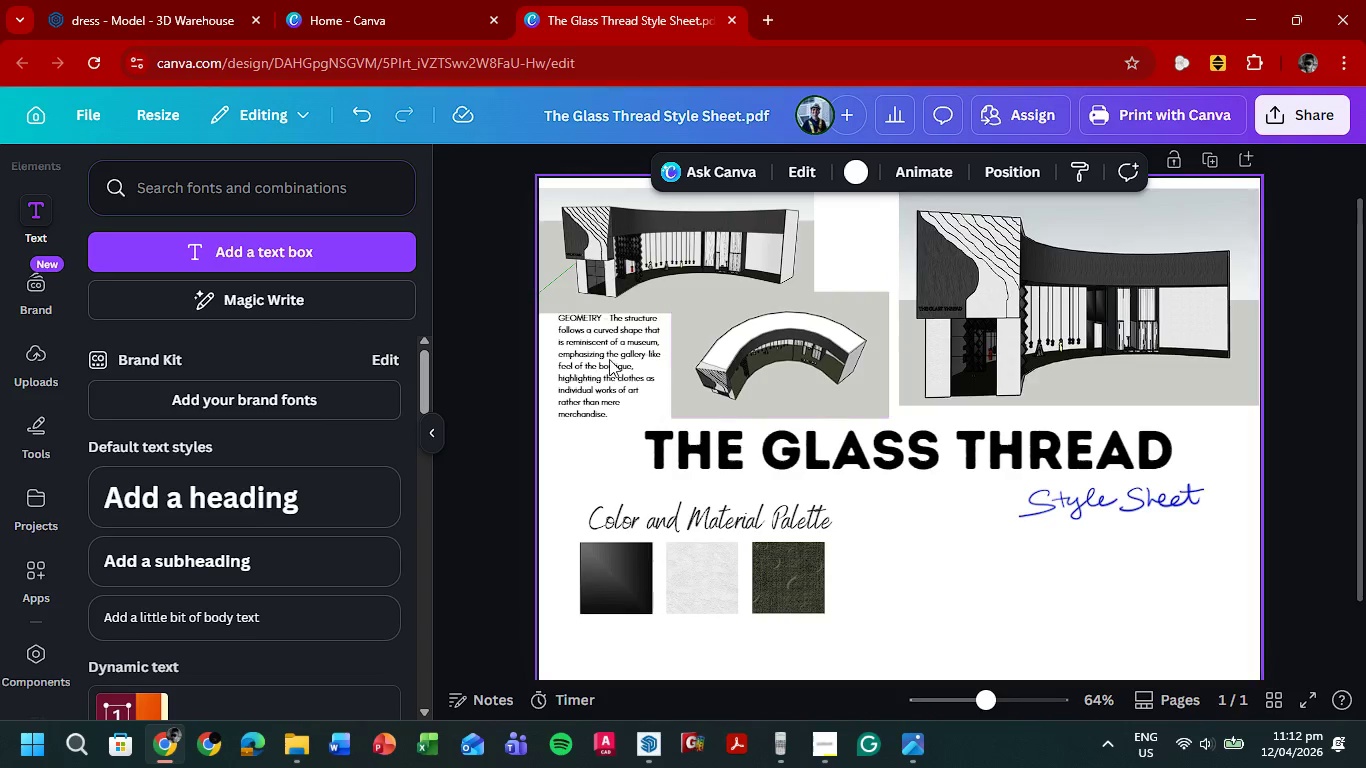 
left_click_drag(start_coordinate=[585, 363], to_coordinate=[584, 369])
 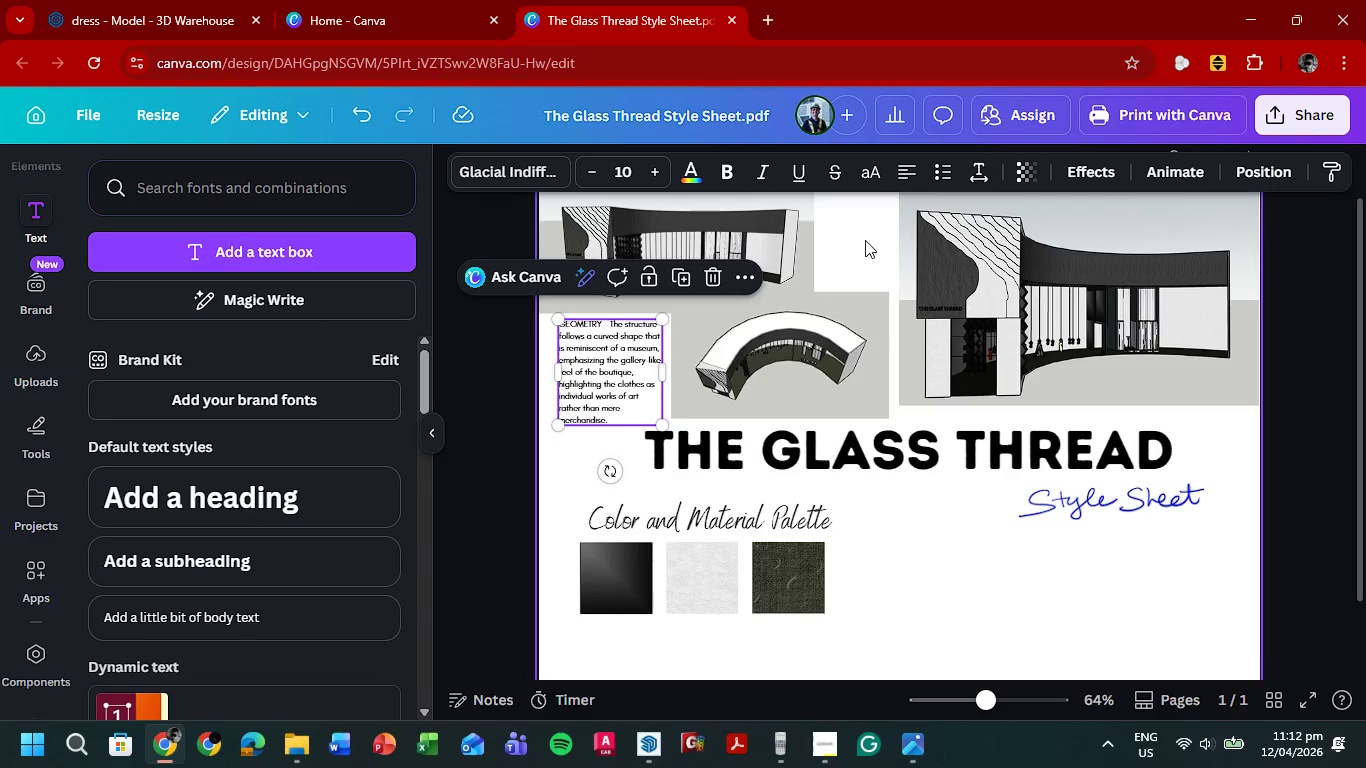 
left_click([865, 240])
 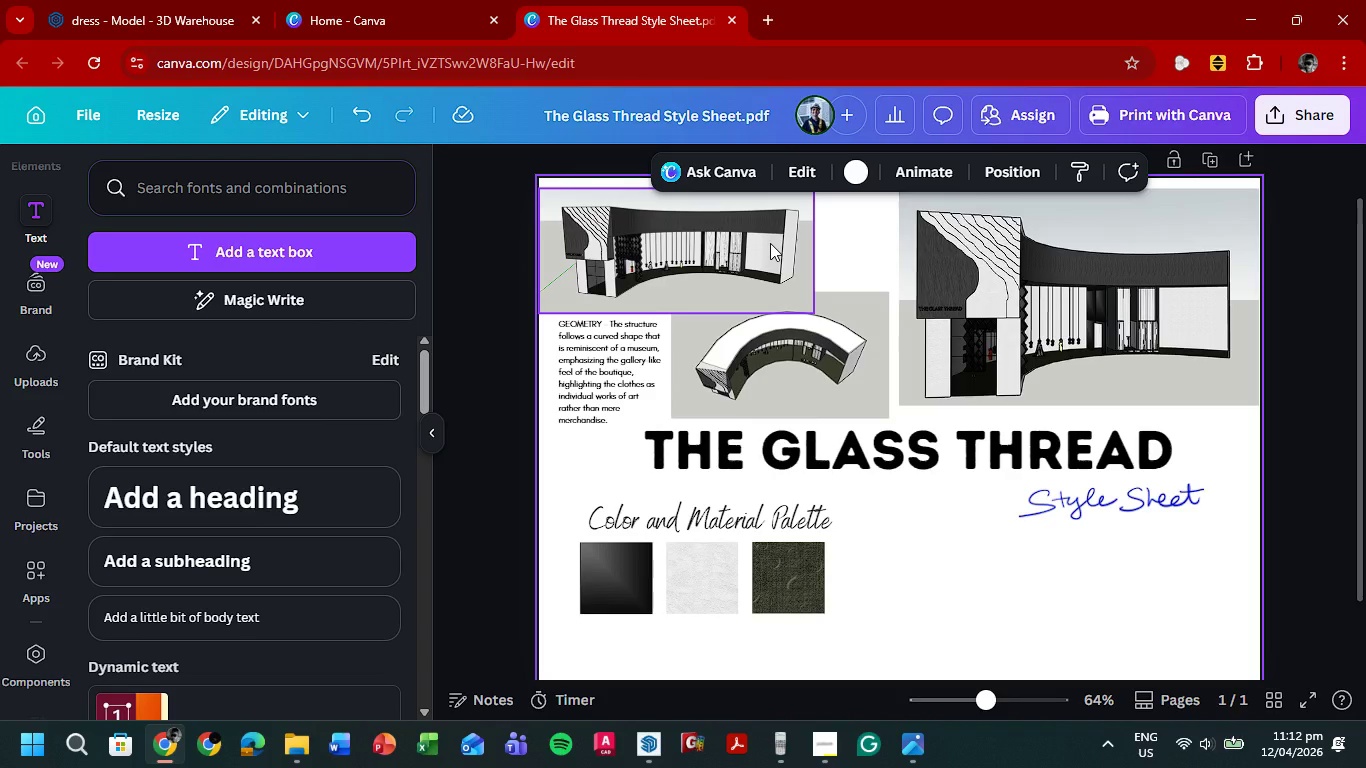 
left_click_drag(start_coordinate=[770, 243], to_coordinate=[766, 232])
 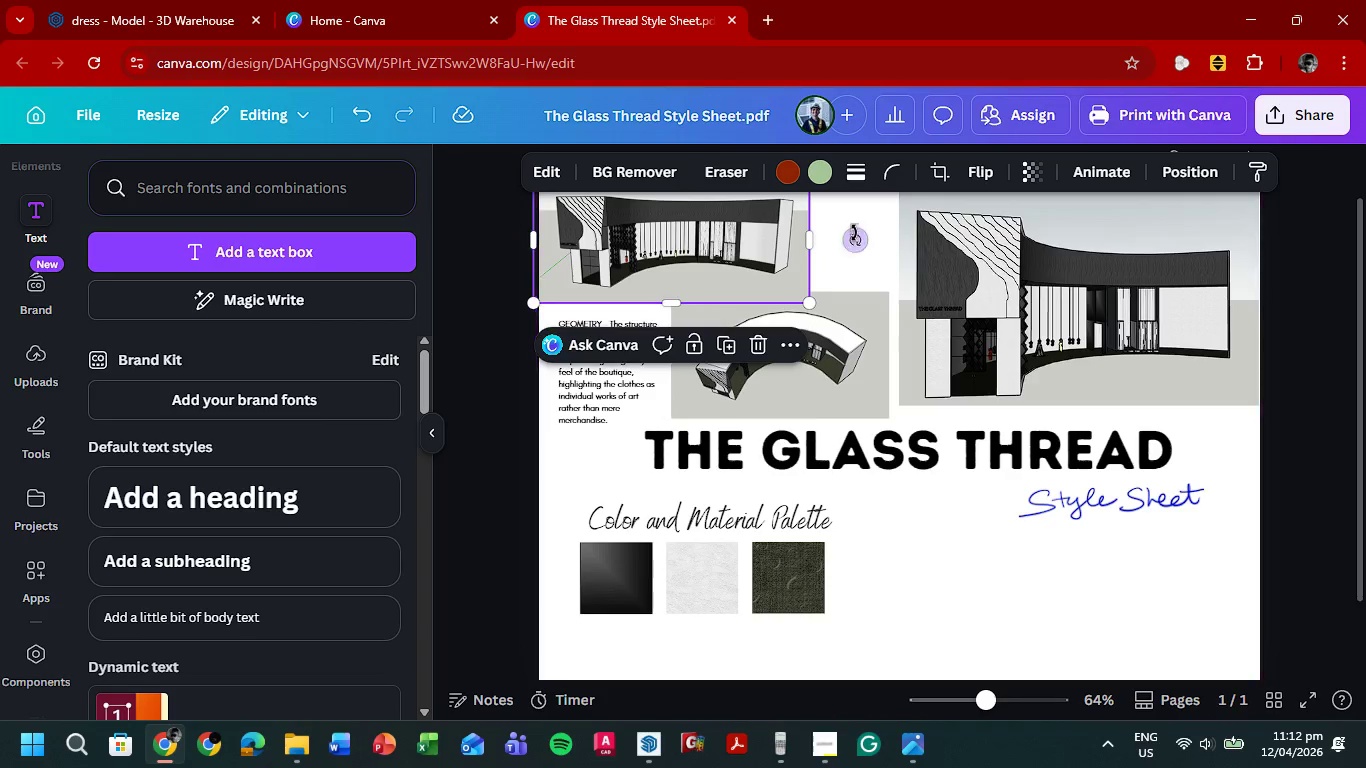 
left_click([854, 233])
 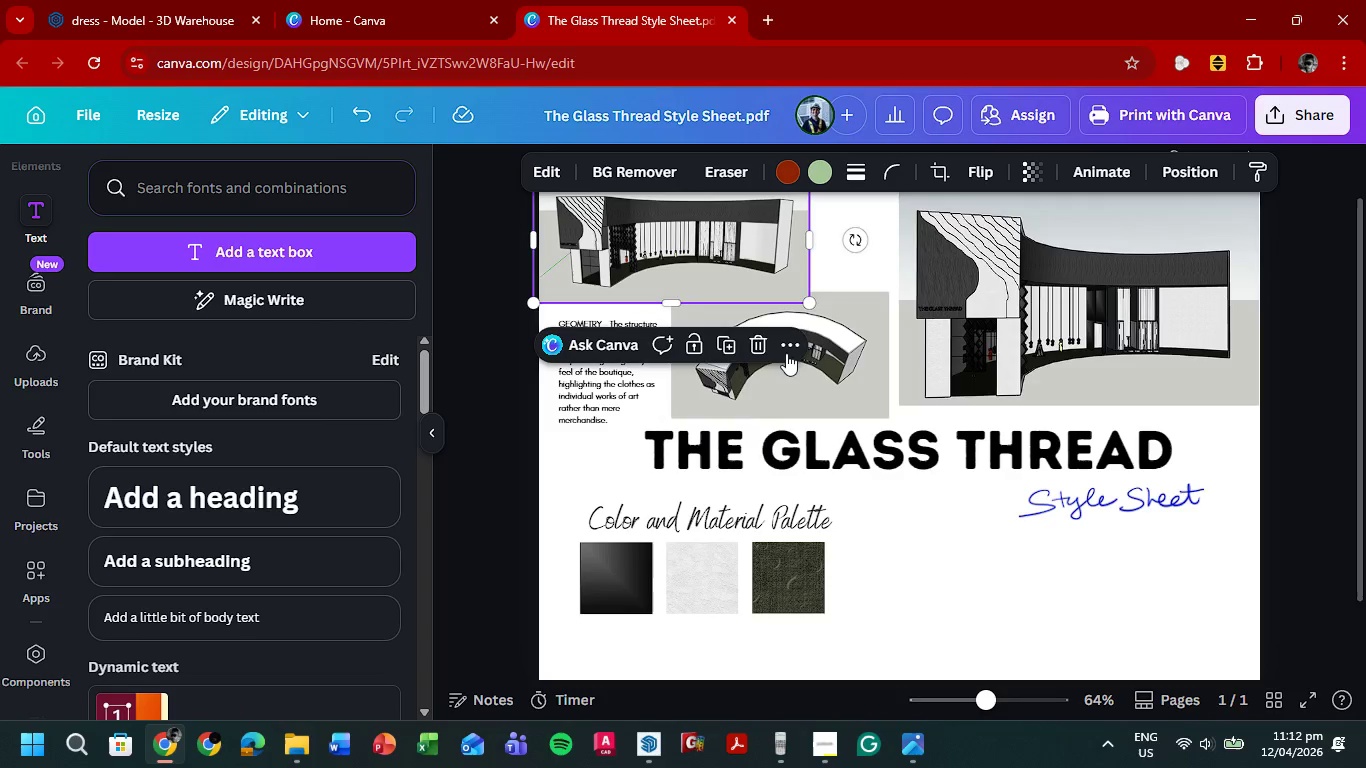 
left_click_drag(start_coordinate=[784, 364], to_coordinate=[794, 346])
 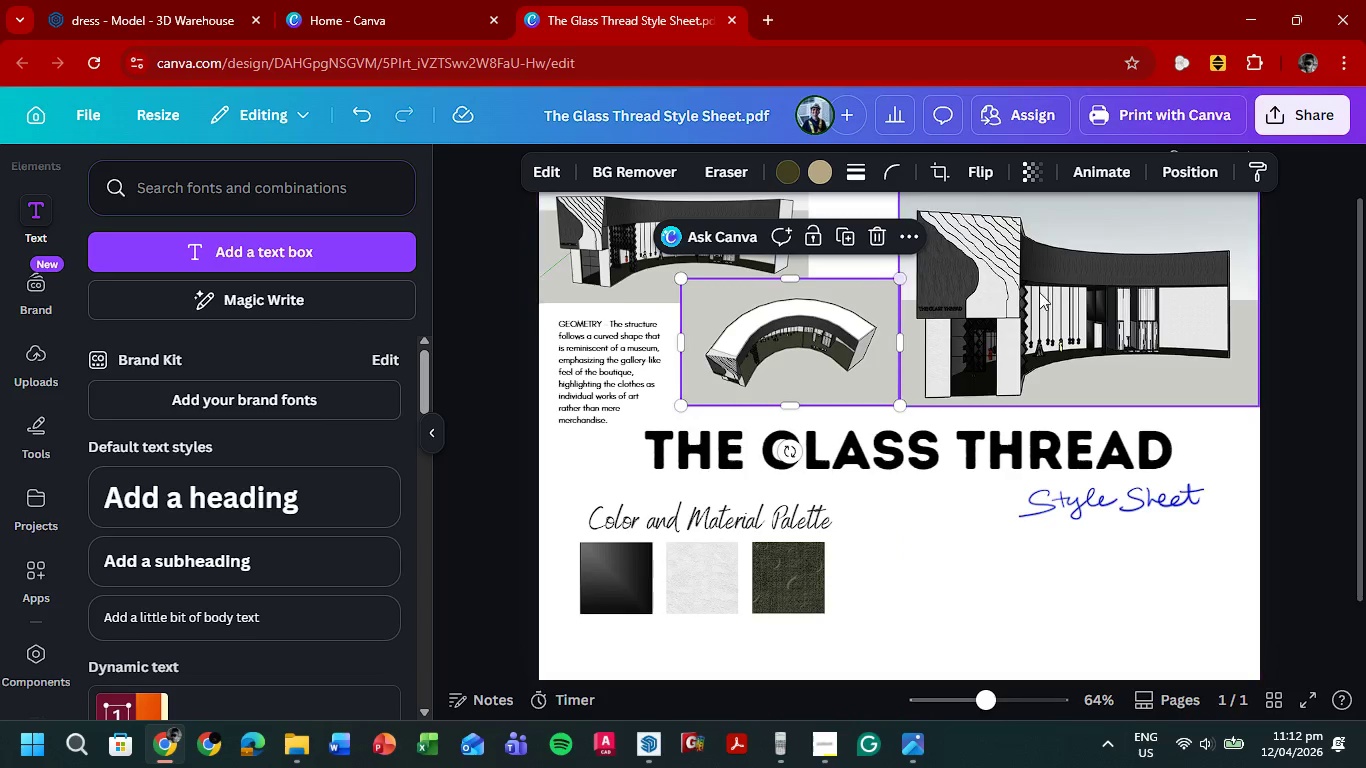 
left_click([1316, 293])
 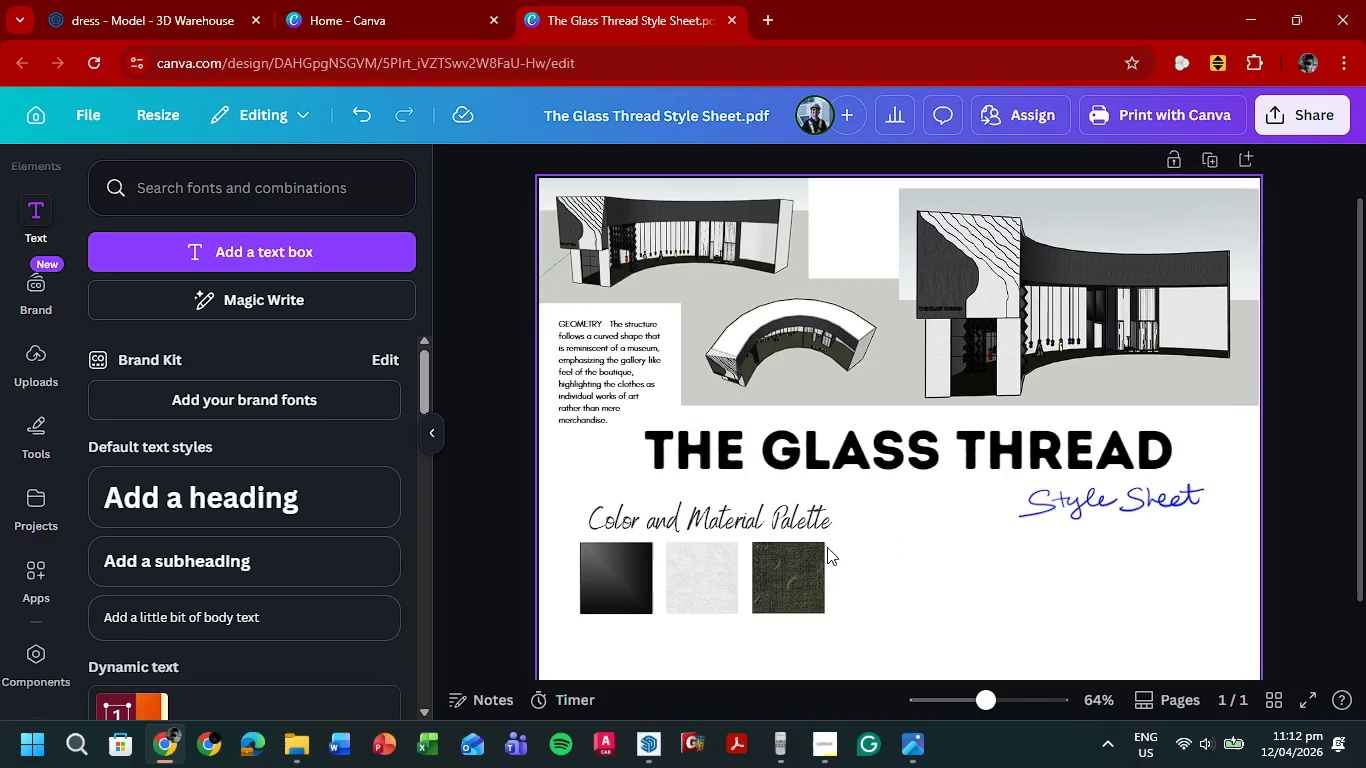 
wait(6.31)
 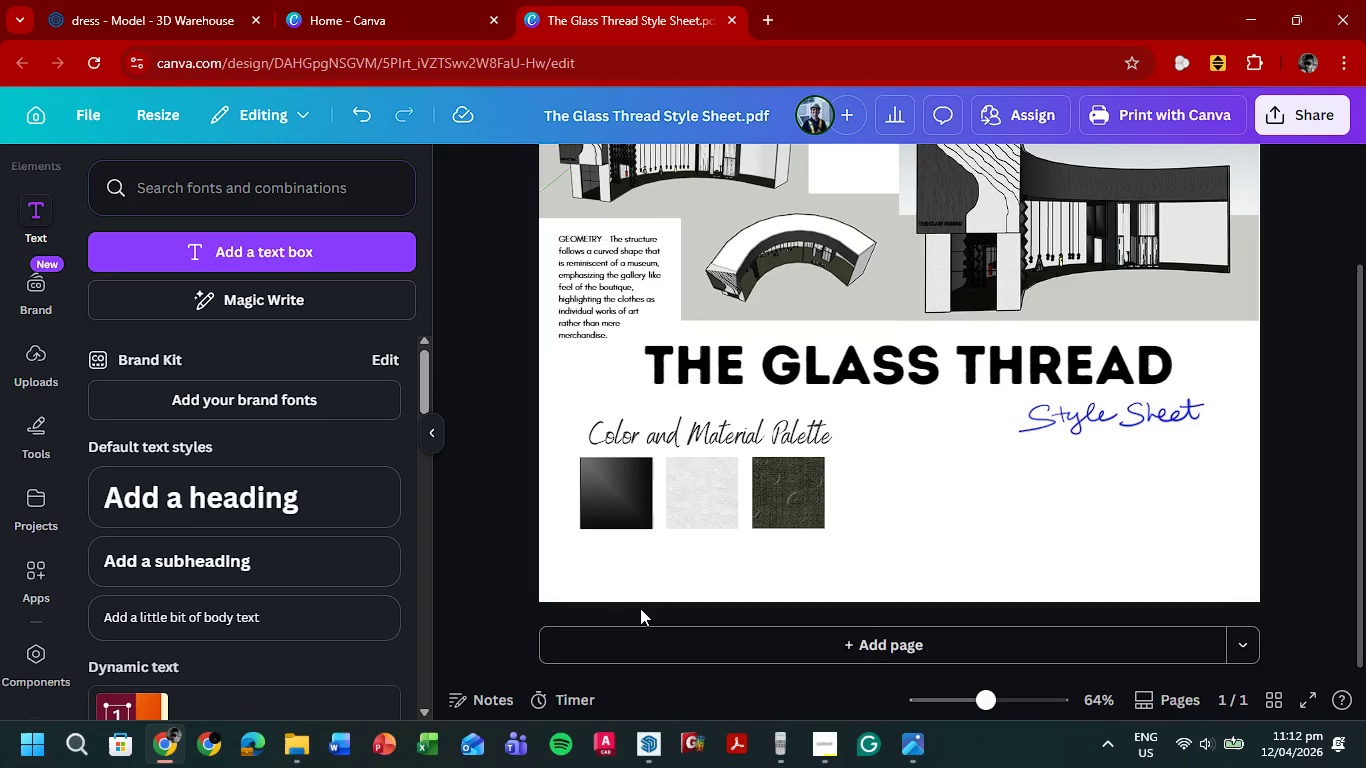 
hold_key(key=ControlLeft, duration=0.69)
 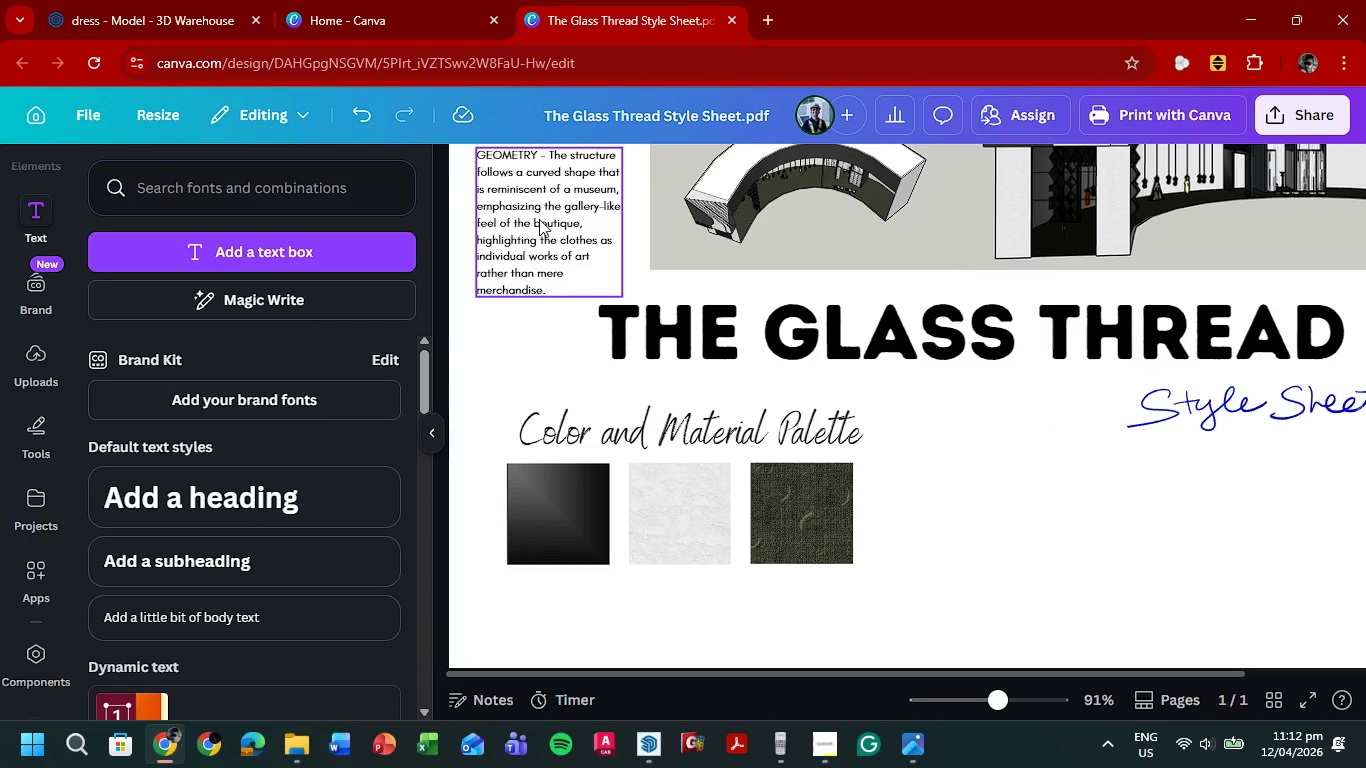 
scroll: coordinate [640, 613], scroll_direction: up, amount: 1.0
 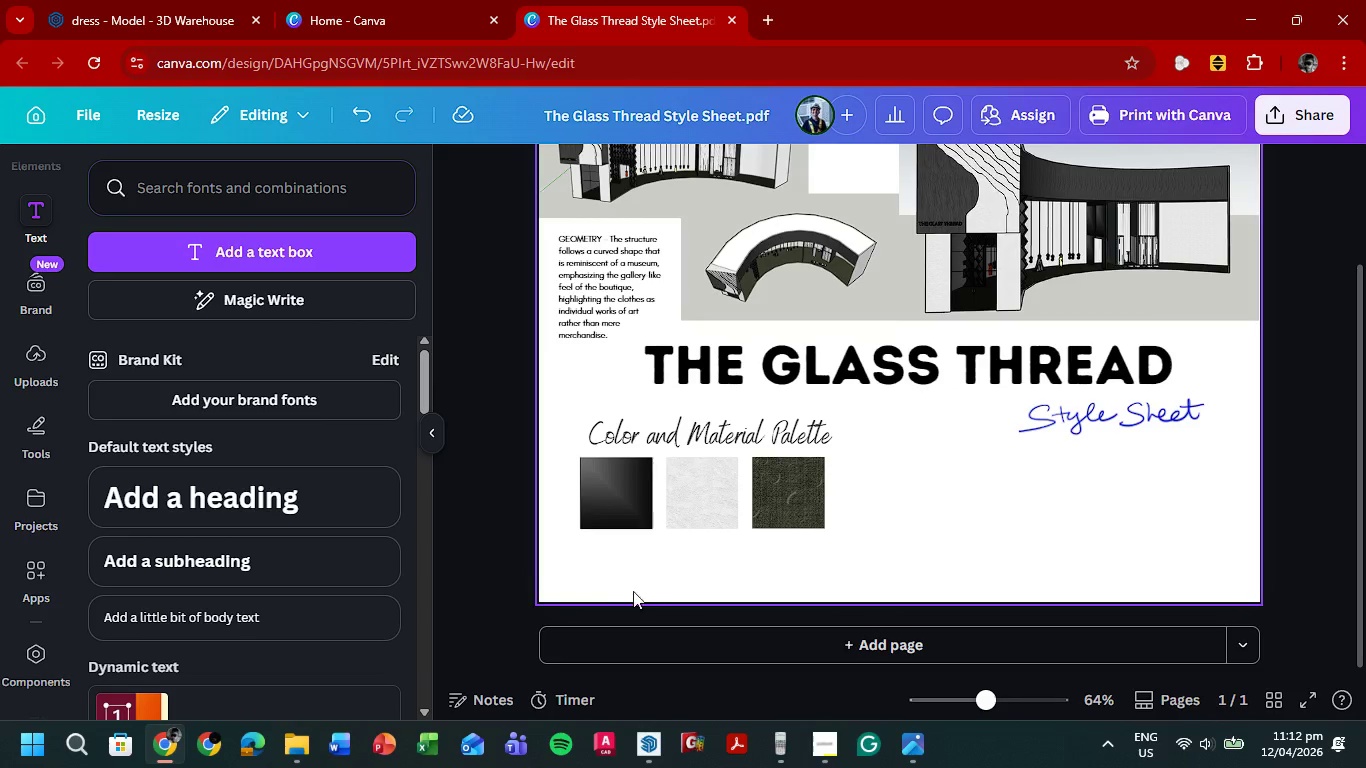 
left_click([539, 219])
 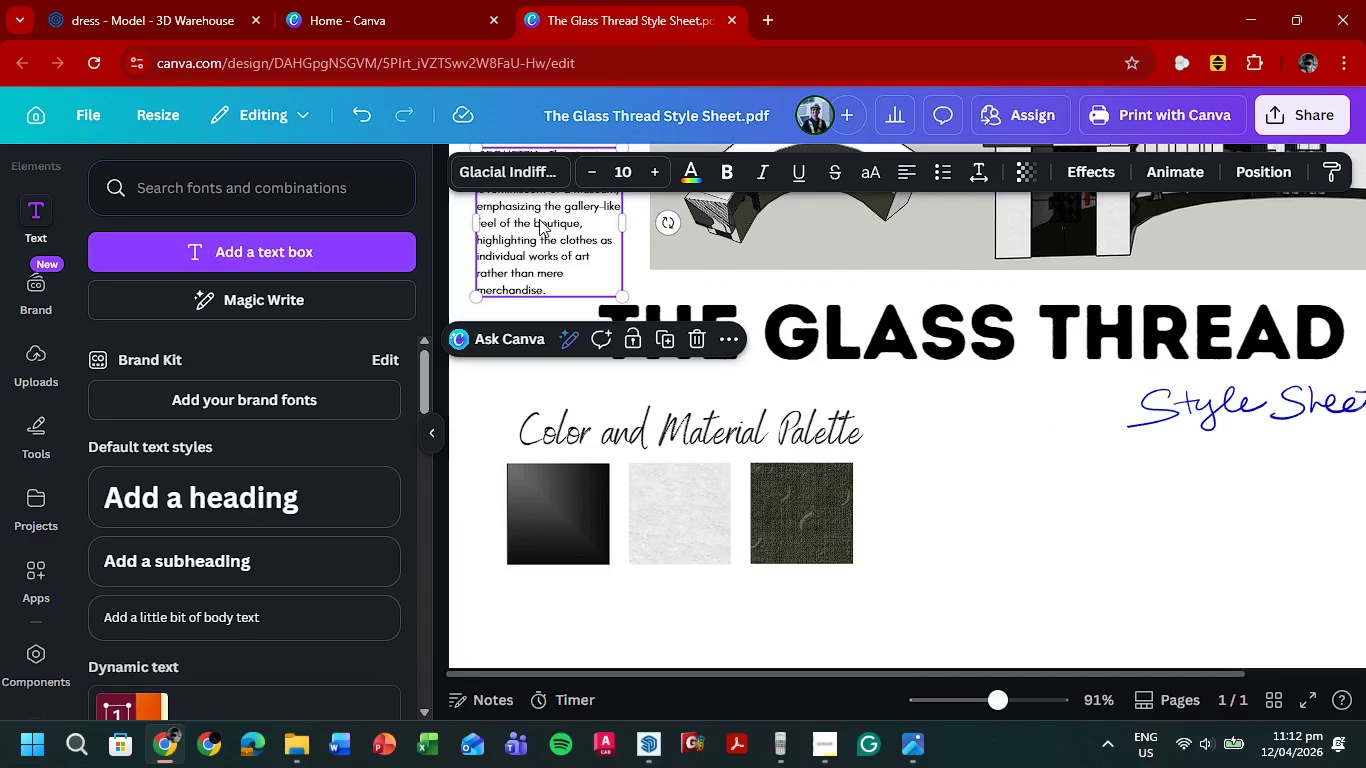 
scroll: coordinate [591, 443], scroll_direction: up, amount: 2.0
 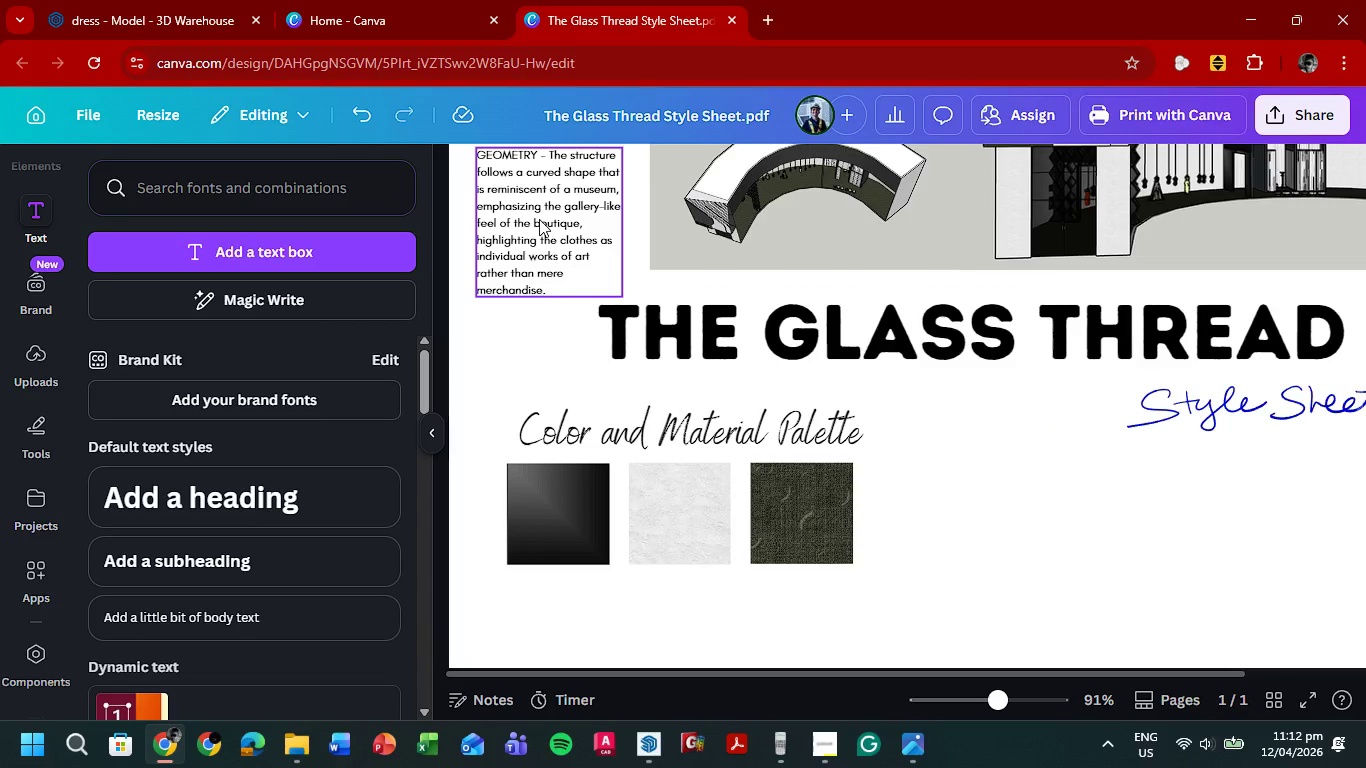 
key(Control+C)
 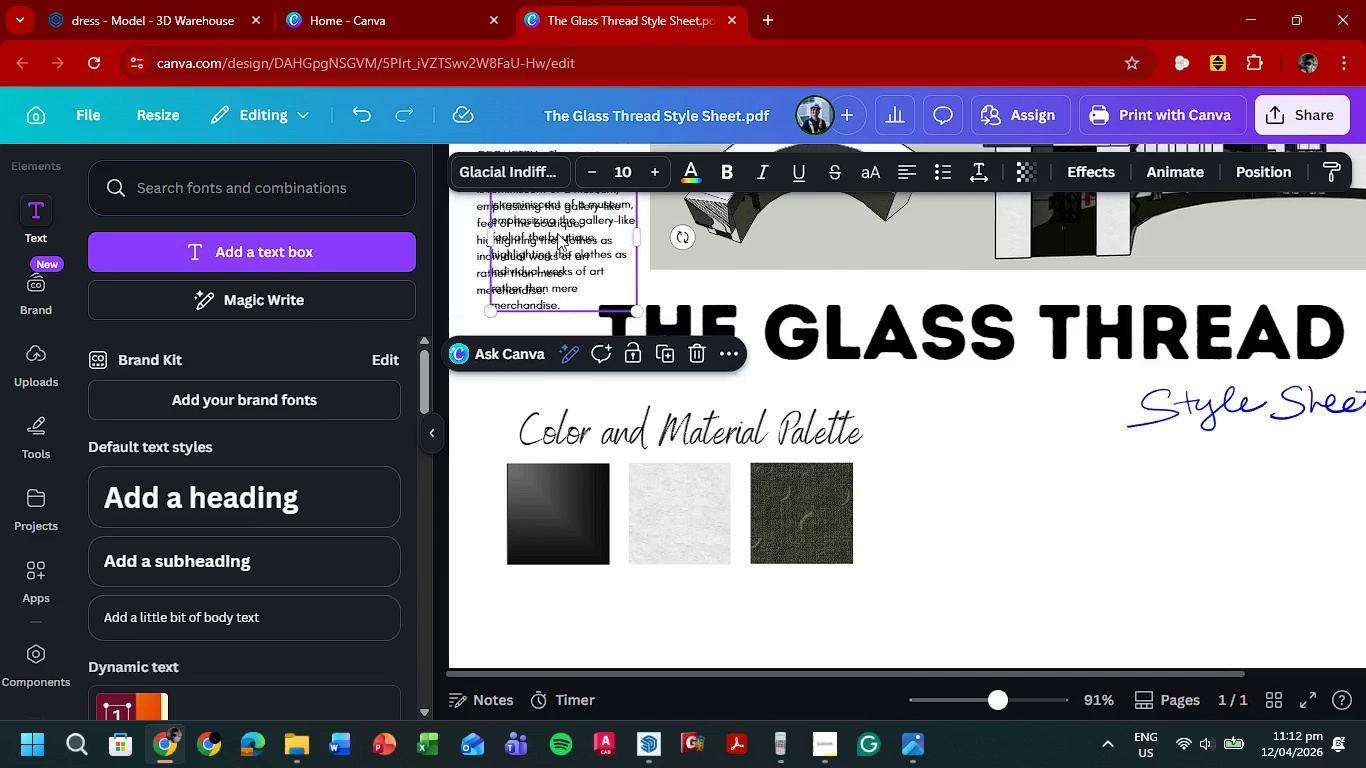 
key(Control+V)
 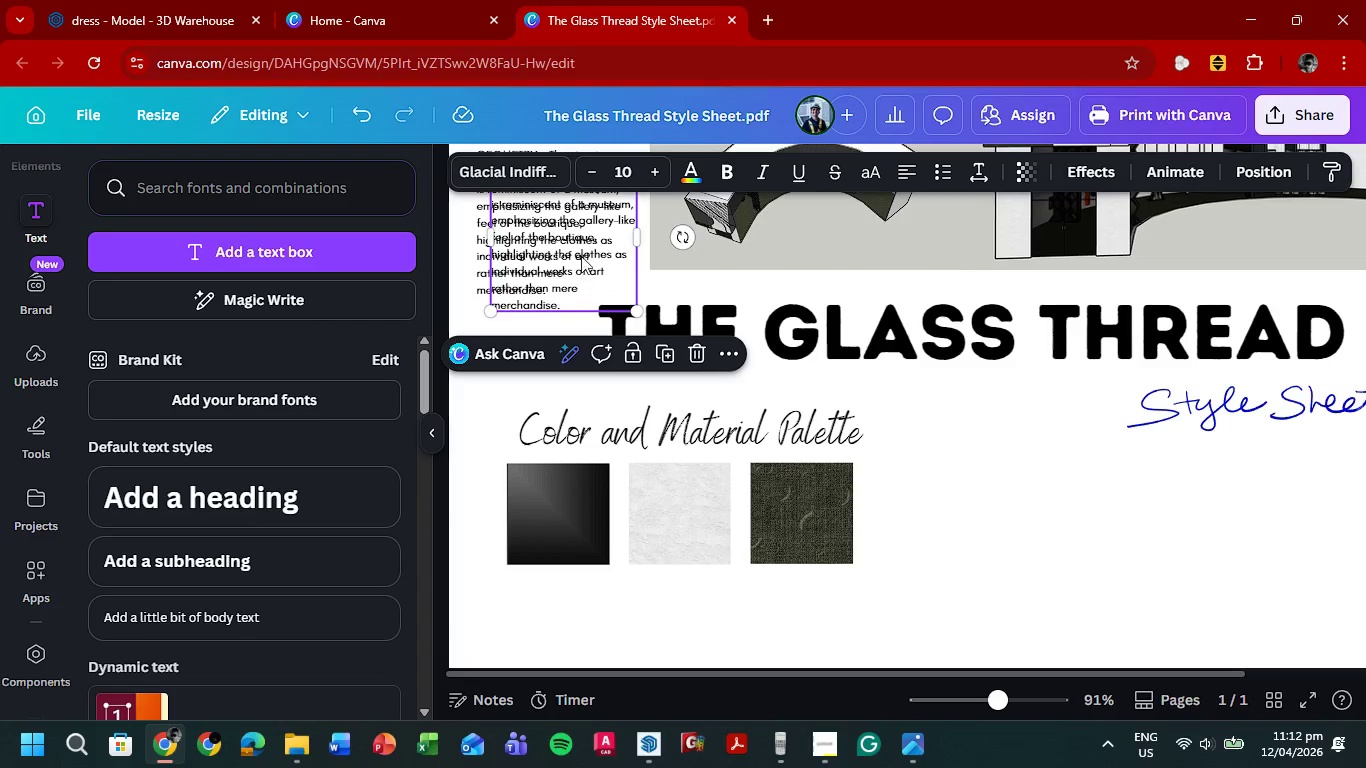 
left_click_drag(start_coordinate=[582, 250], to_coordinate=[624, 606])
 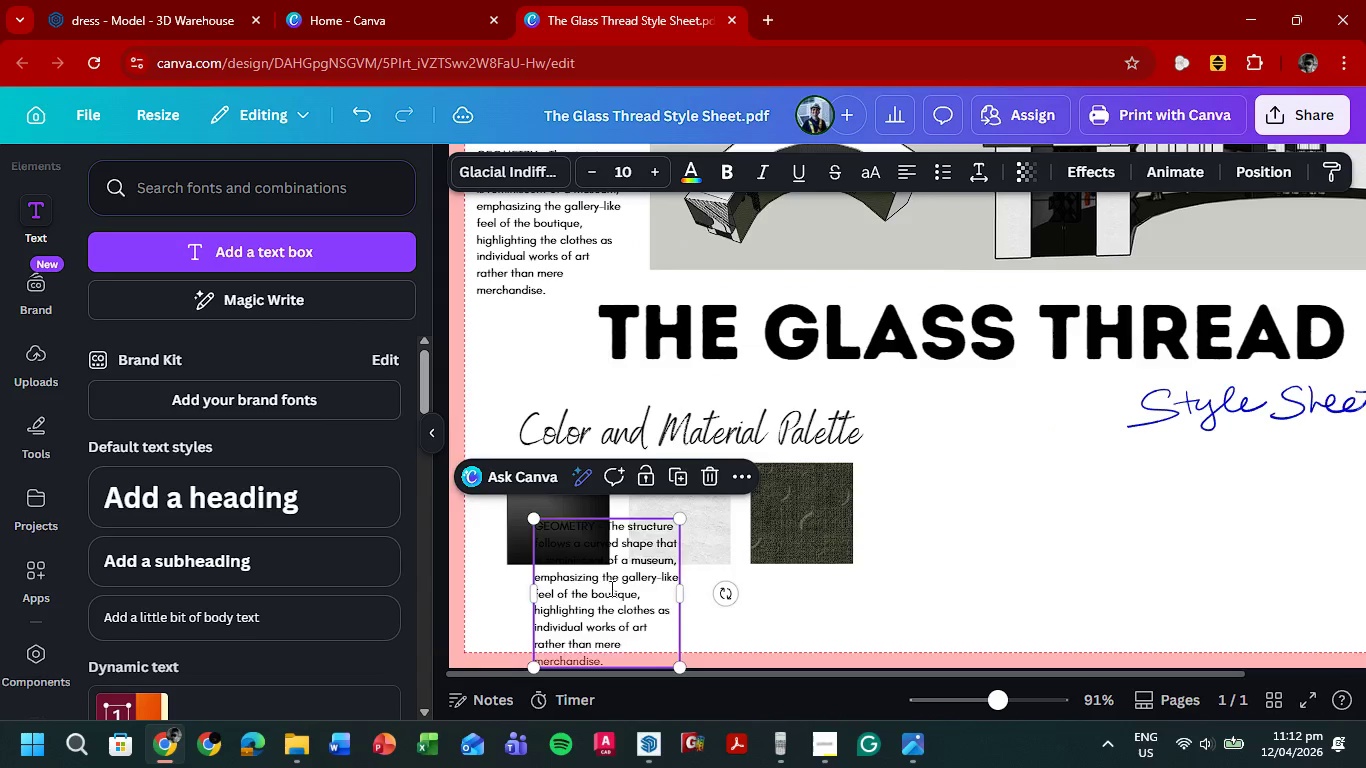 
double_click([610, 588])
 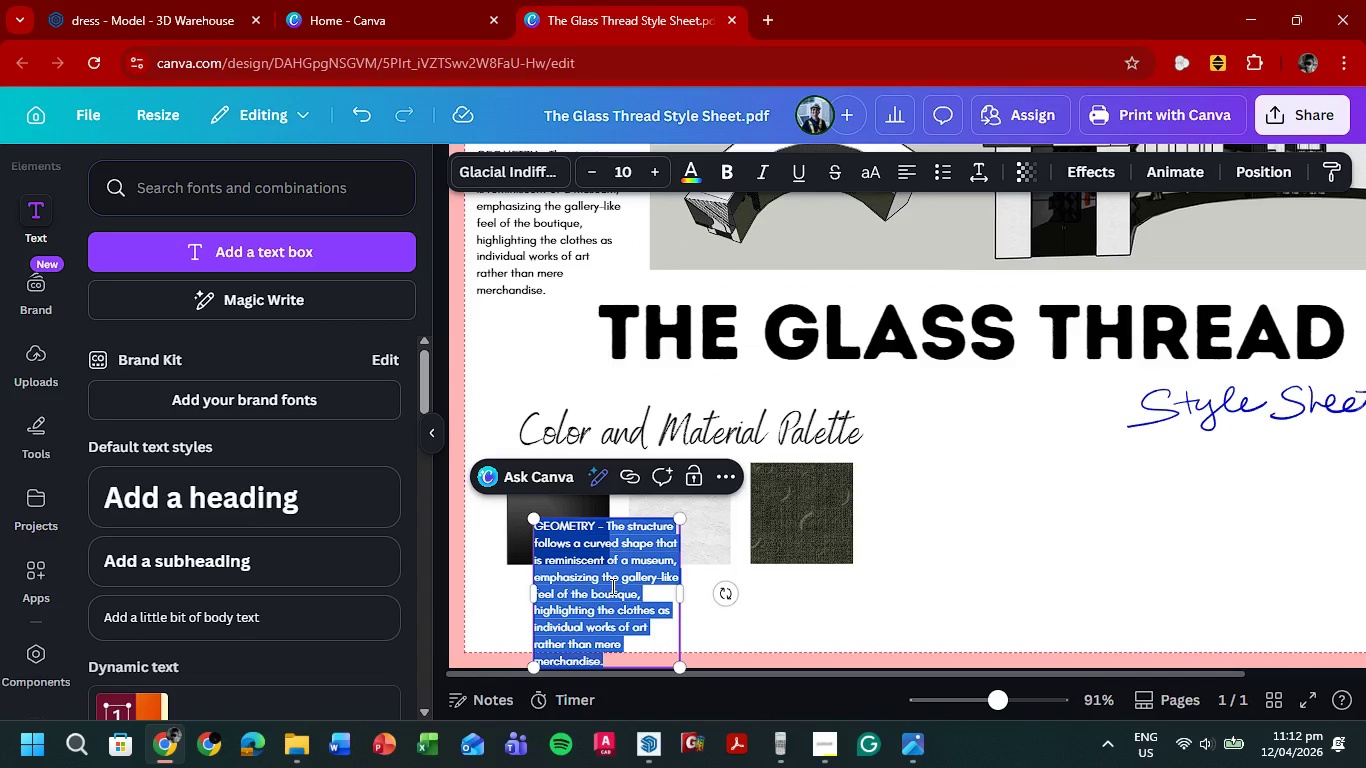 
key(Alt+Tab)
 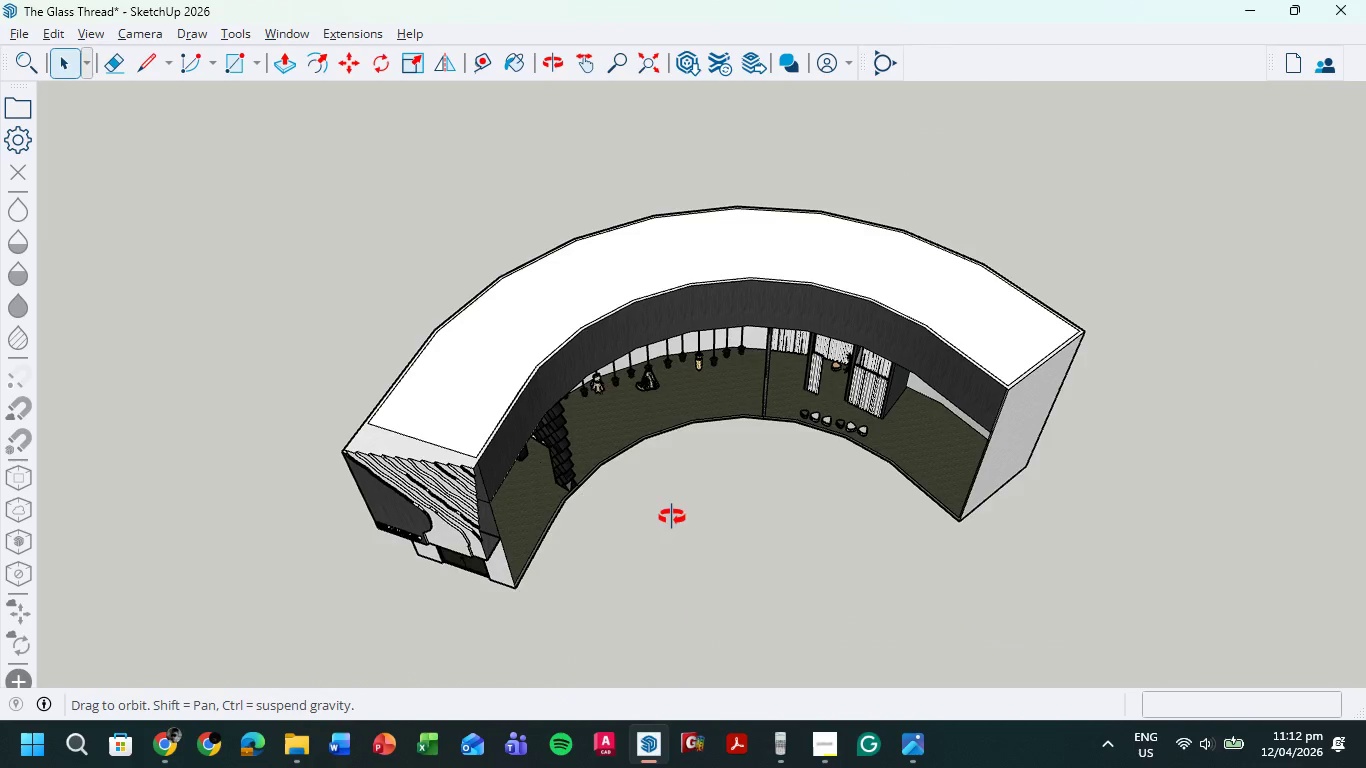 
left_click([742, 440])
 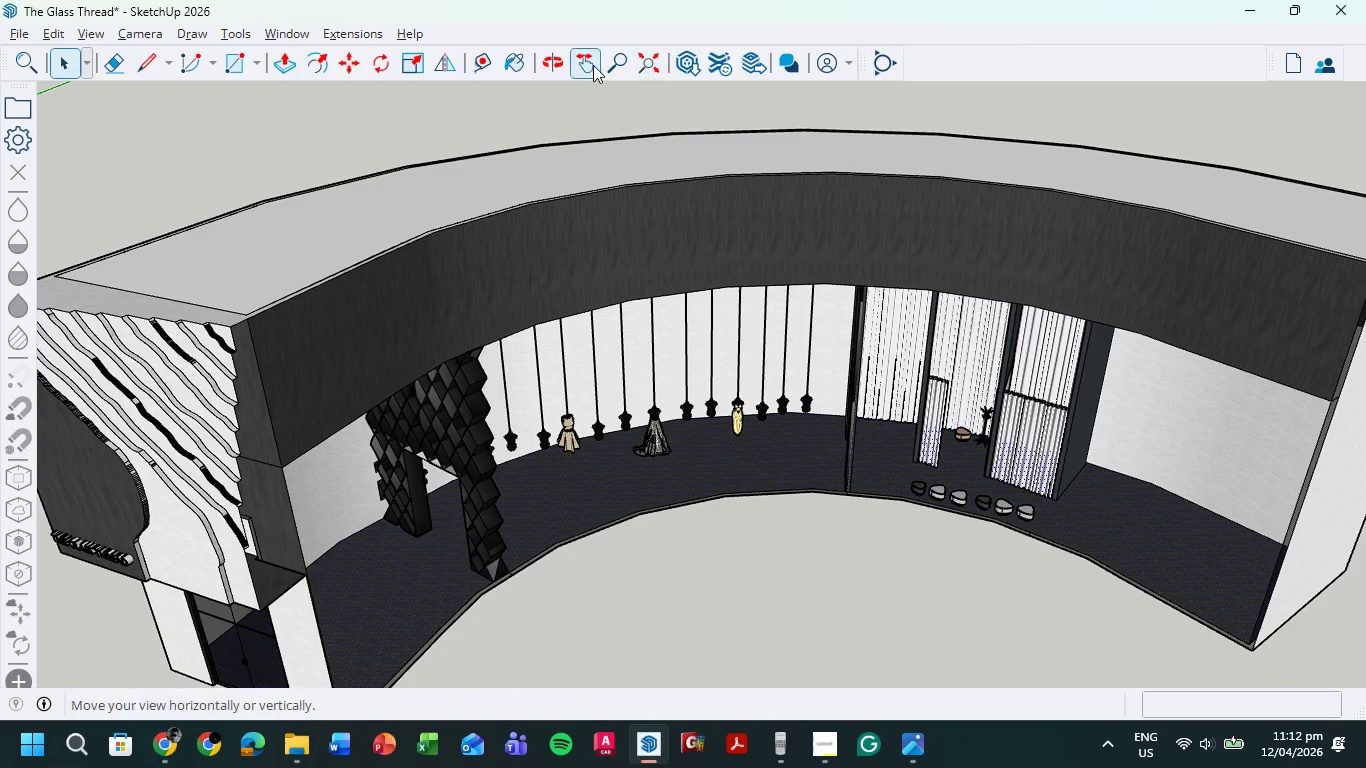 
scroll: coordinate [656, 504], scroll_direction: up, amount: 6.0
 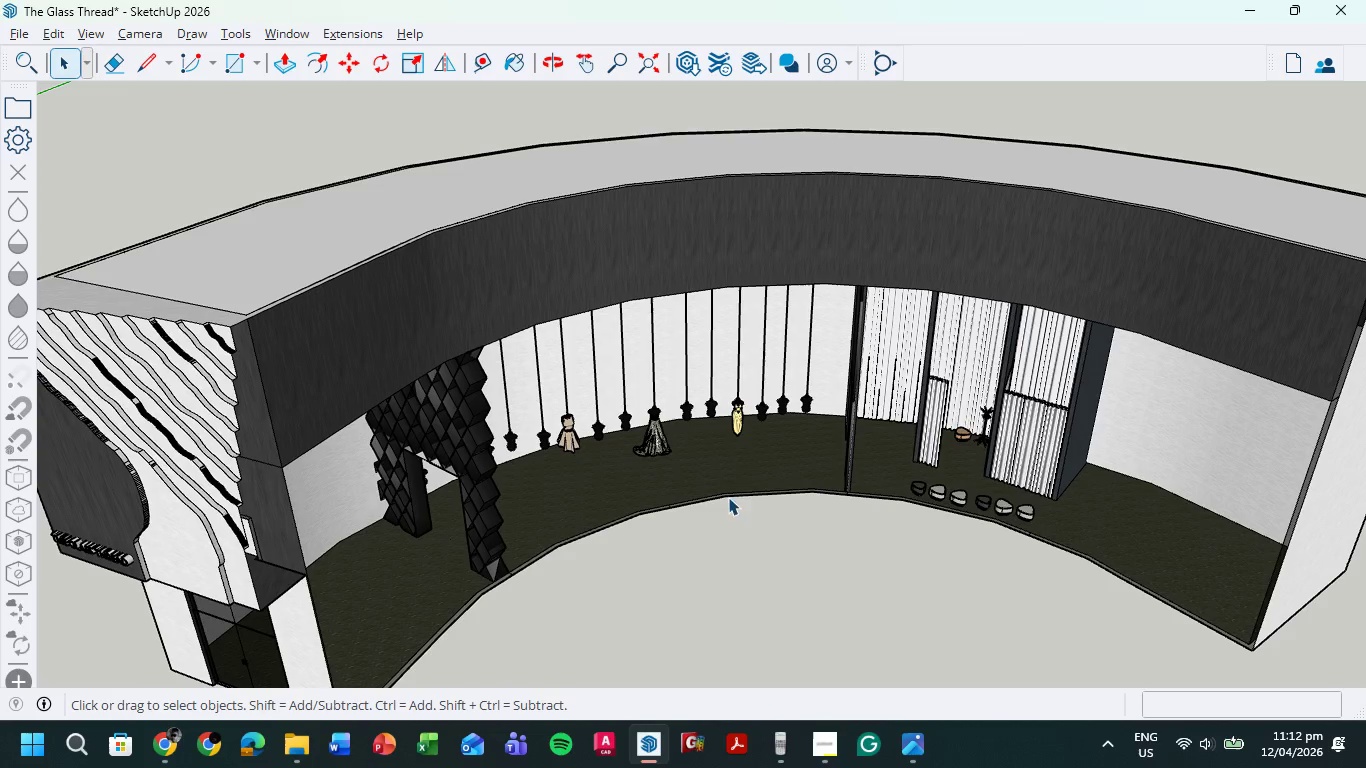 
left_click([511, 60])
 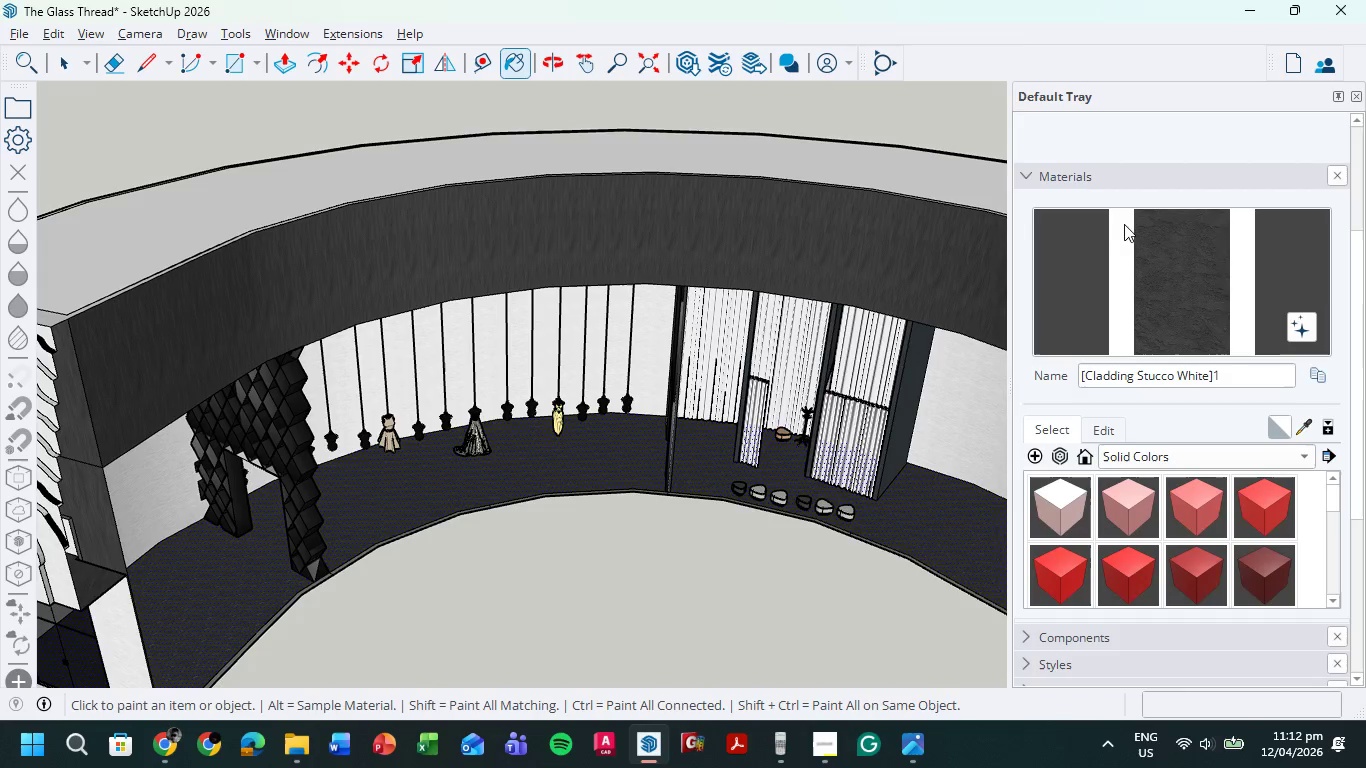 
wait(6.02)
 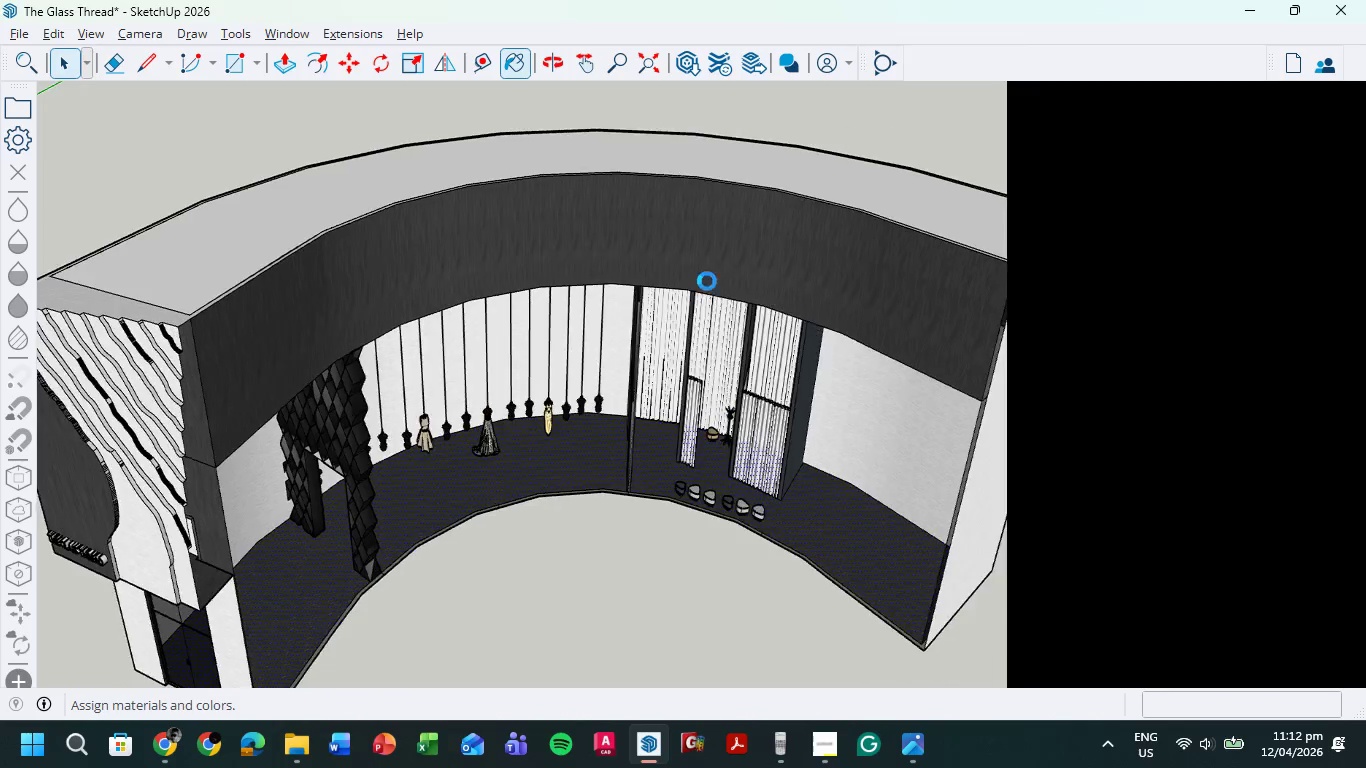 
left_click([1247, 4])
 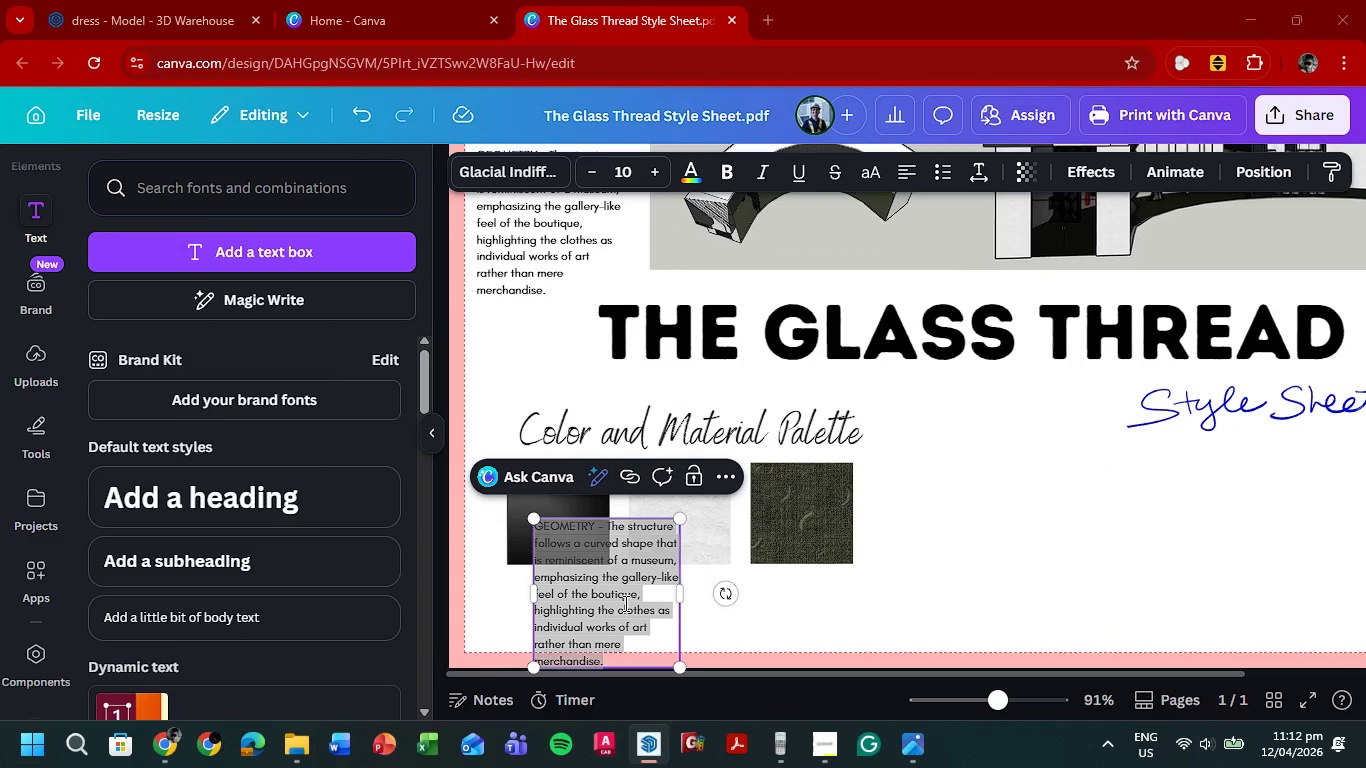 
type(Cla)
 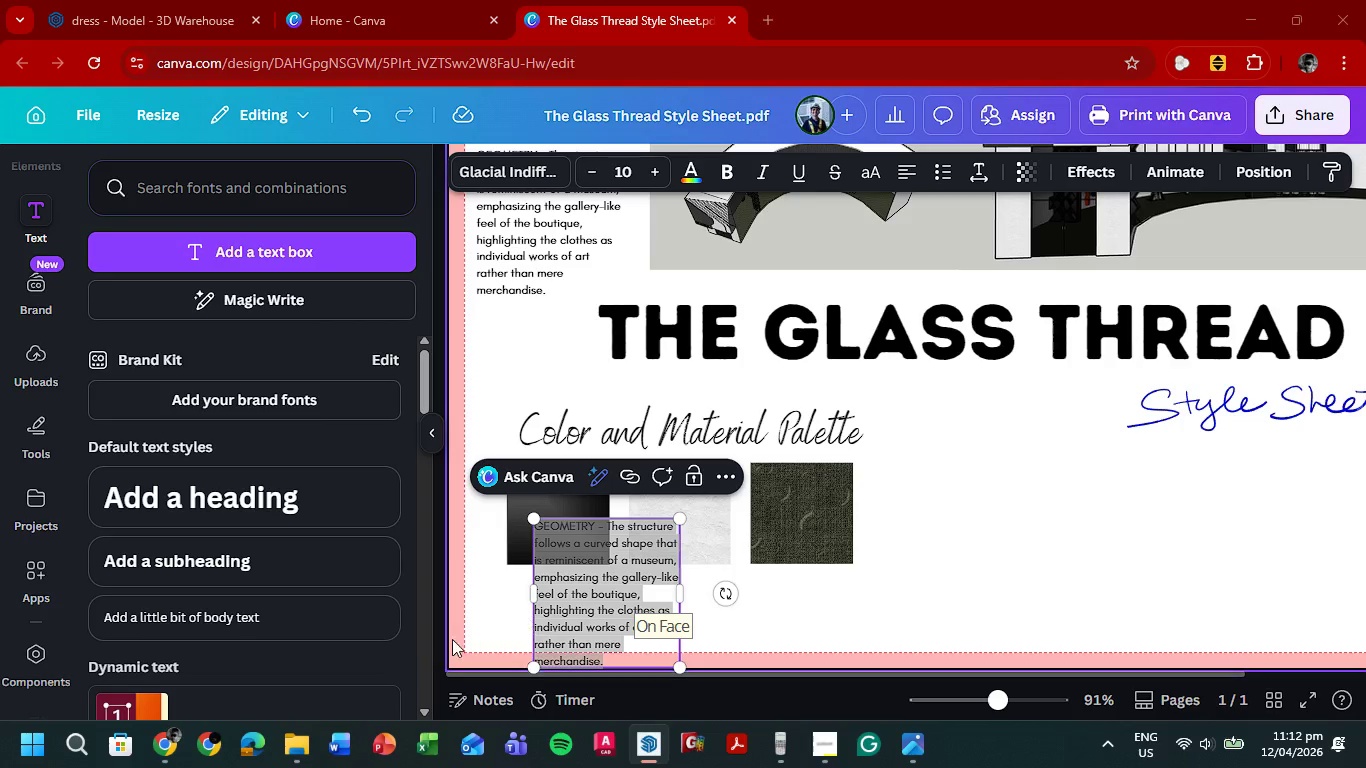 
left_click([565, 616])
 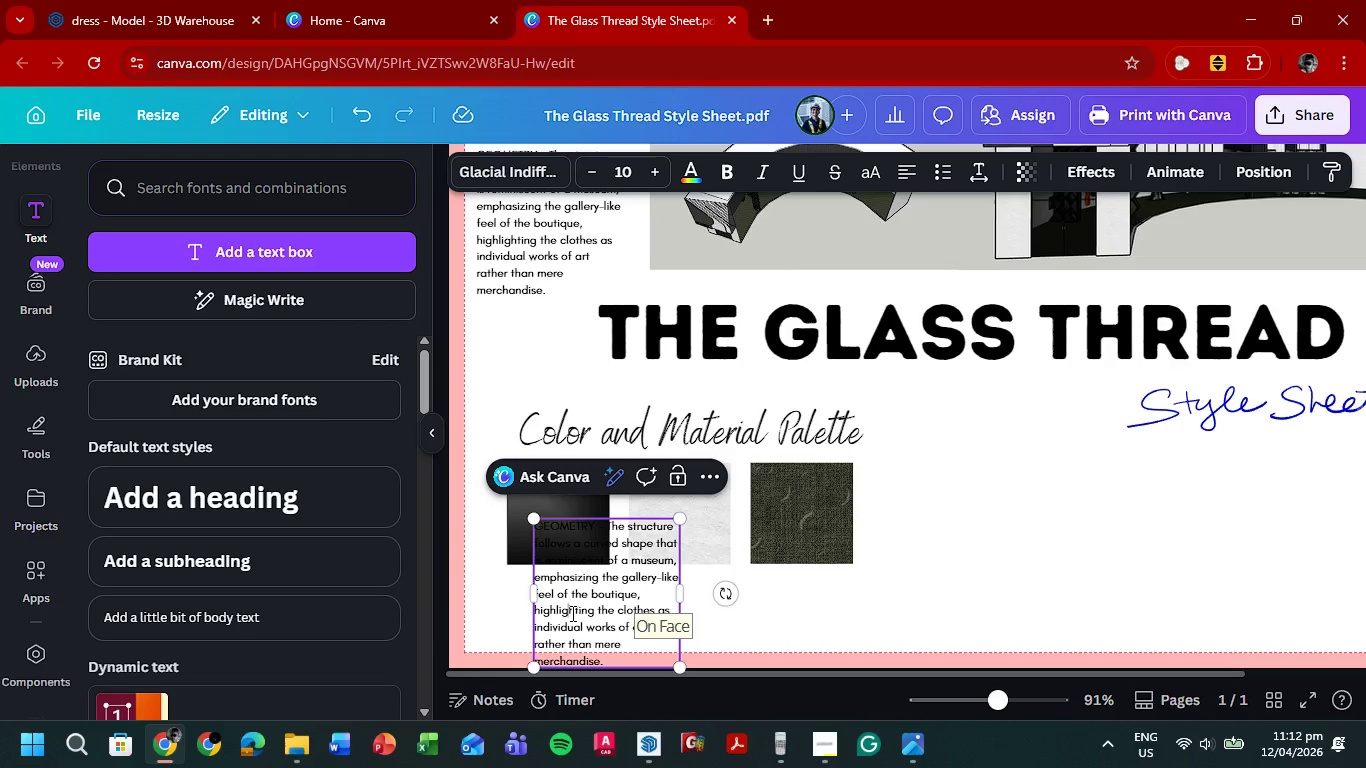 
key(Control+A)
 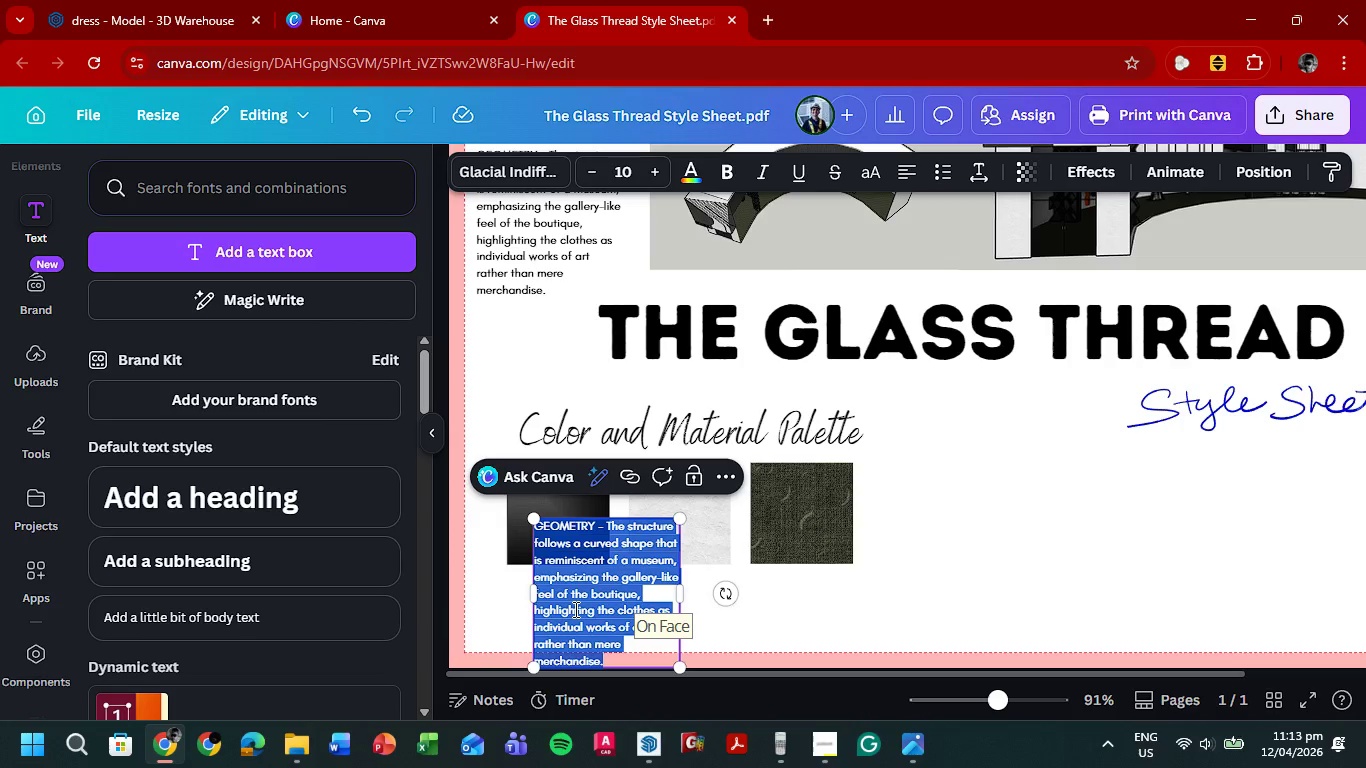 
type(/c)
key(Backspace)
key(Backspace)
type(White ES)
key(Backspace)
key(Backspace)
type(Stucco Cladding)
 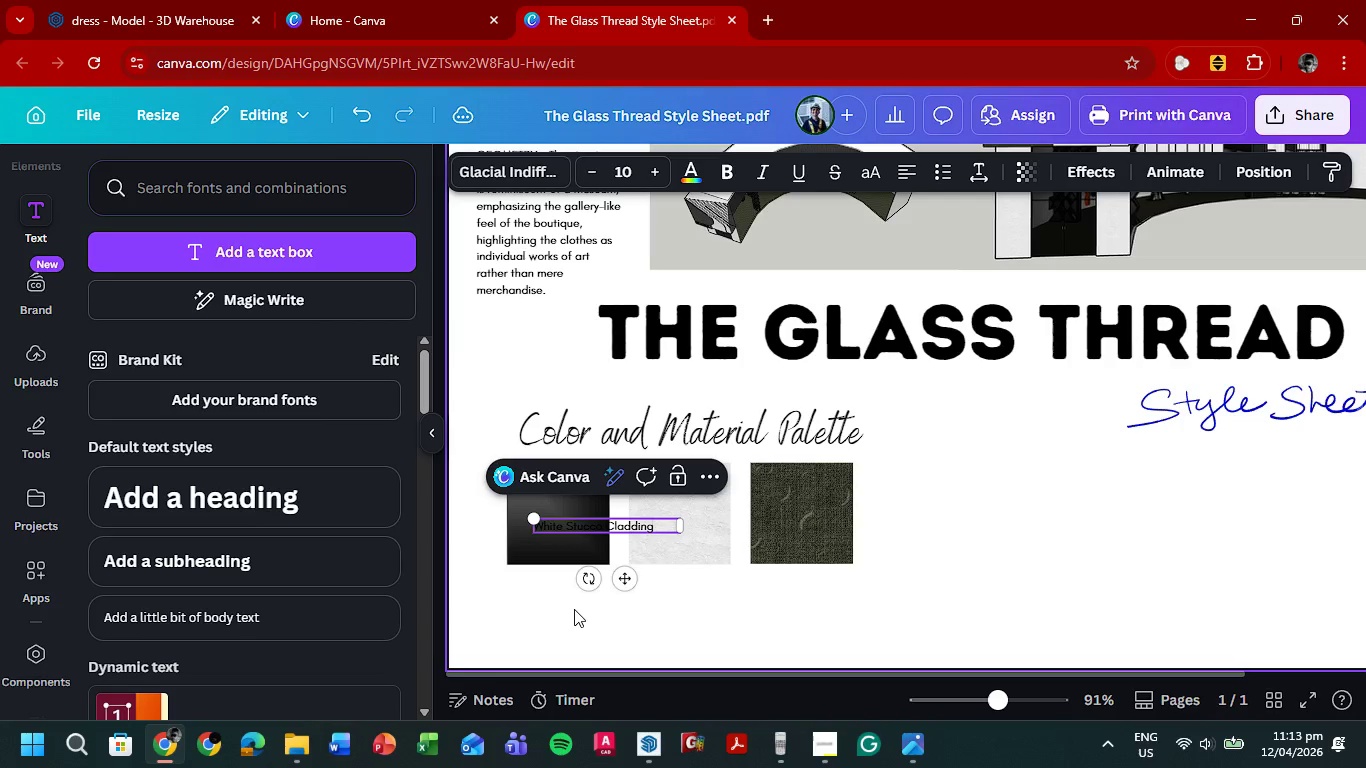 
left_click_drag(start_coordinate=[1103, 523], to_coordinate=[1098, 523])
 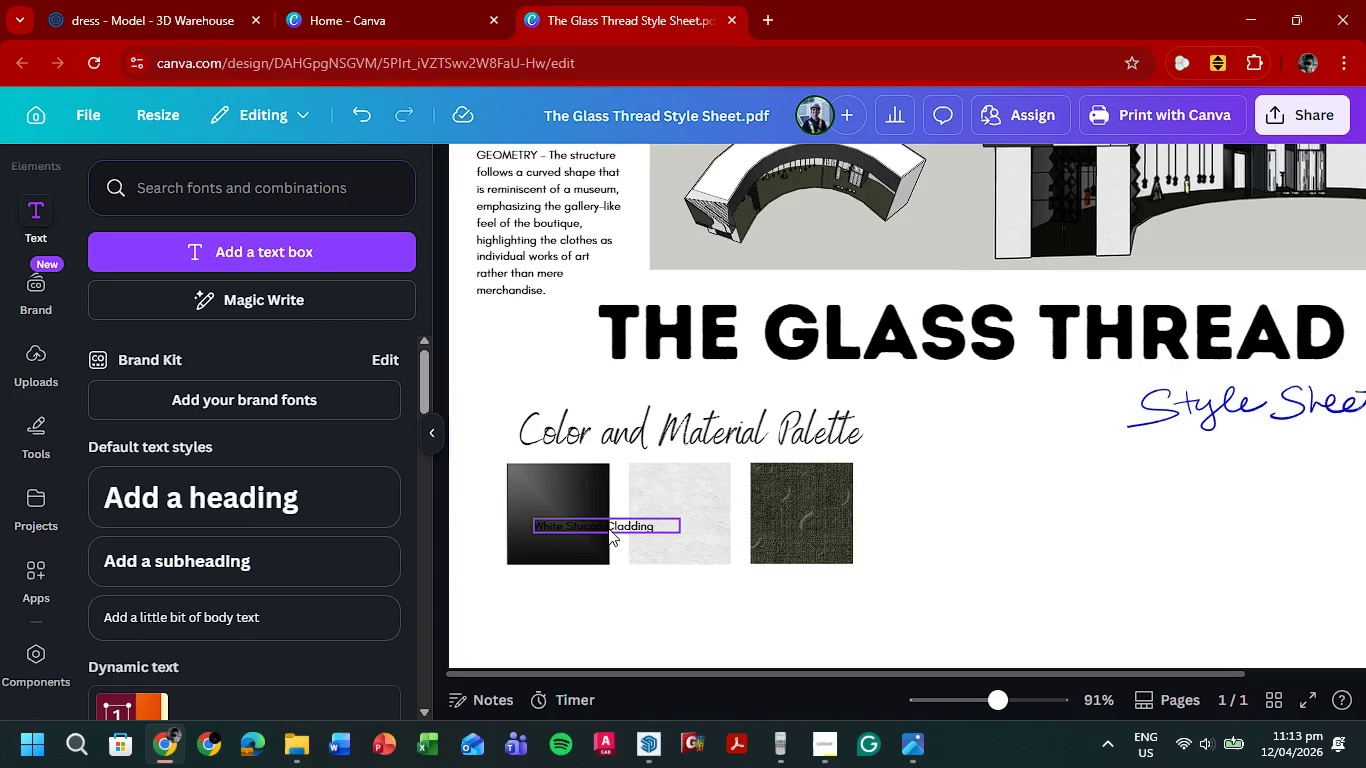 
left_click_drag(start_coordinate=[608, 527], to_coordinate=[689, 586])
 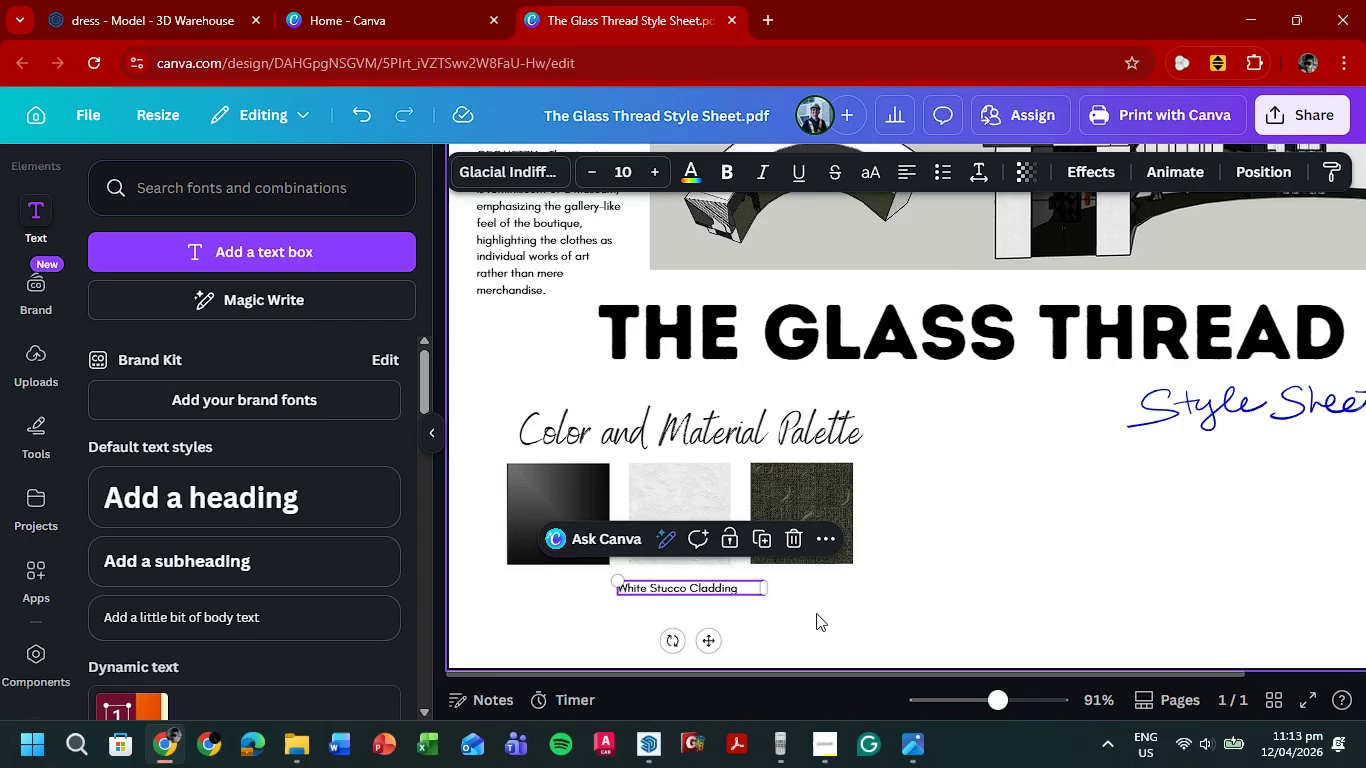 
left_click([816, 613])
 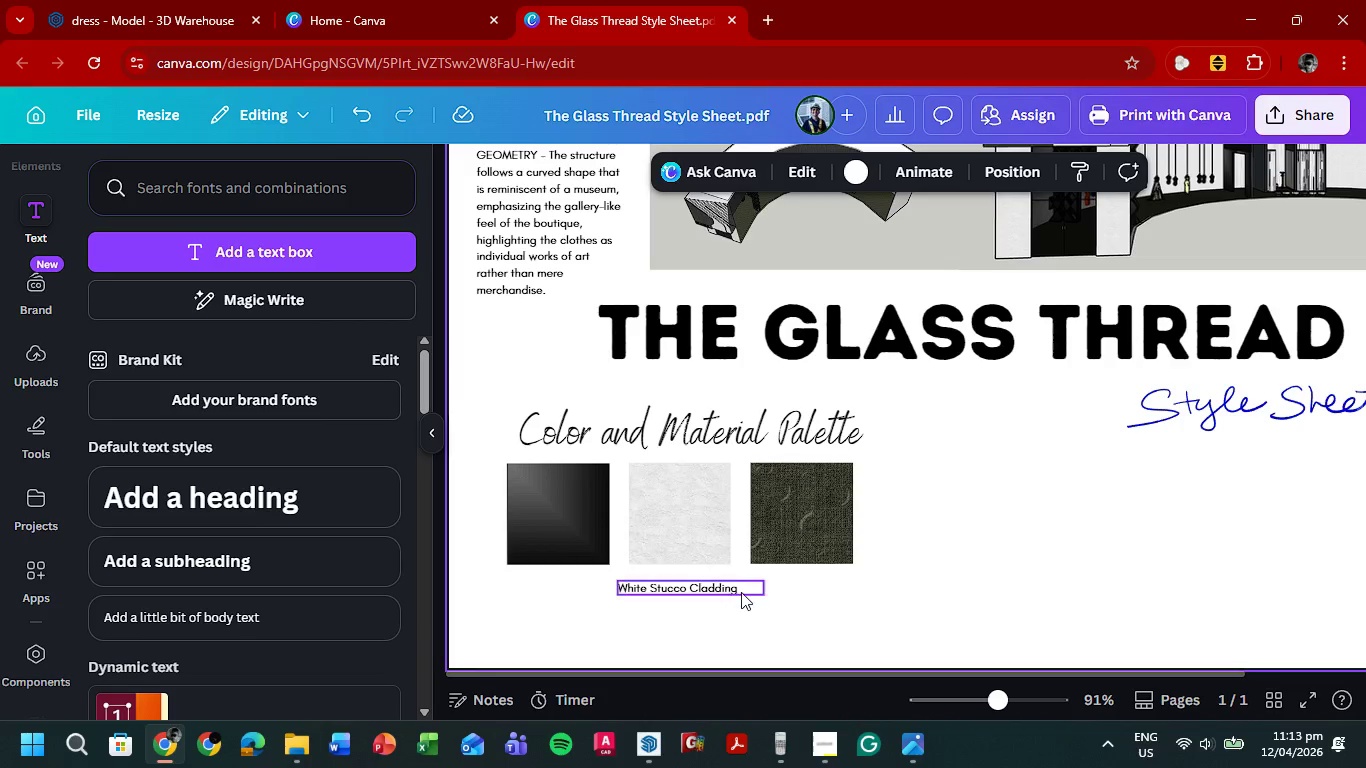 
left_click([737, 592])
 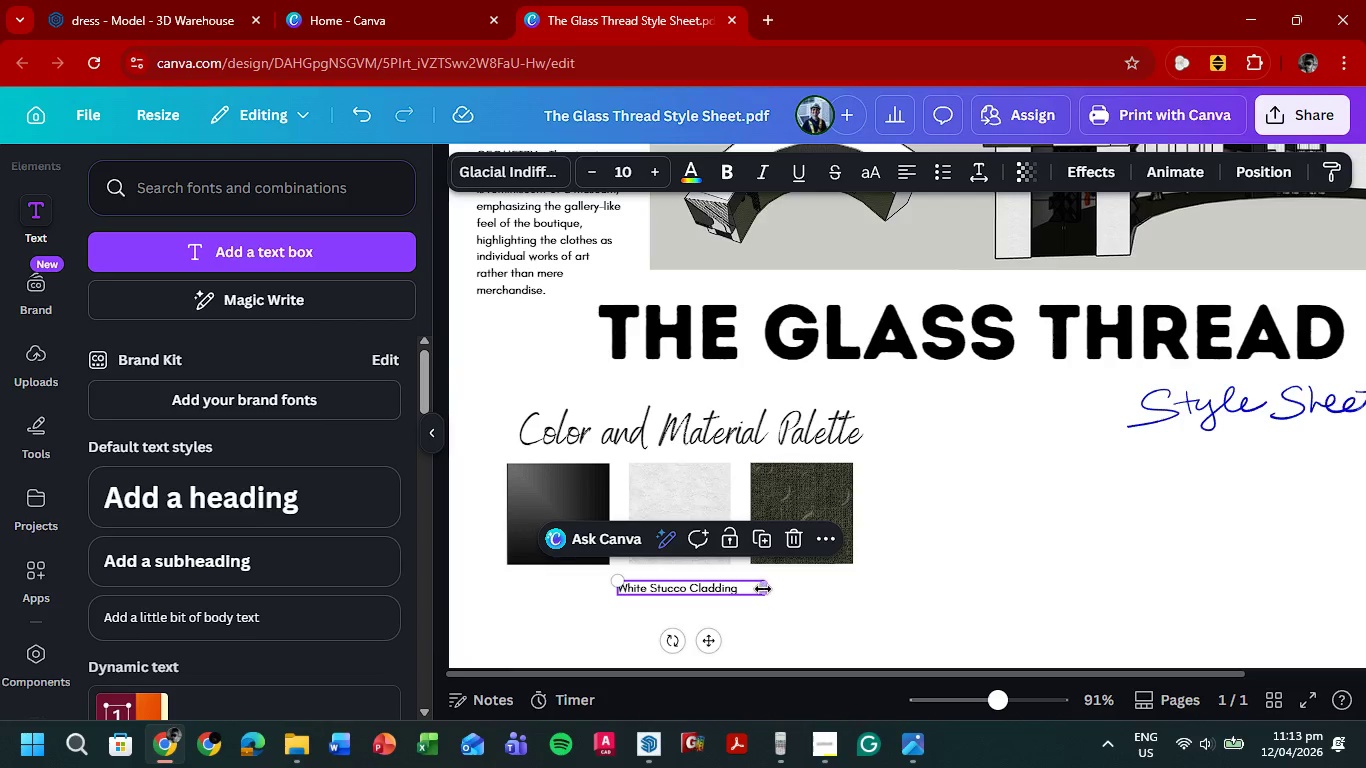 
left_click_drag(start_coordinate=[764, 589], to_coordinate=[741, 588])
 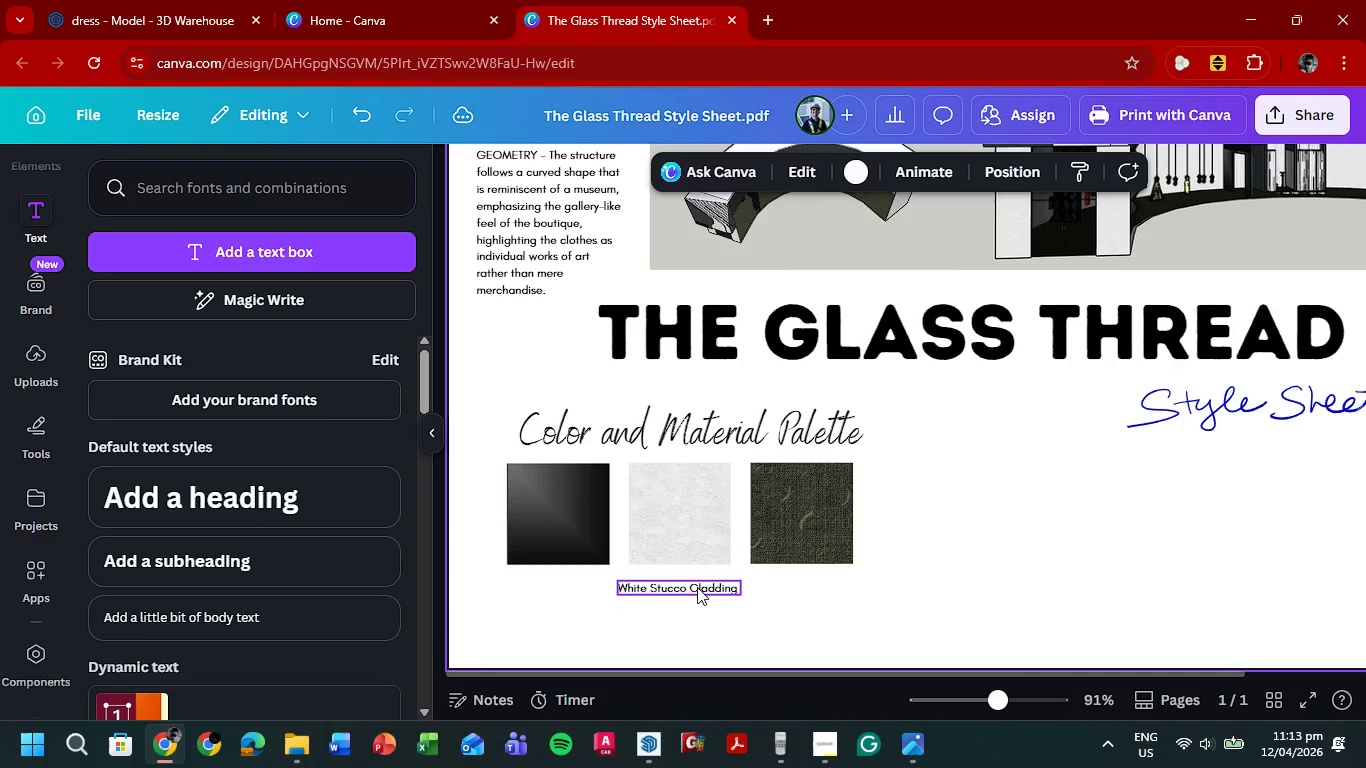 
double_click([697, 587])
 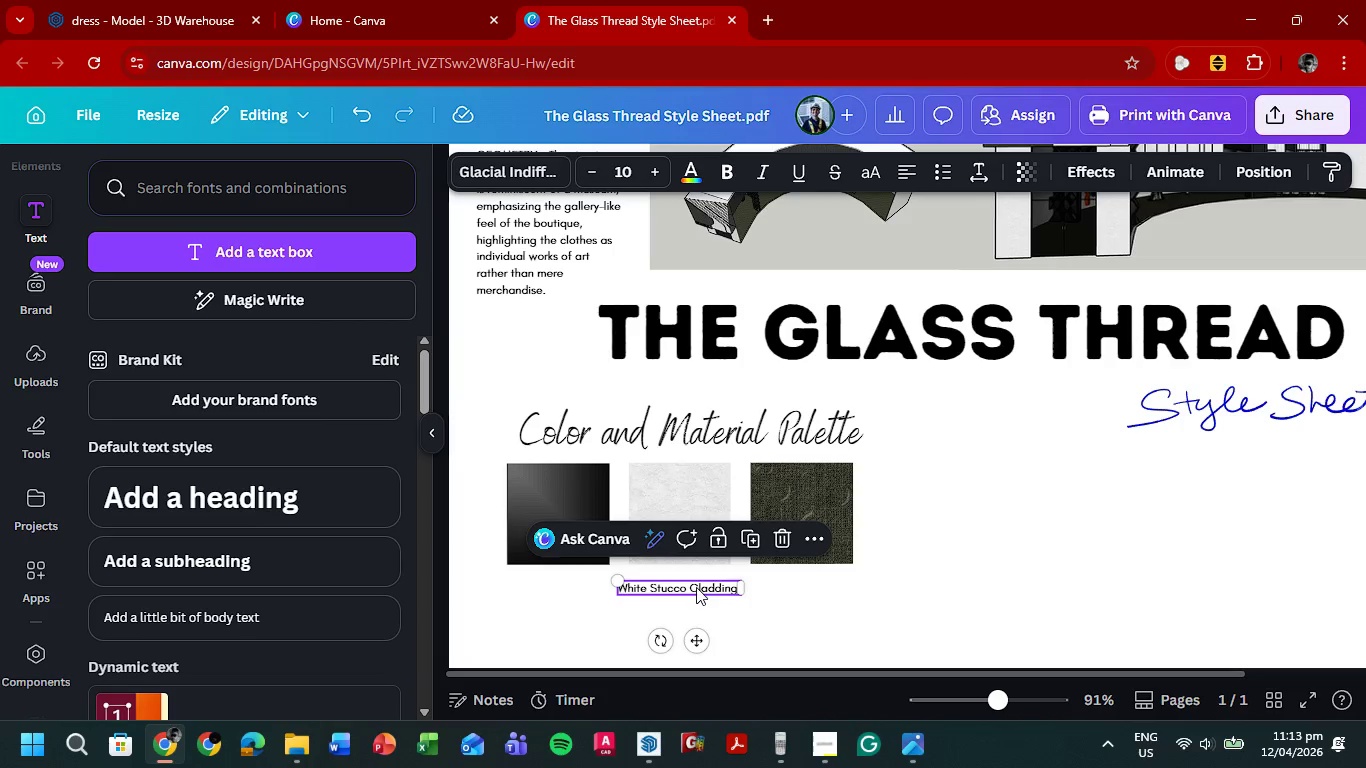 
key(Control+C)
 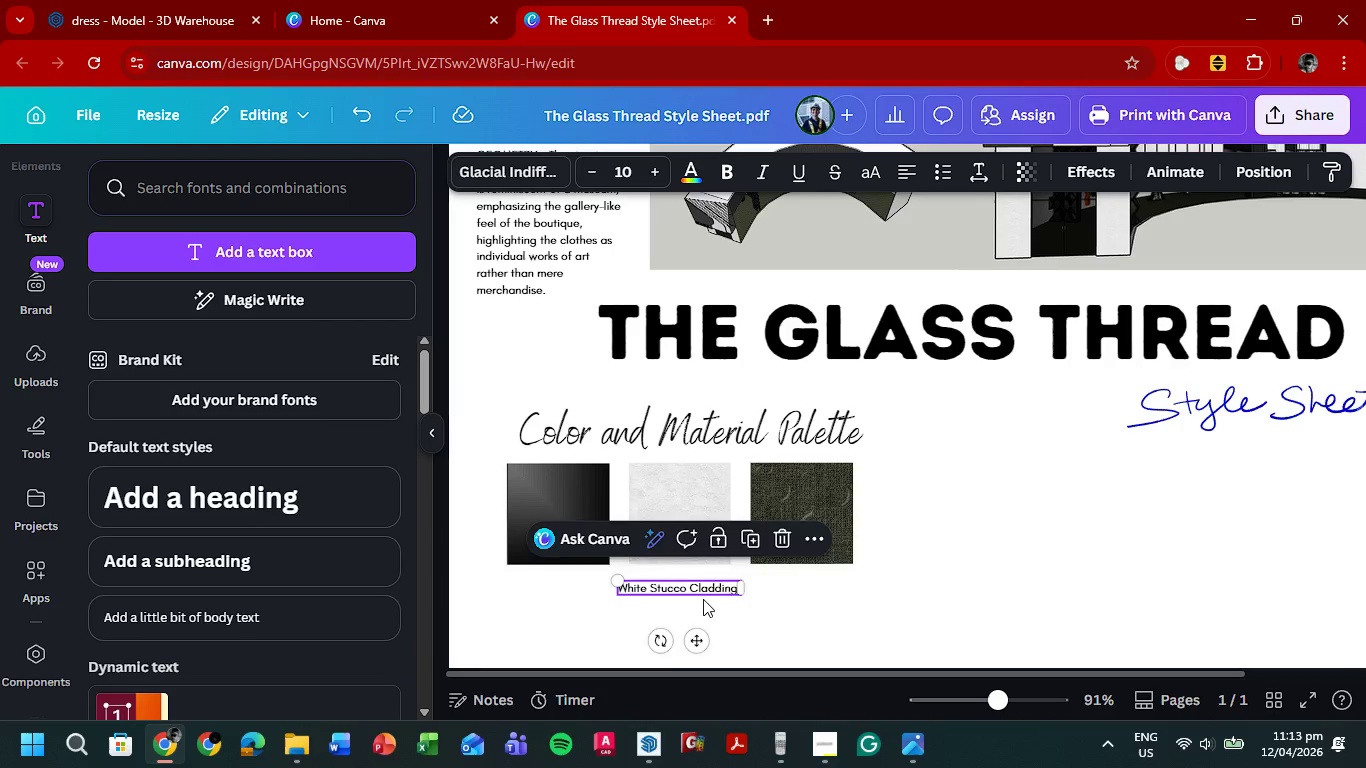 
key(Control+V)
 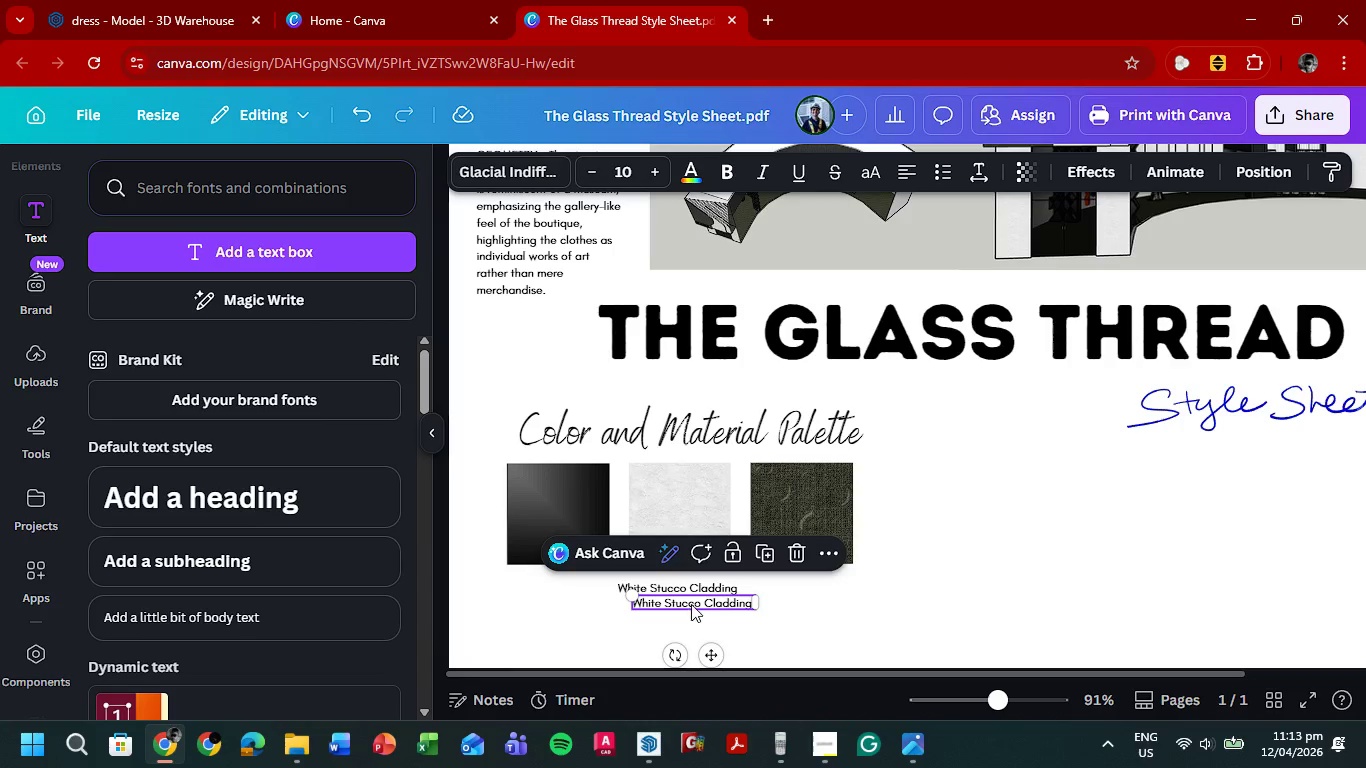 
left_click_drag(start_coordinate=[692, 601], to_coordinate=[816, 587])
 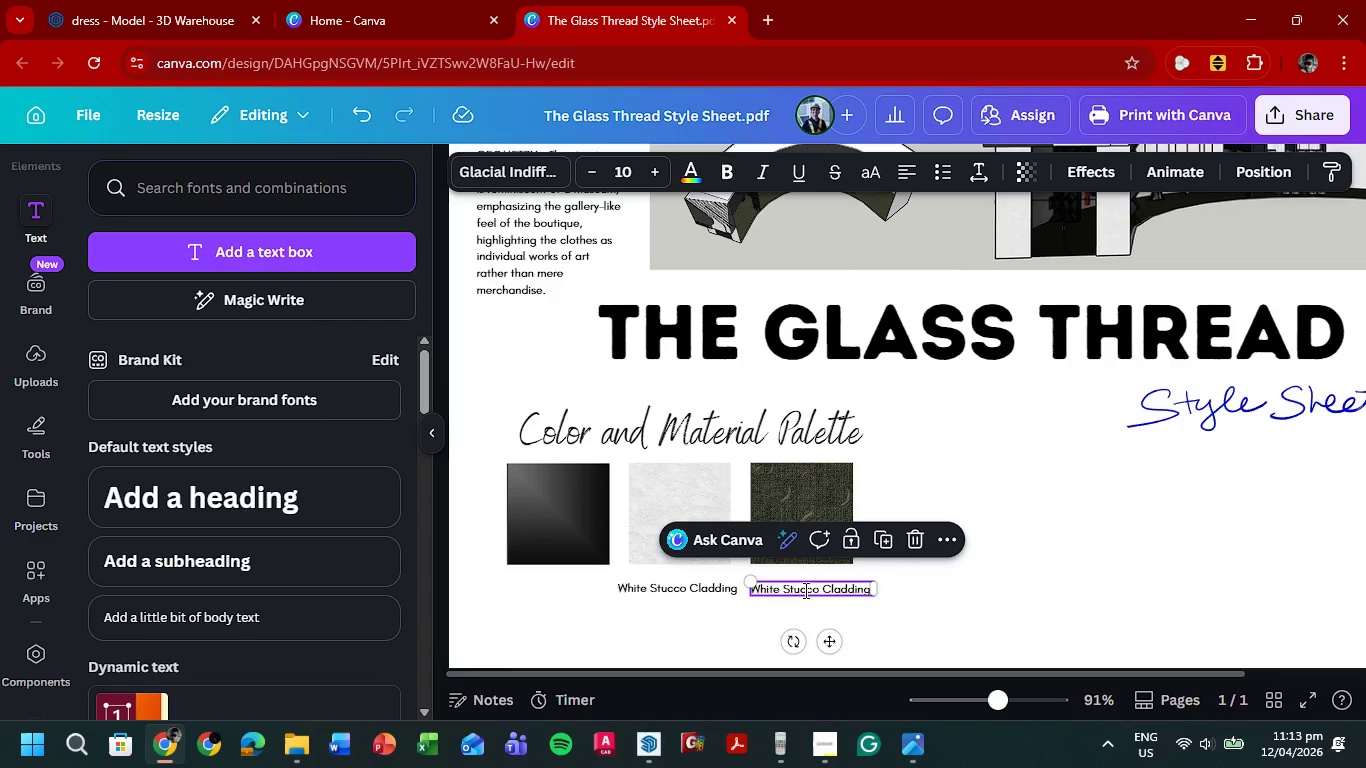 
double_click([804, 590])
 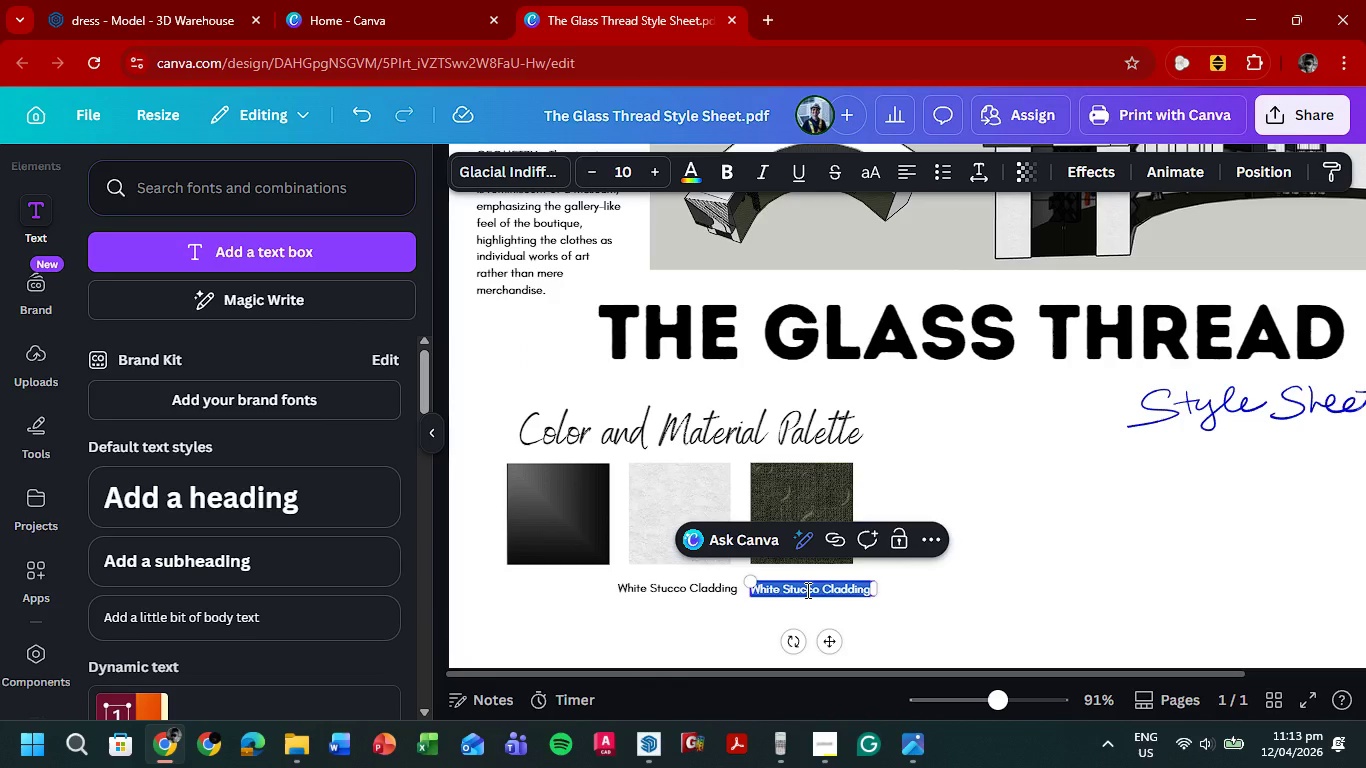 
type(Fabric Linen)
 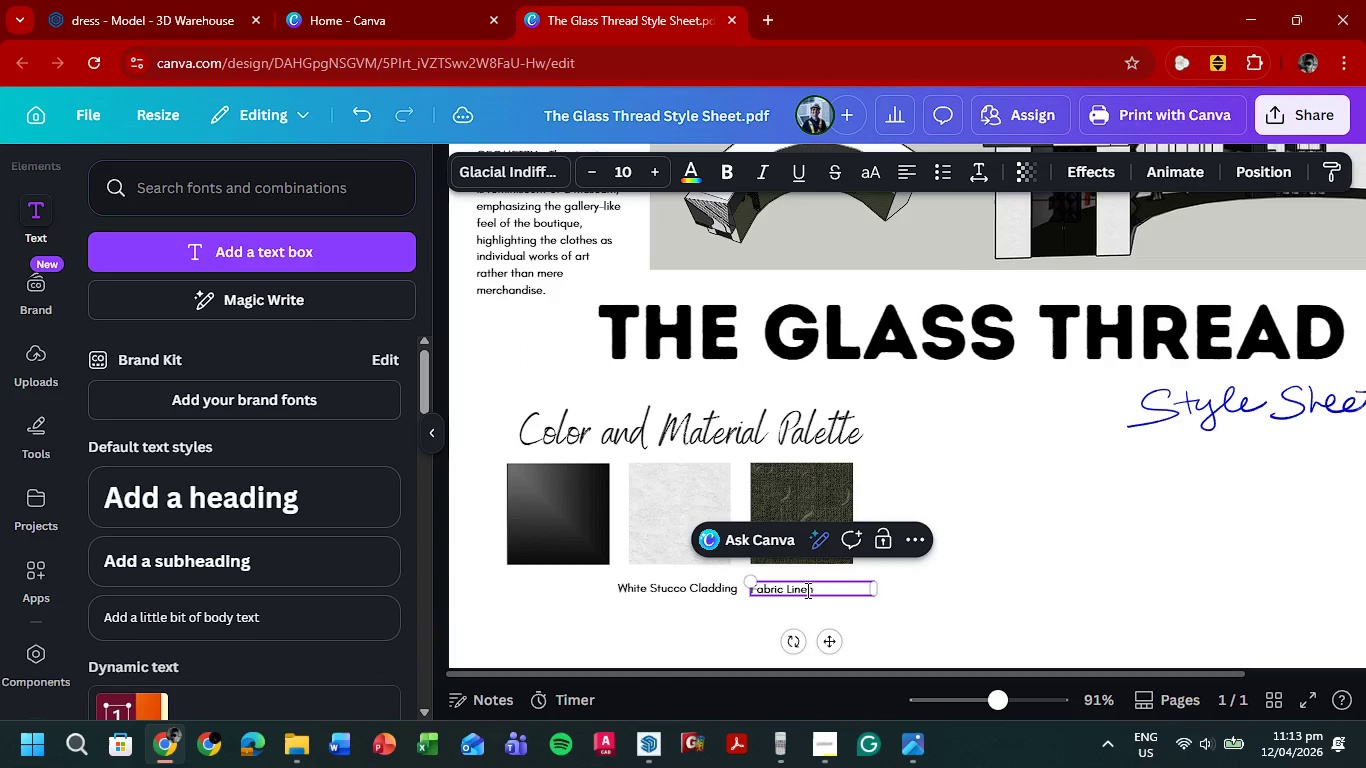 
left_click([834, 588])
 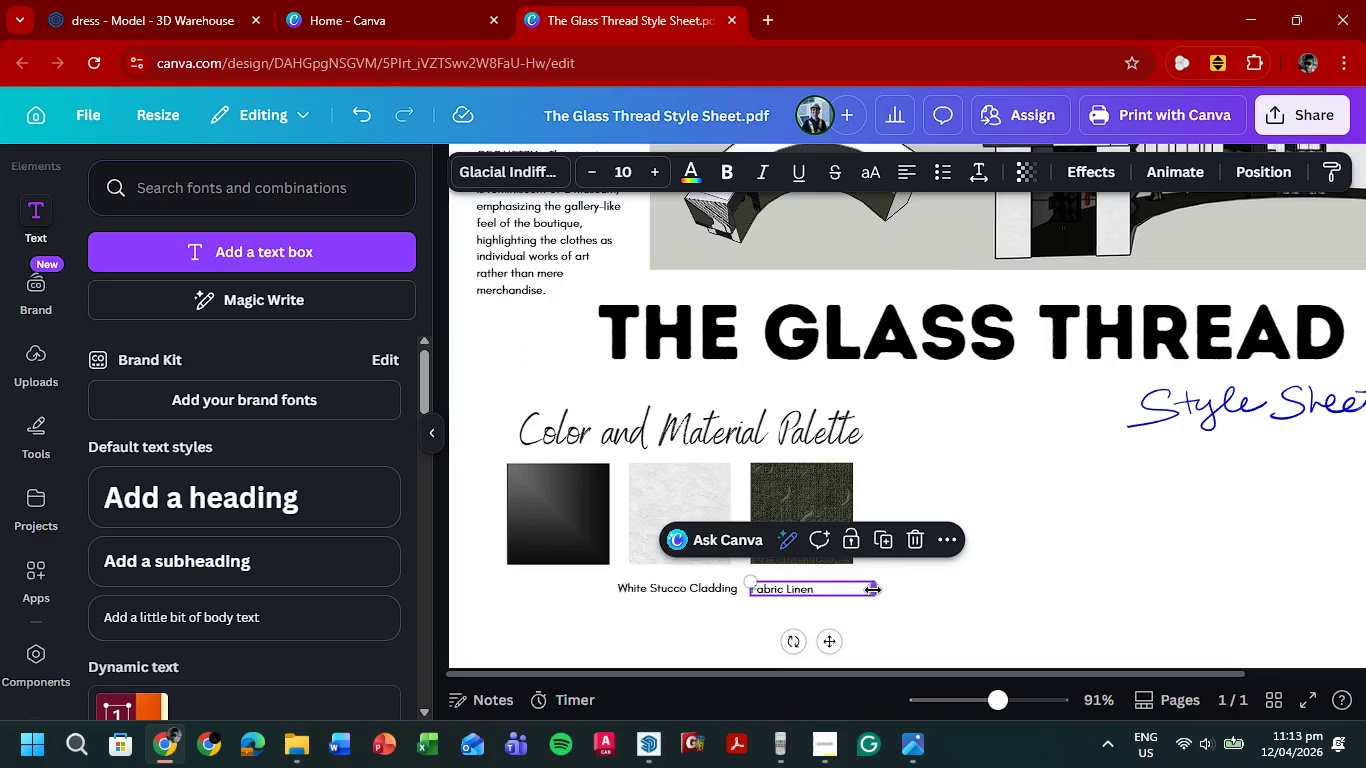 
left_click_drag(start_coordinate=[875, 590], to_coordinate=[822, 590])
 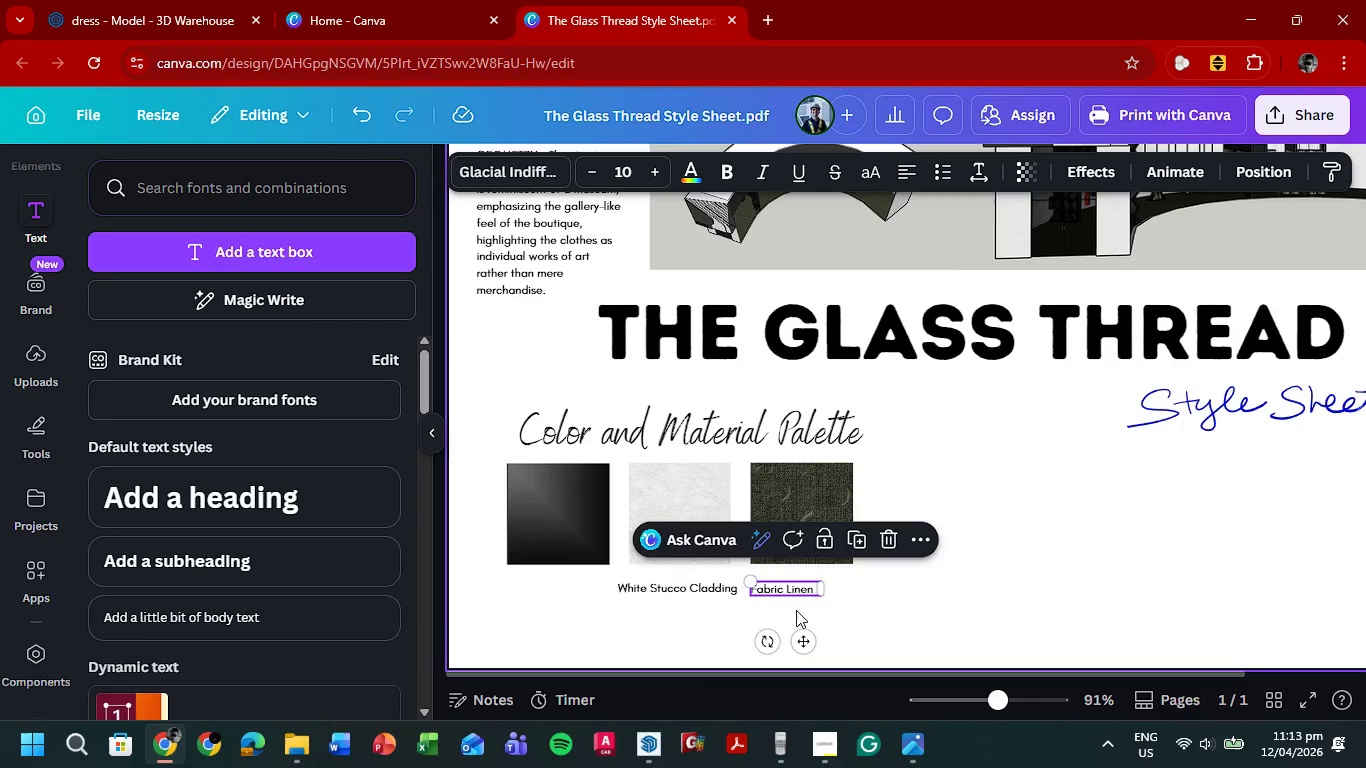 
left_click([796, 610])
 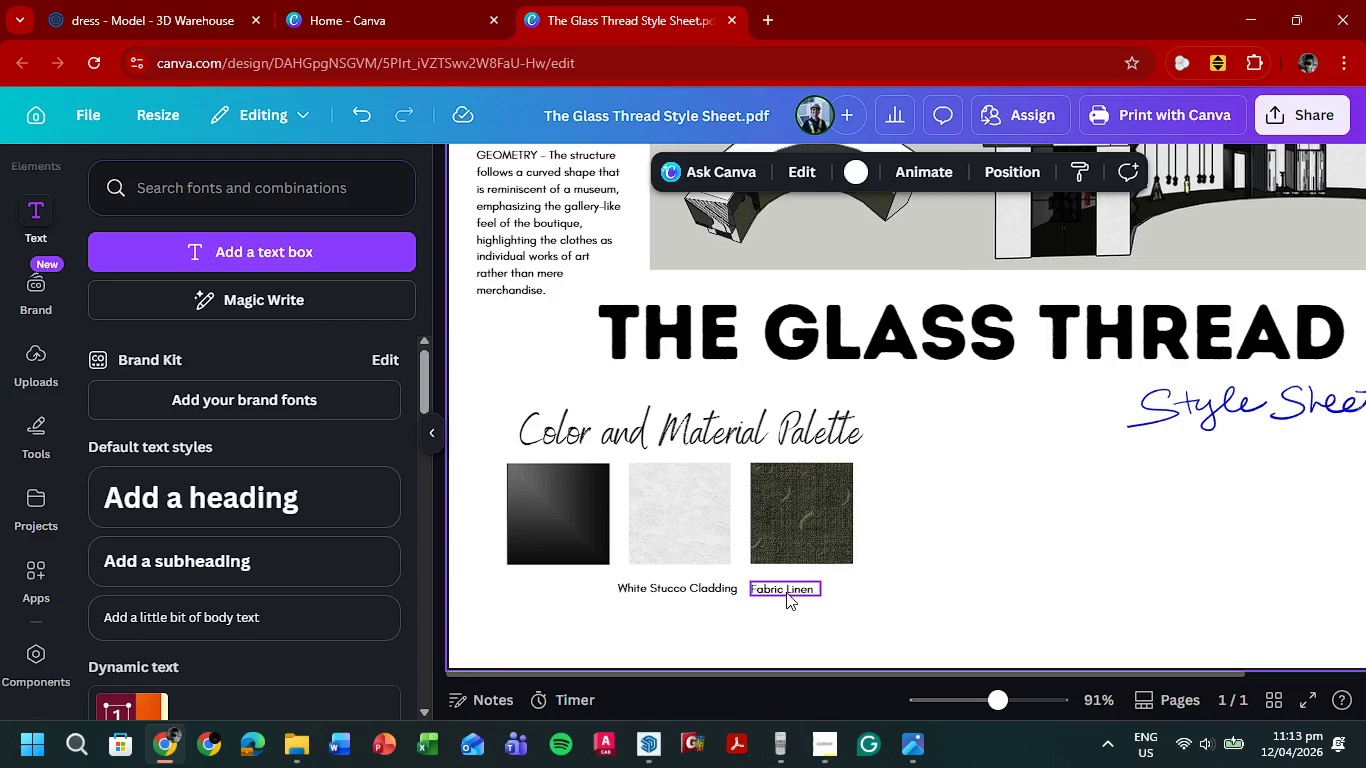 
left_click_drag(start_coordinate=[786, 592], to_coordinate=[806, 592])
 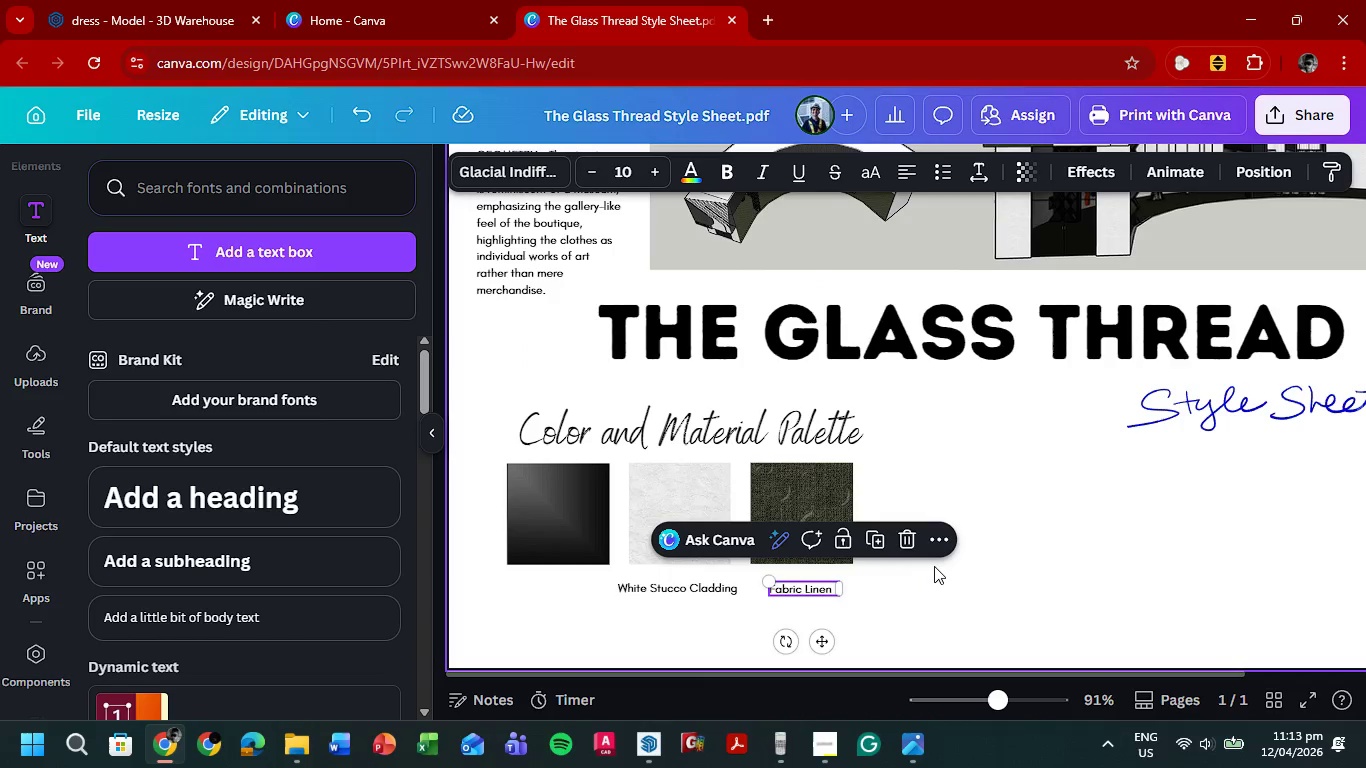 
left_click([934, 566])
 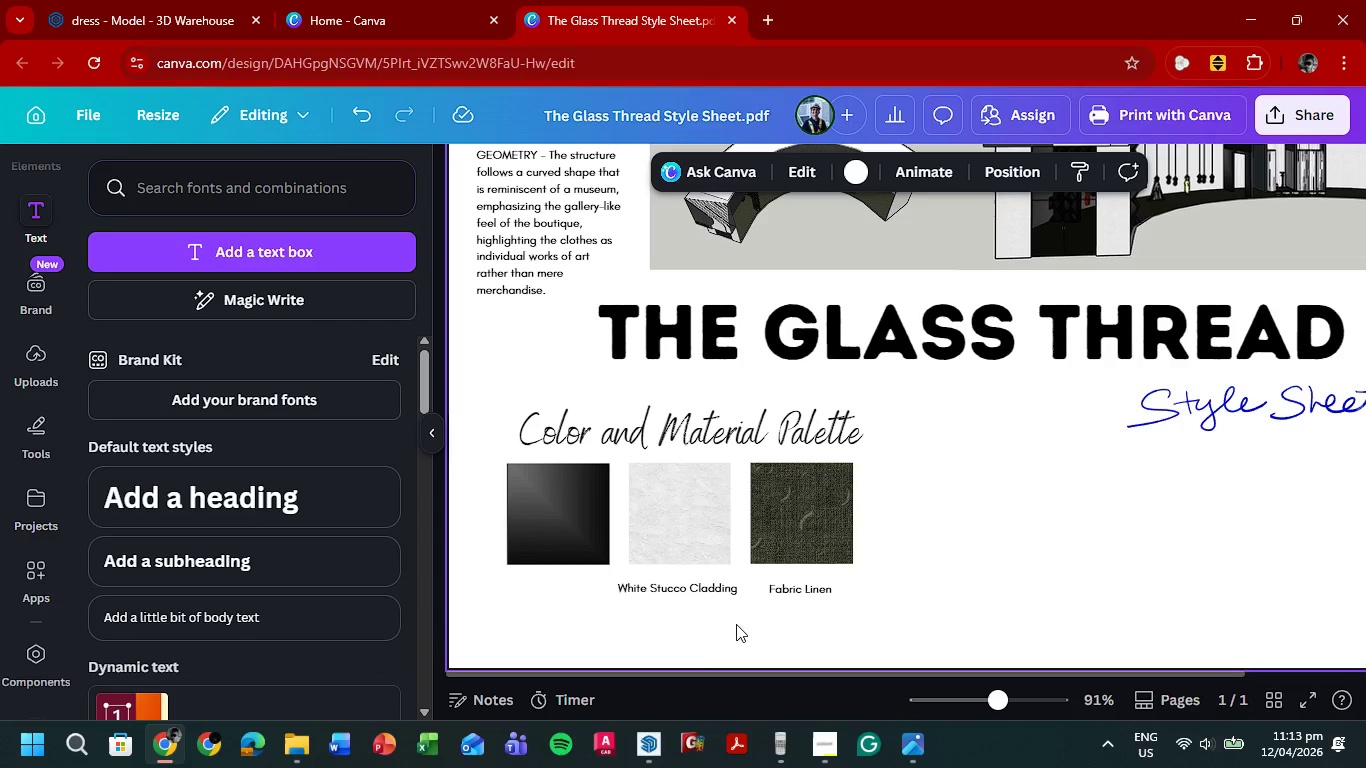 
left_click([805, 590])
 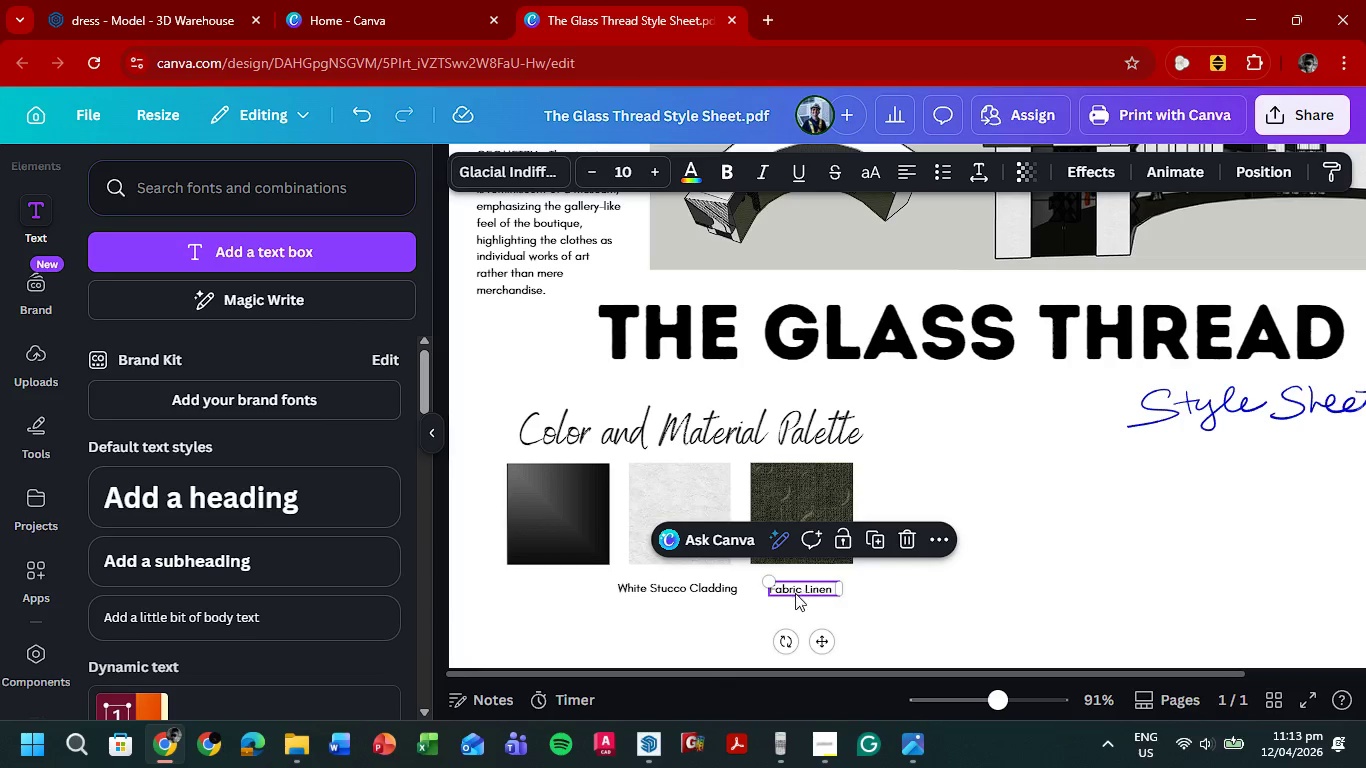 
key(Control+C)
 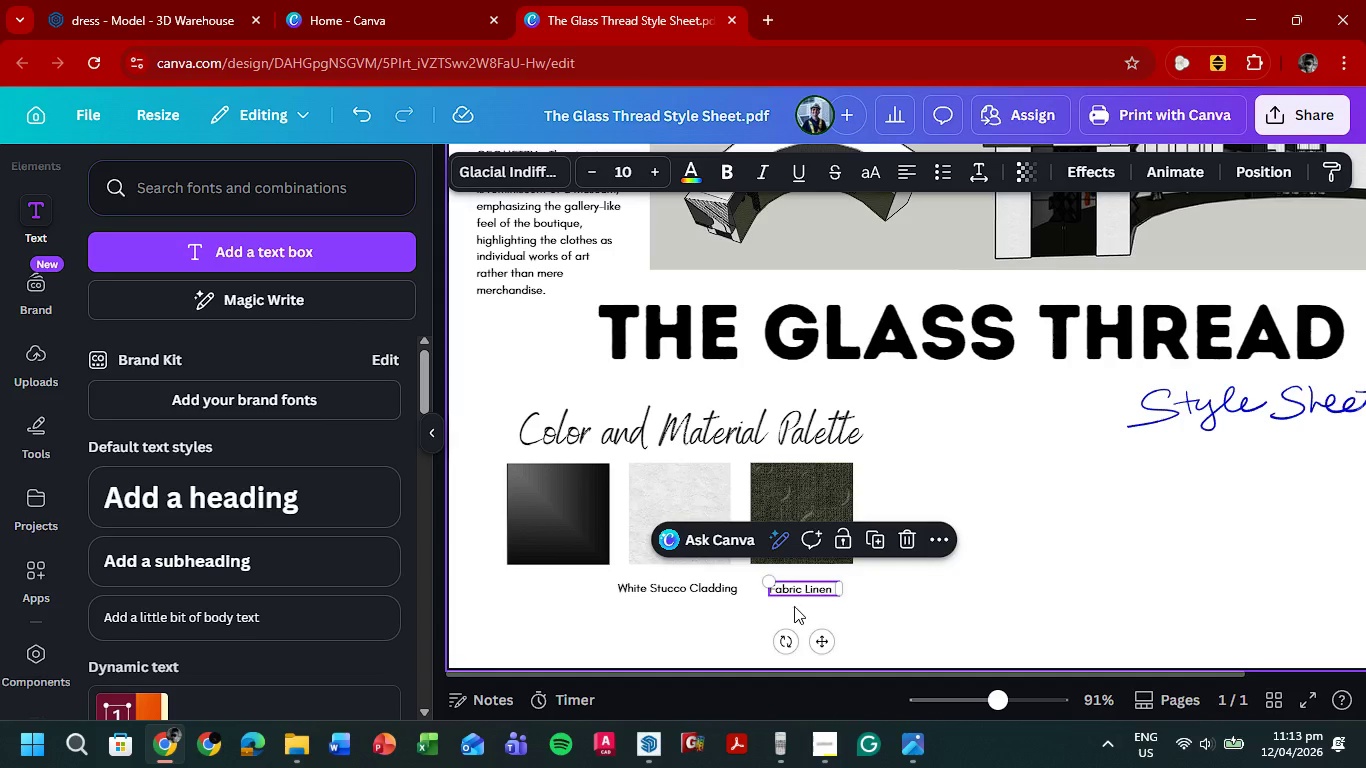 
key(Control+V)
 